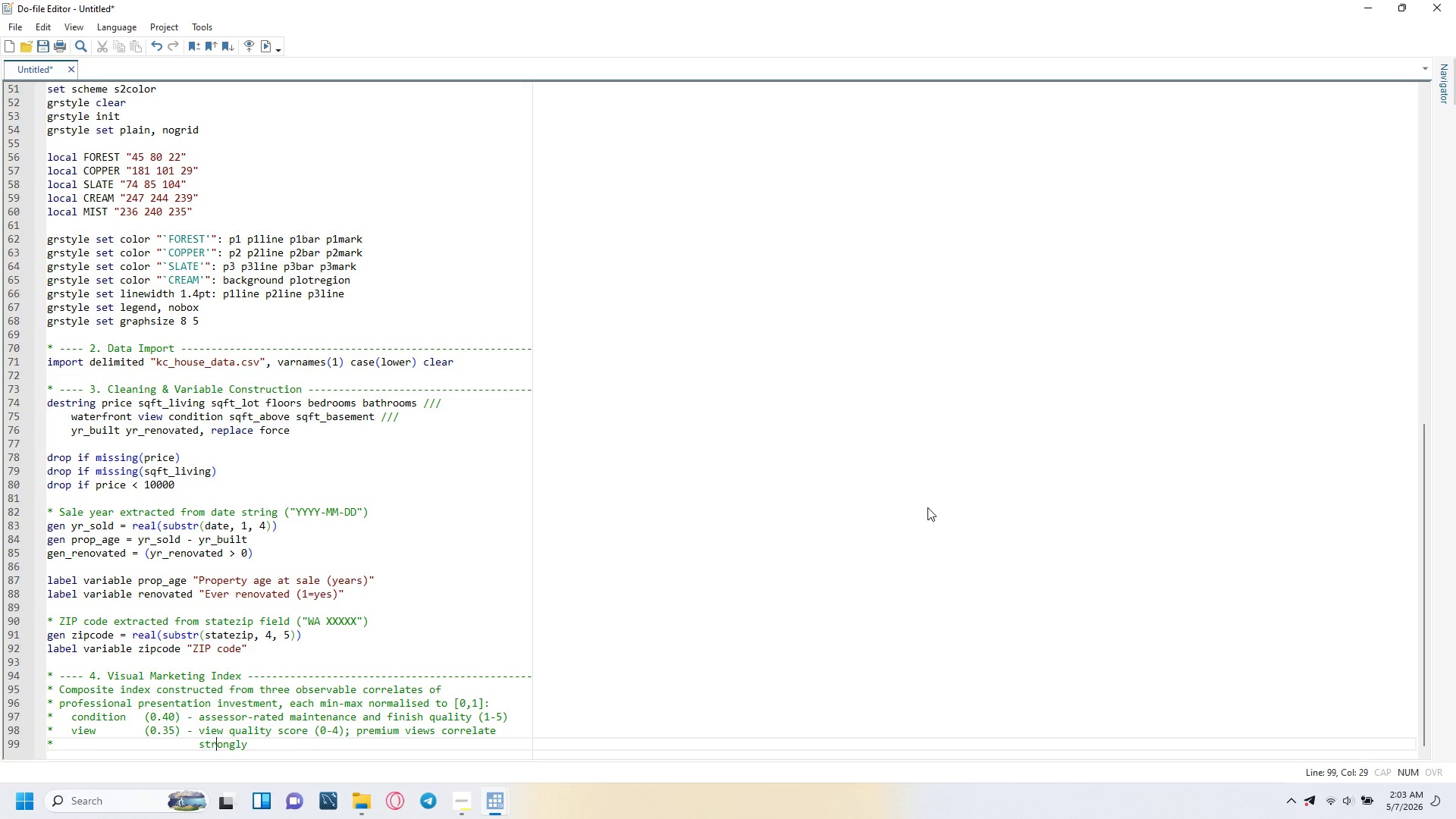 
key(ArrowRight)
 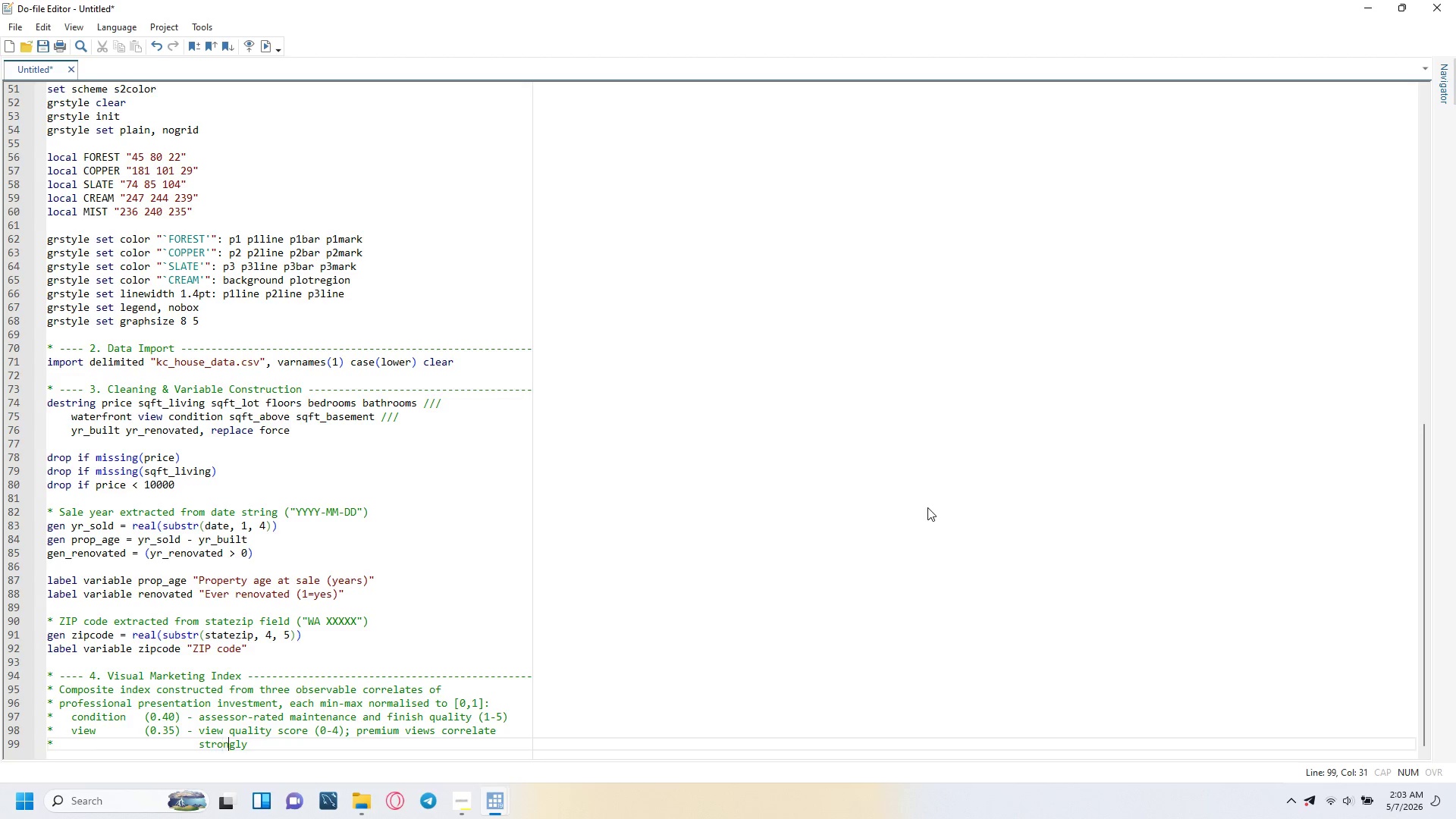 
key(ArrowRight)
 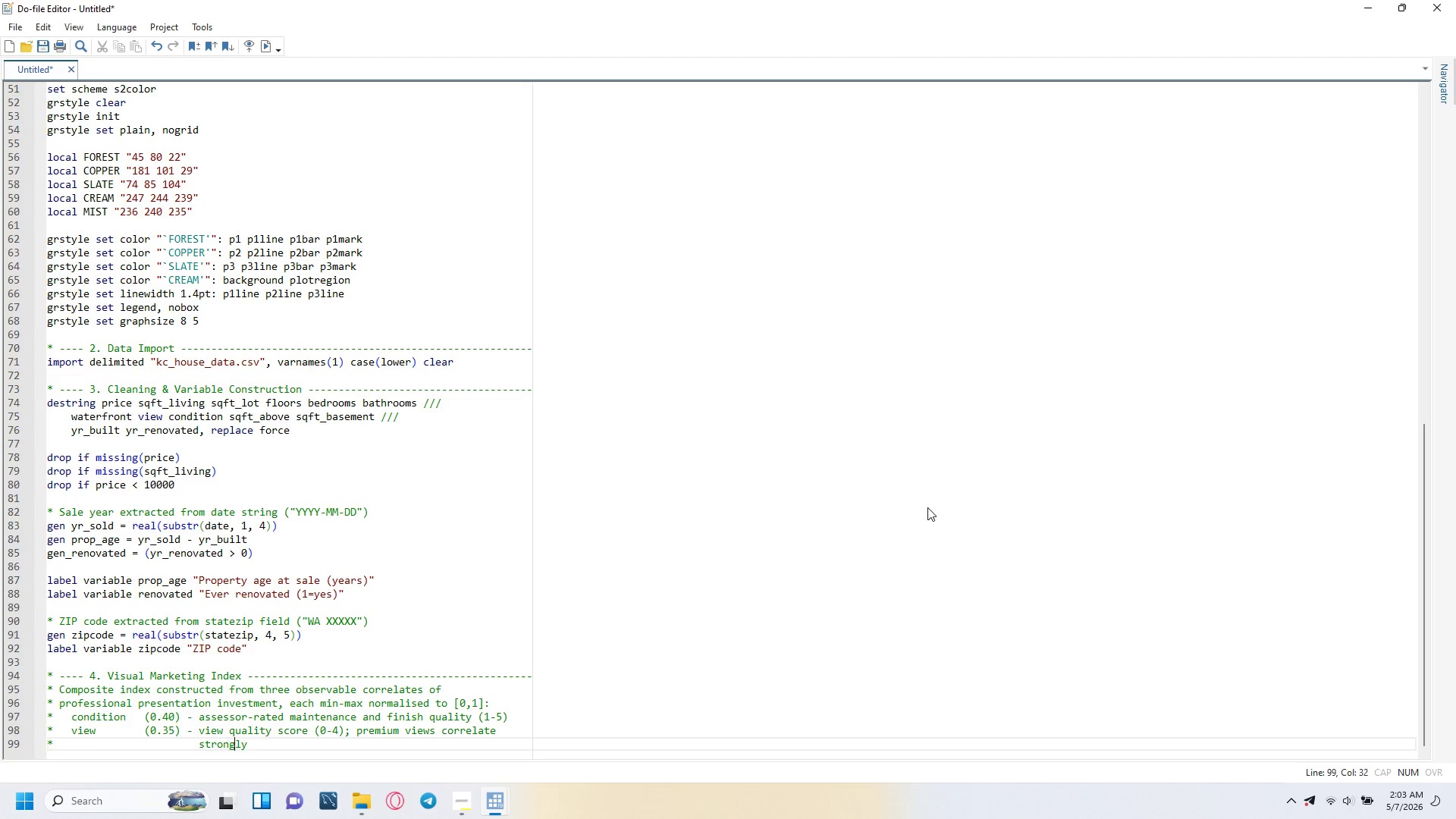 
key(ArrowRight)
 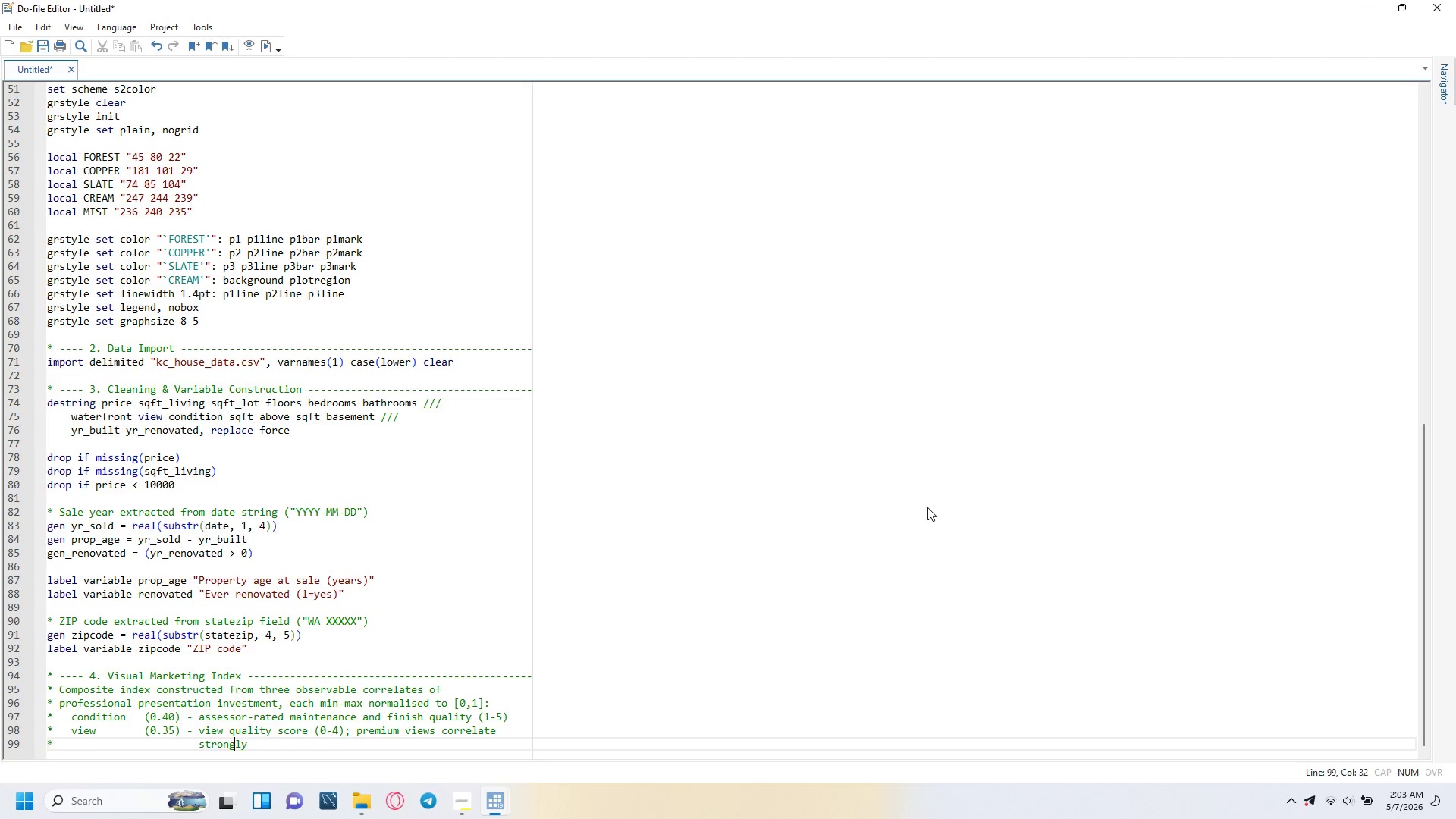 
key(ArrowRight)
 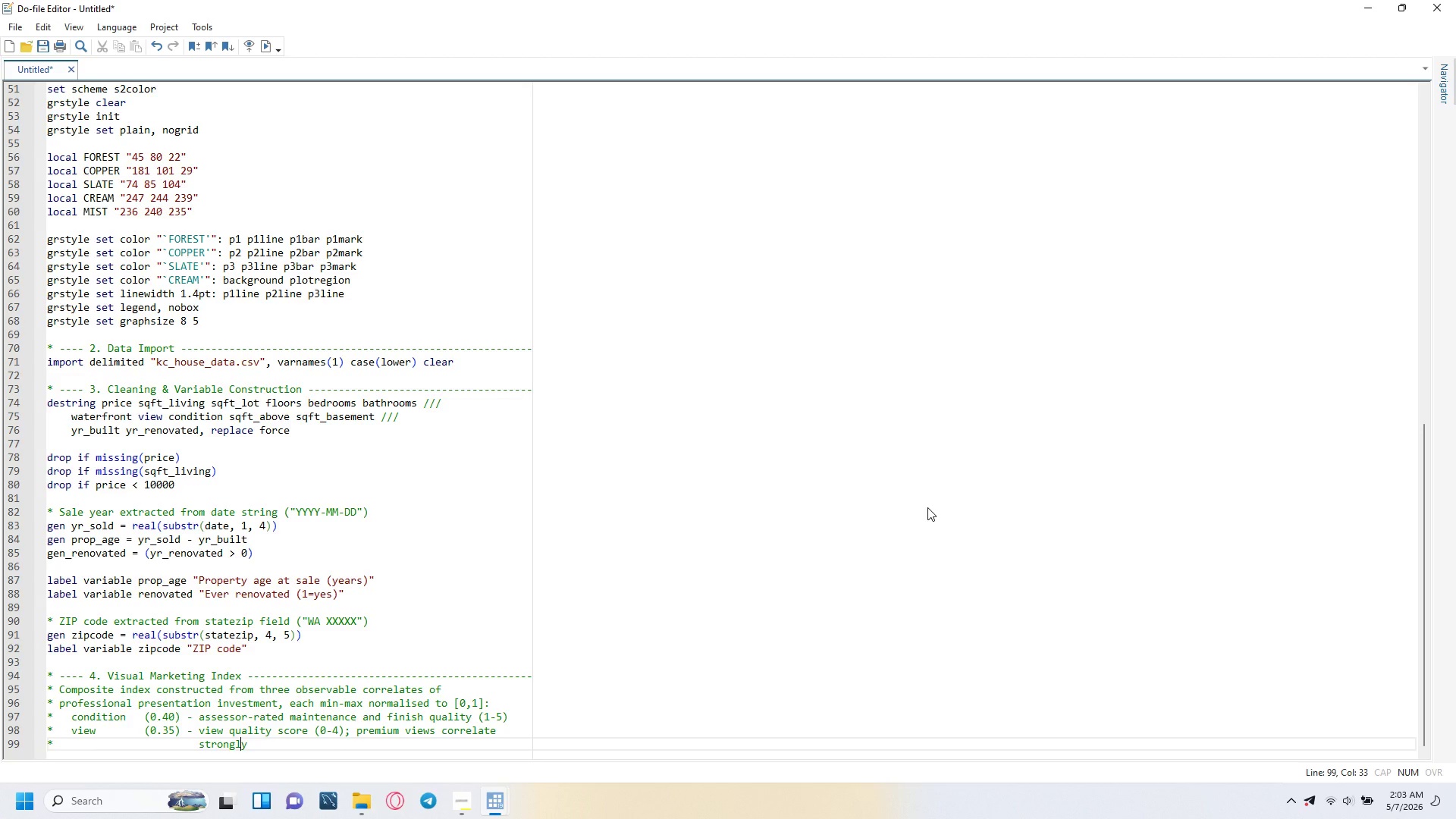 
key(ArrowRight)
 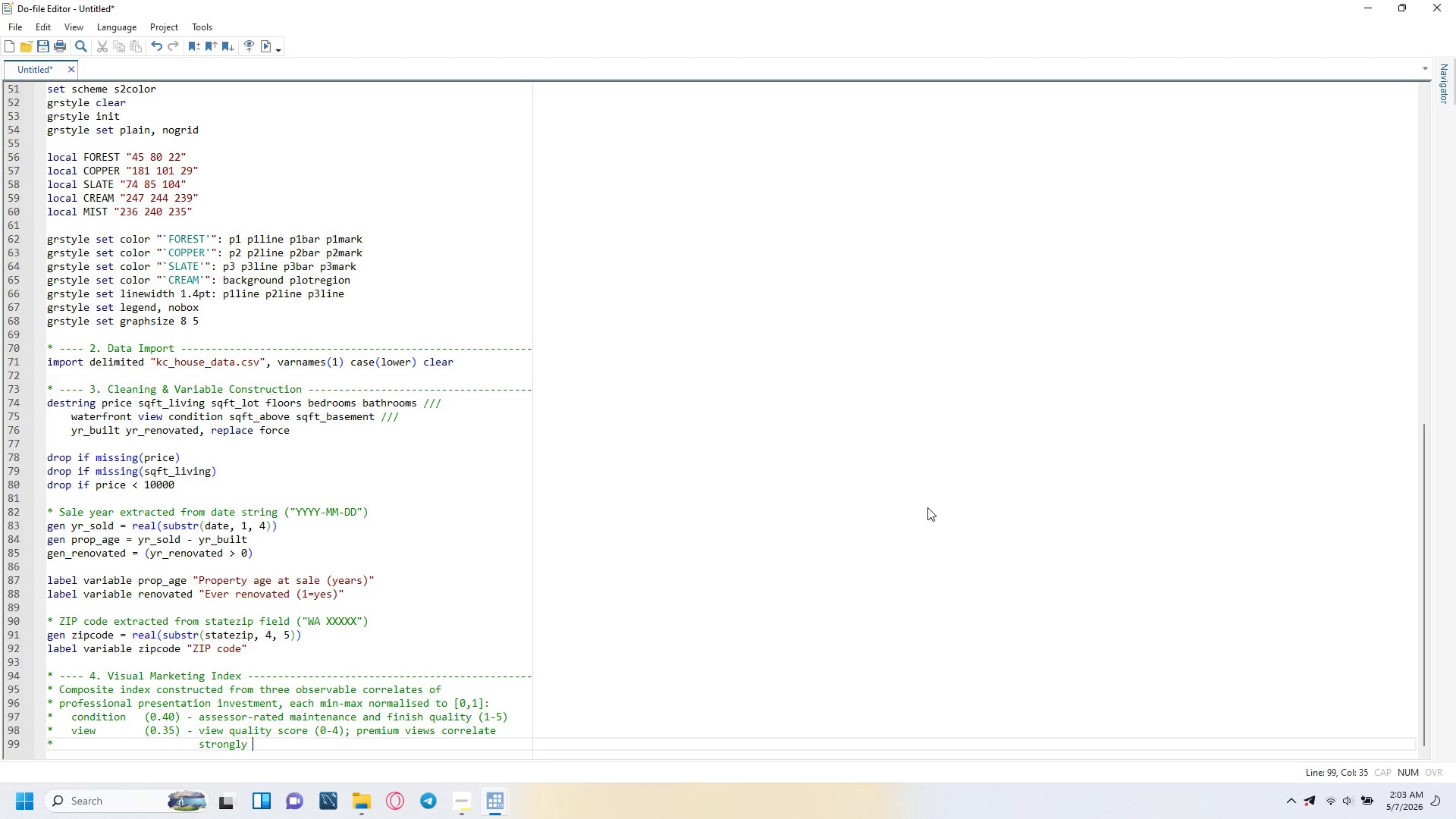 
type( with properties)
key(Backspace)
key(Backspace)
key(Backspace)
key(Backspace)
key(Backspace)
key(Backspace)
key(Backspace)
type(fessional photography investment)
 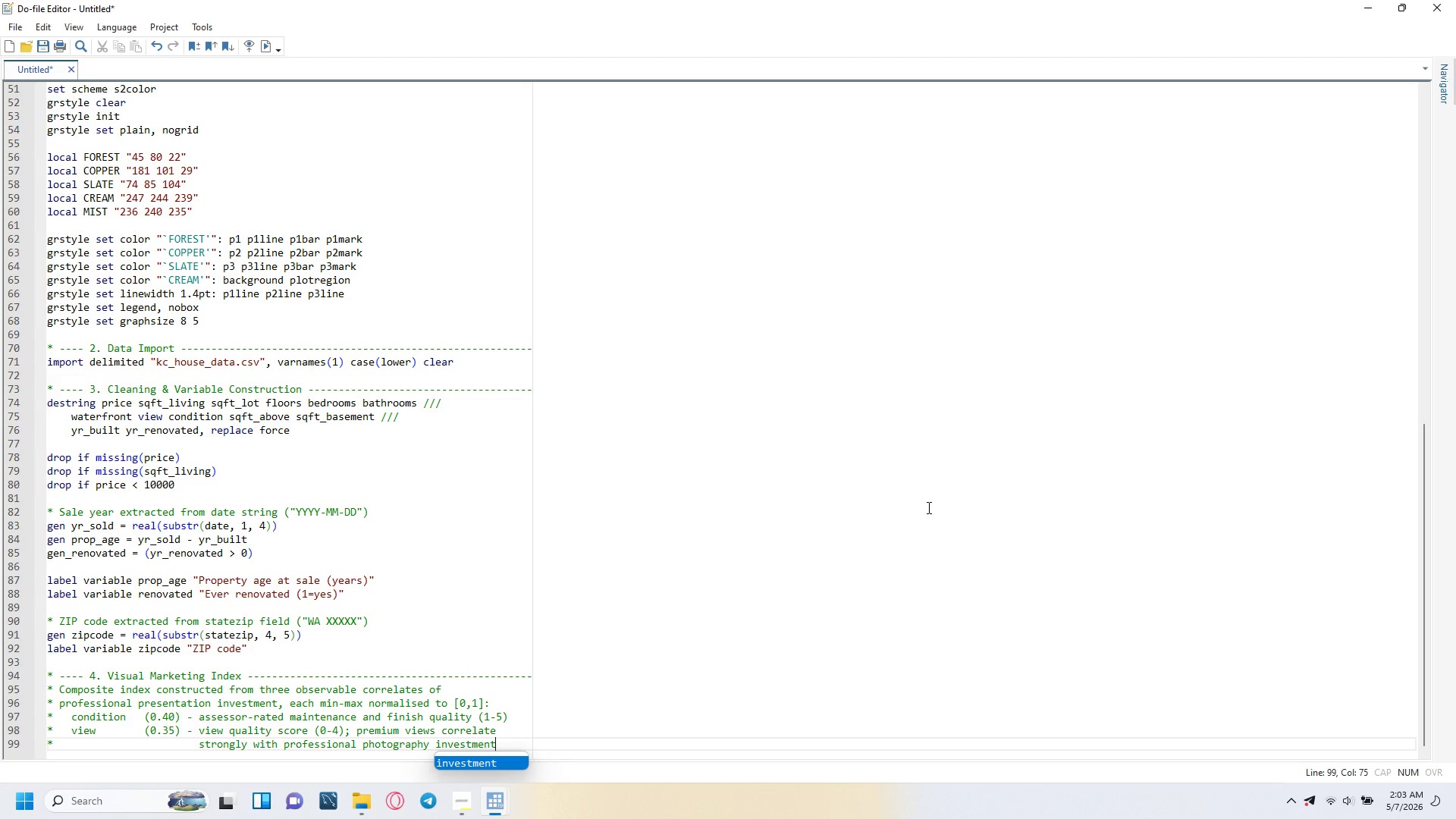 
key(Enter)
 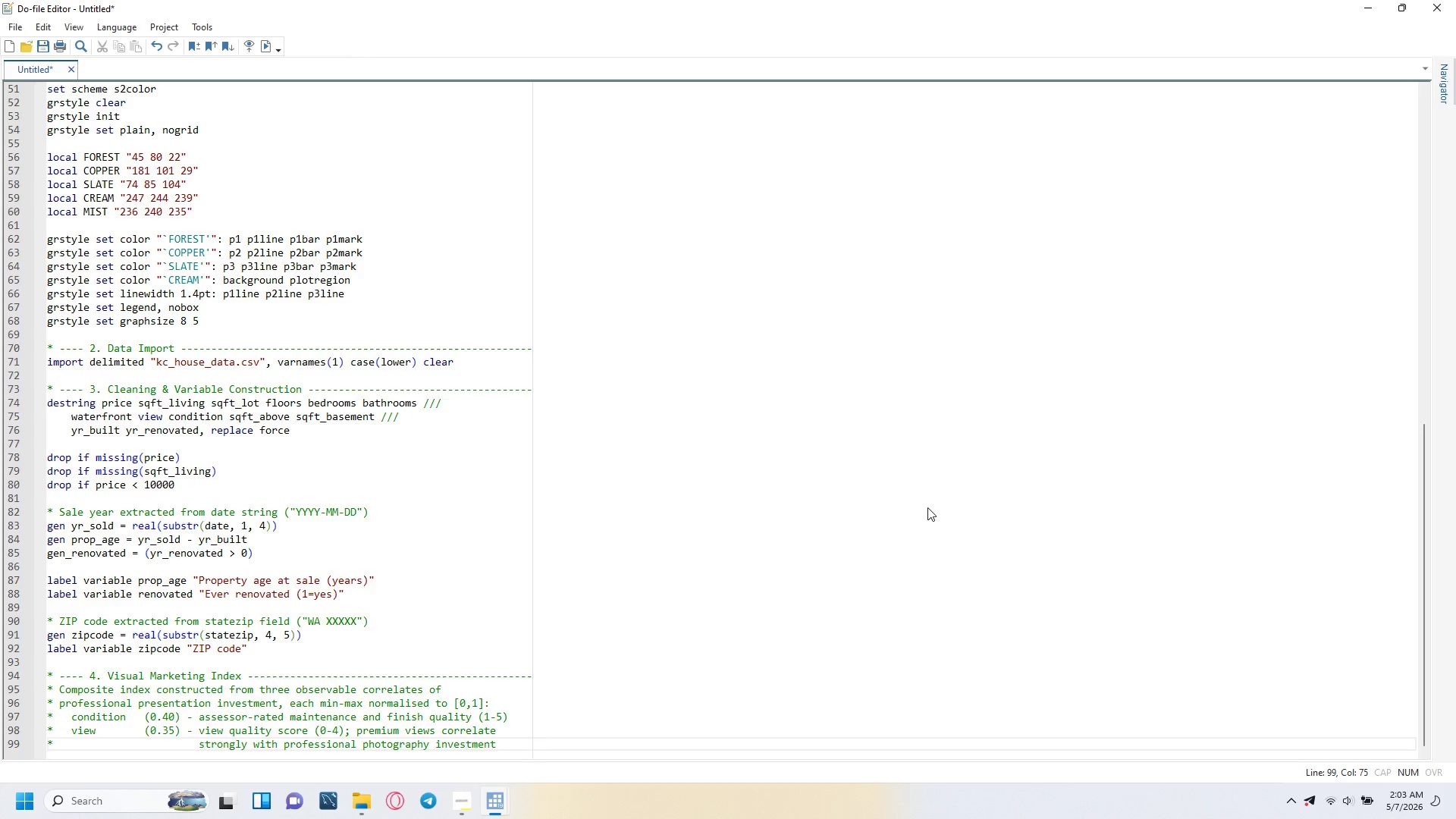 
key(Enter)
 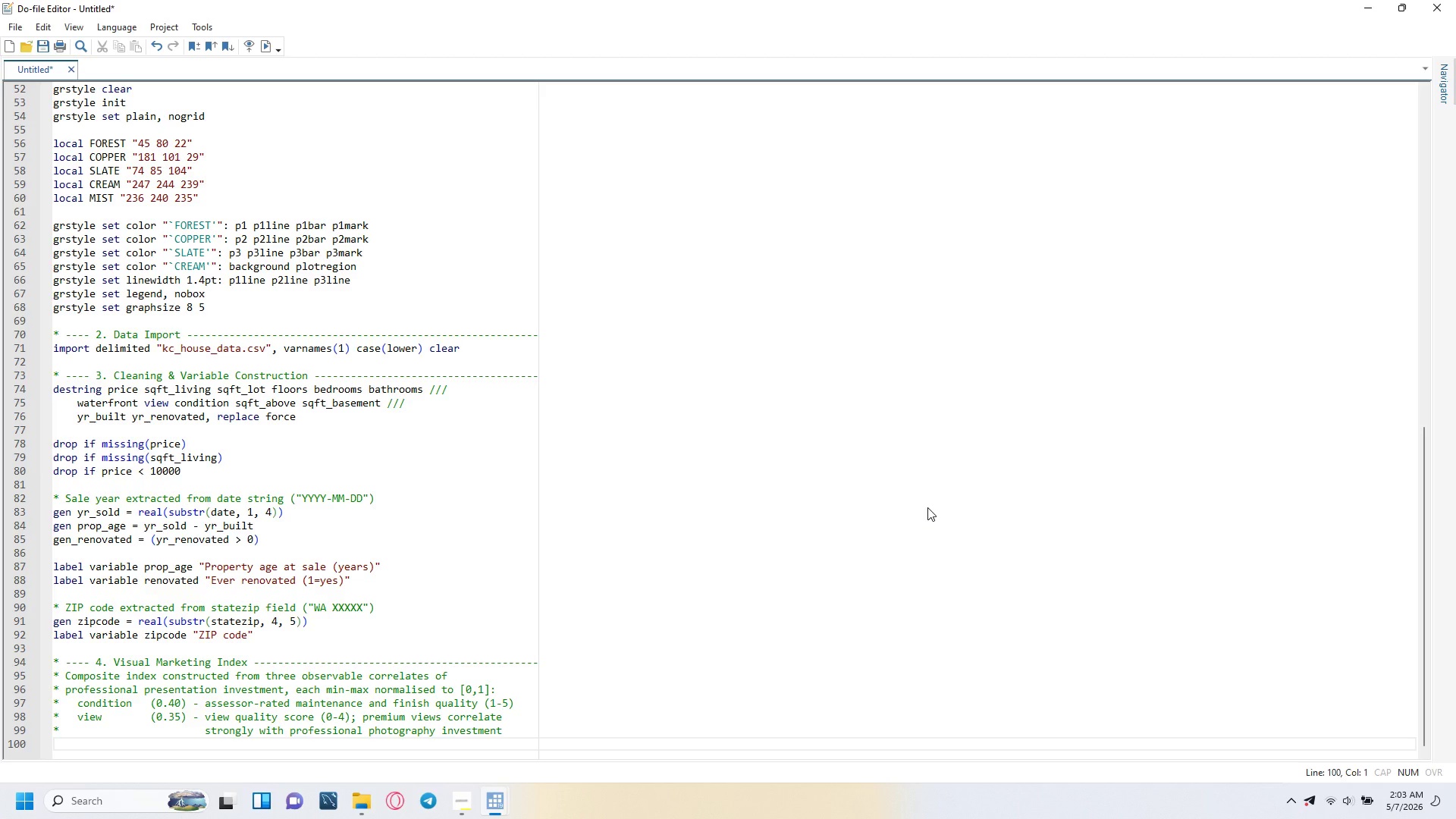 
type(*)
key(Tab)
type(waterfront )
key(Tab)
type((0.25)
 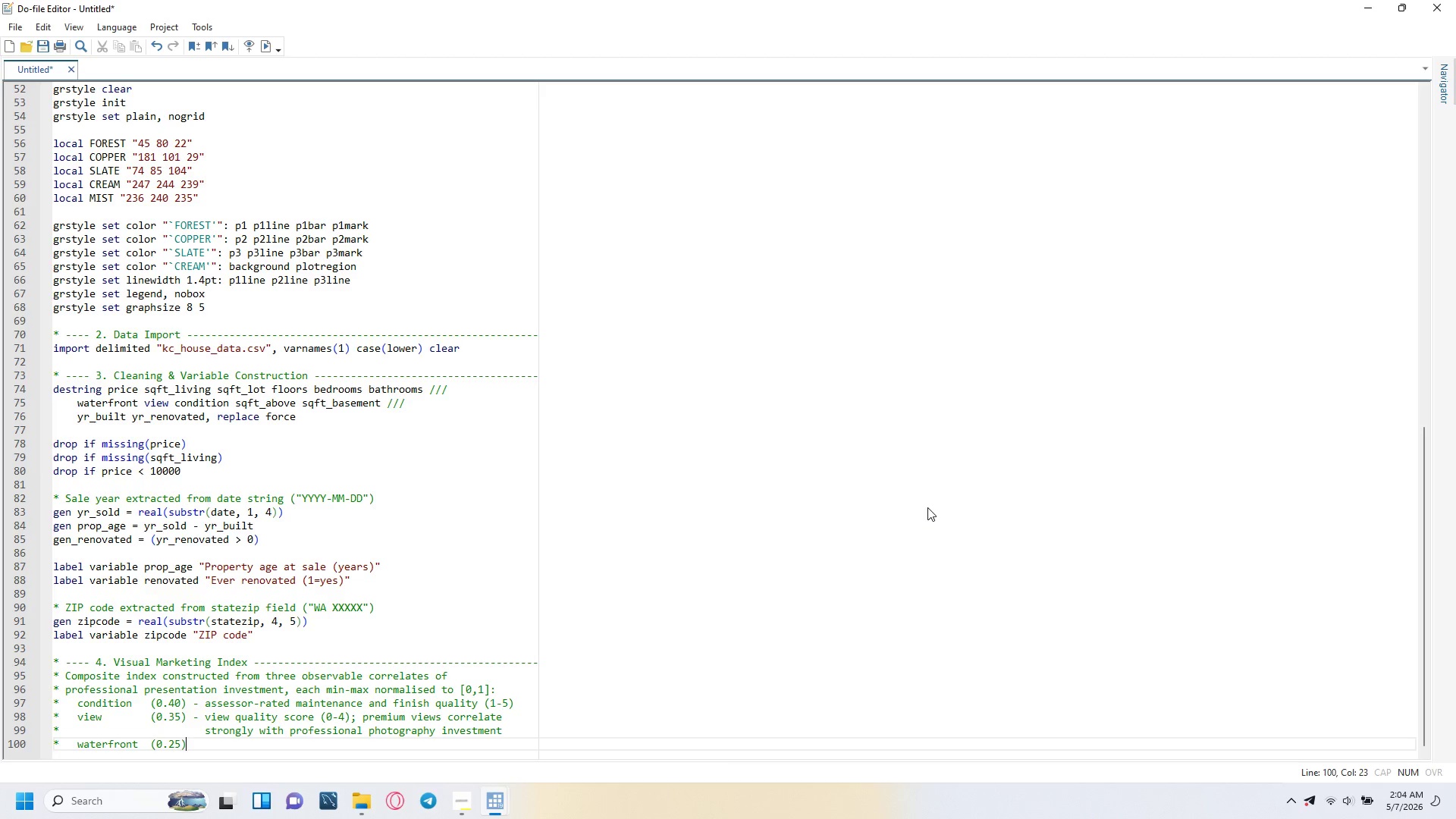 
 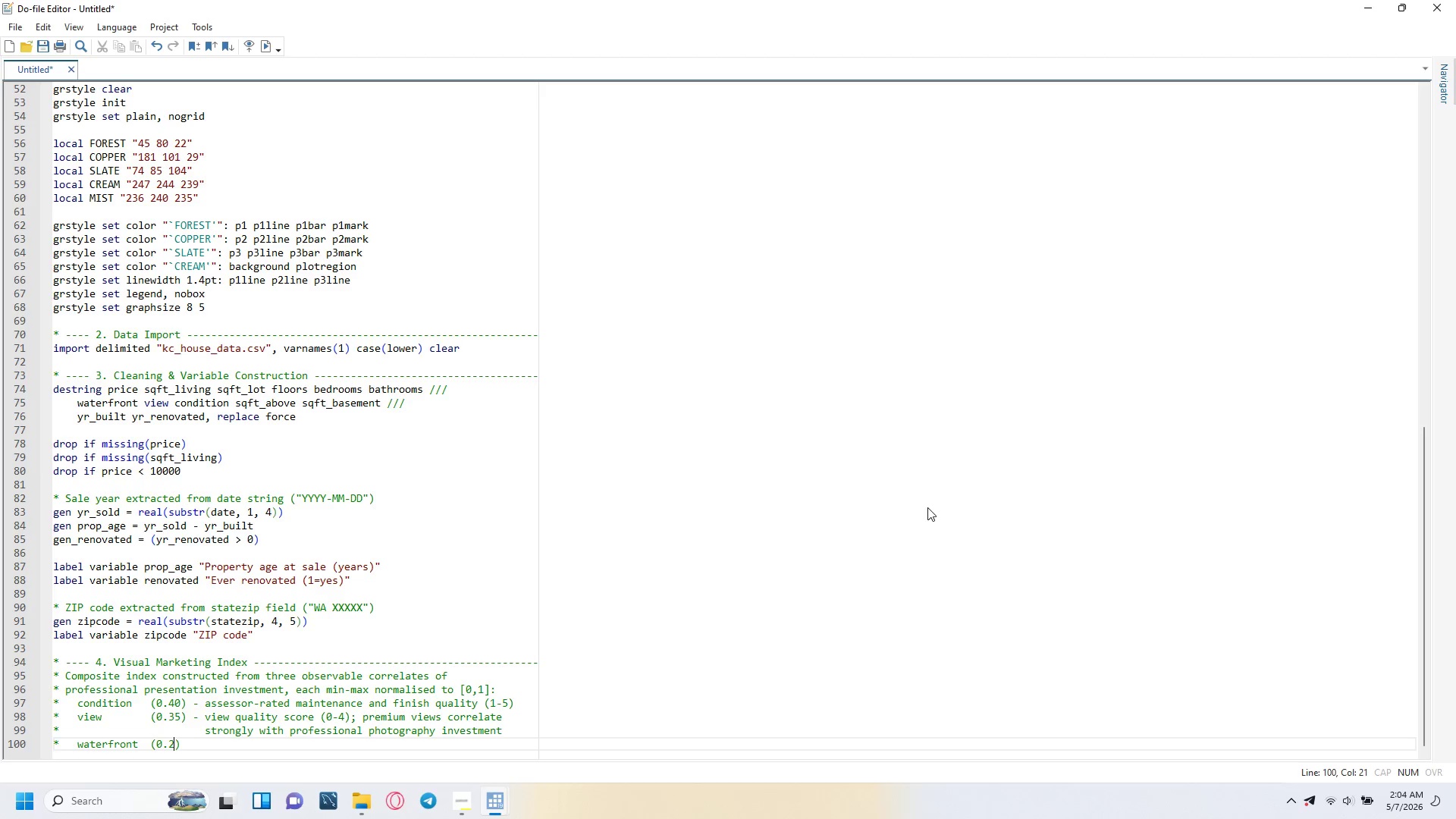 
key(ArrowRight)
 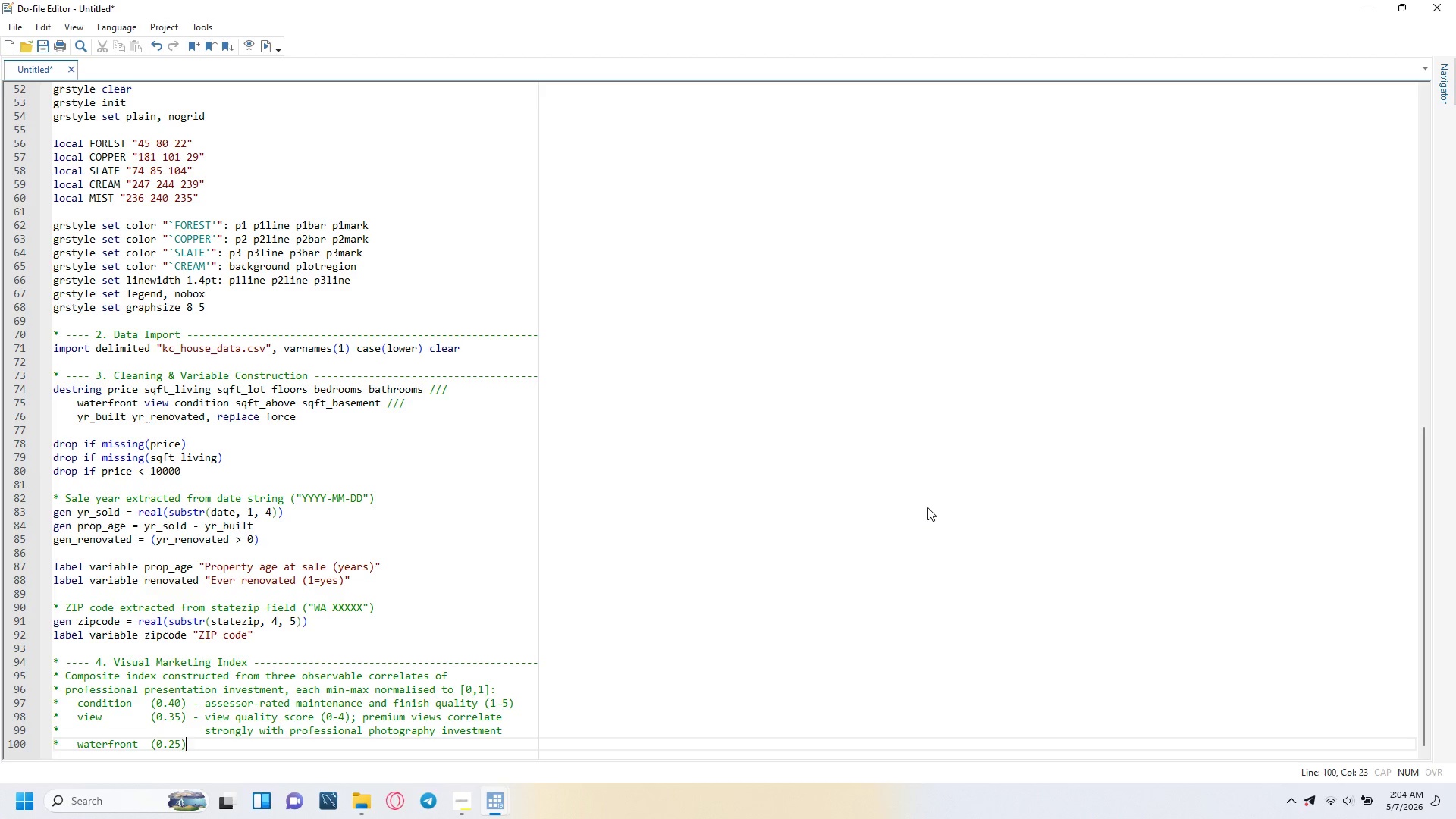 
type( - waterfront properties precieve professional ma)
key(Backspace)
key(Backspace)
 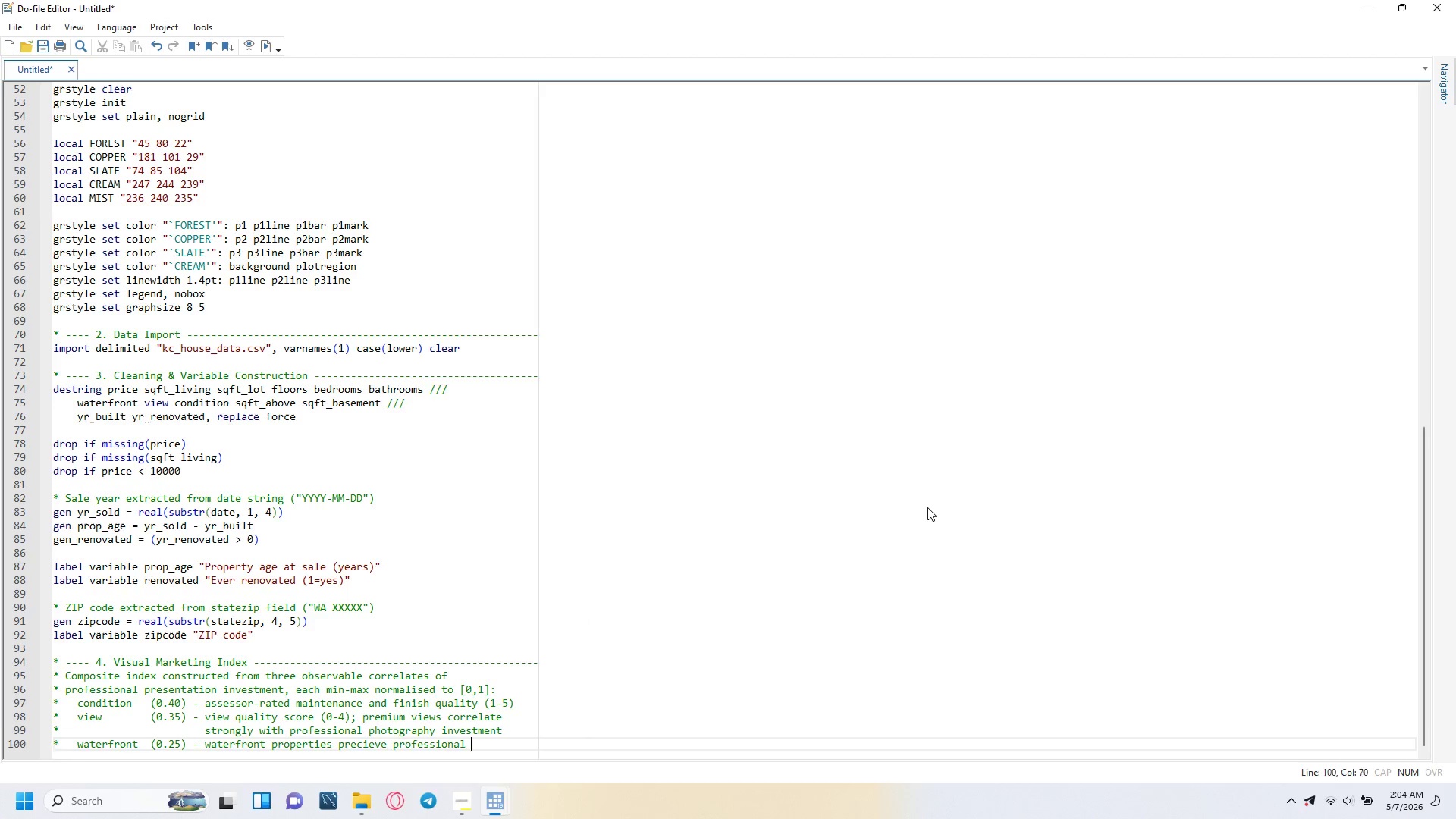 
key(Enter)
 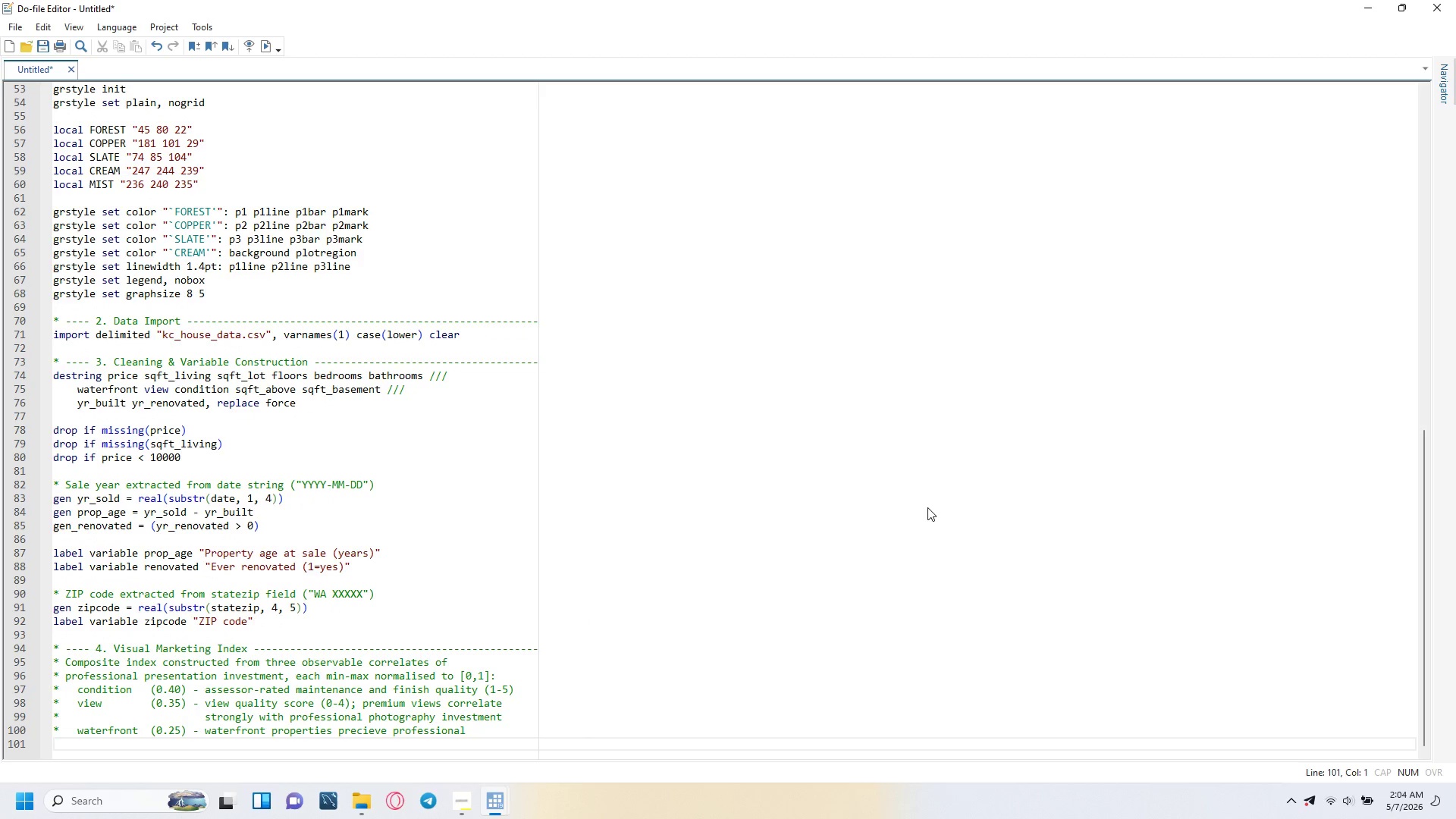 
key(Tab)
key(Tab)
key(Tab)
key(Tab)
key(Tab)
key(Tab)
type( ma)
key(Backspace)
key(Backspace)
 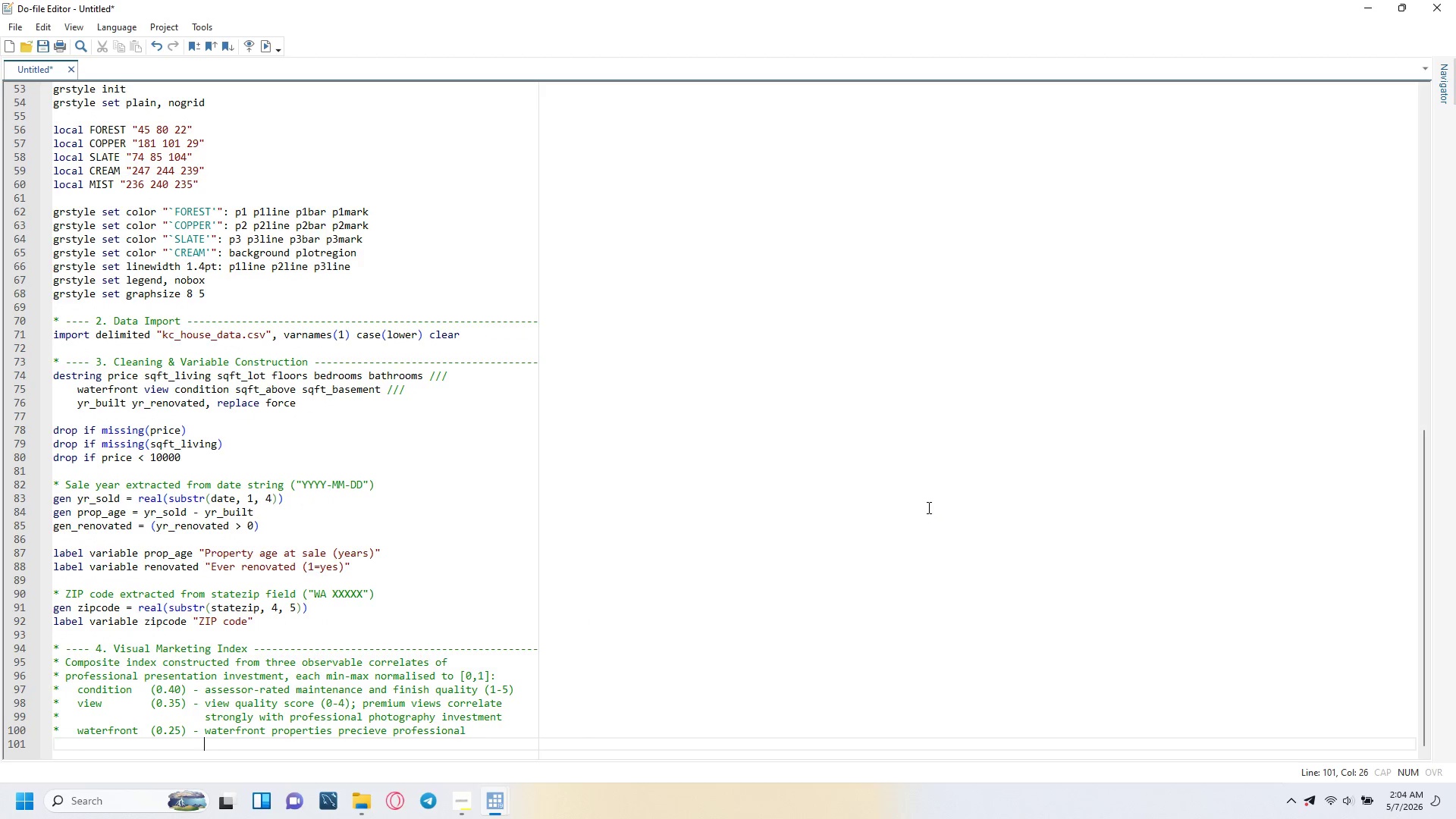 
key(ArrowLeft)
 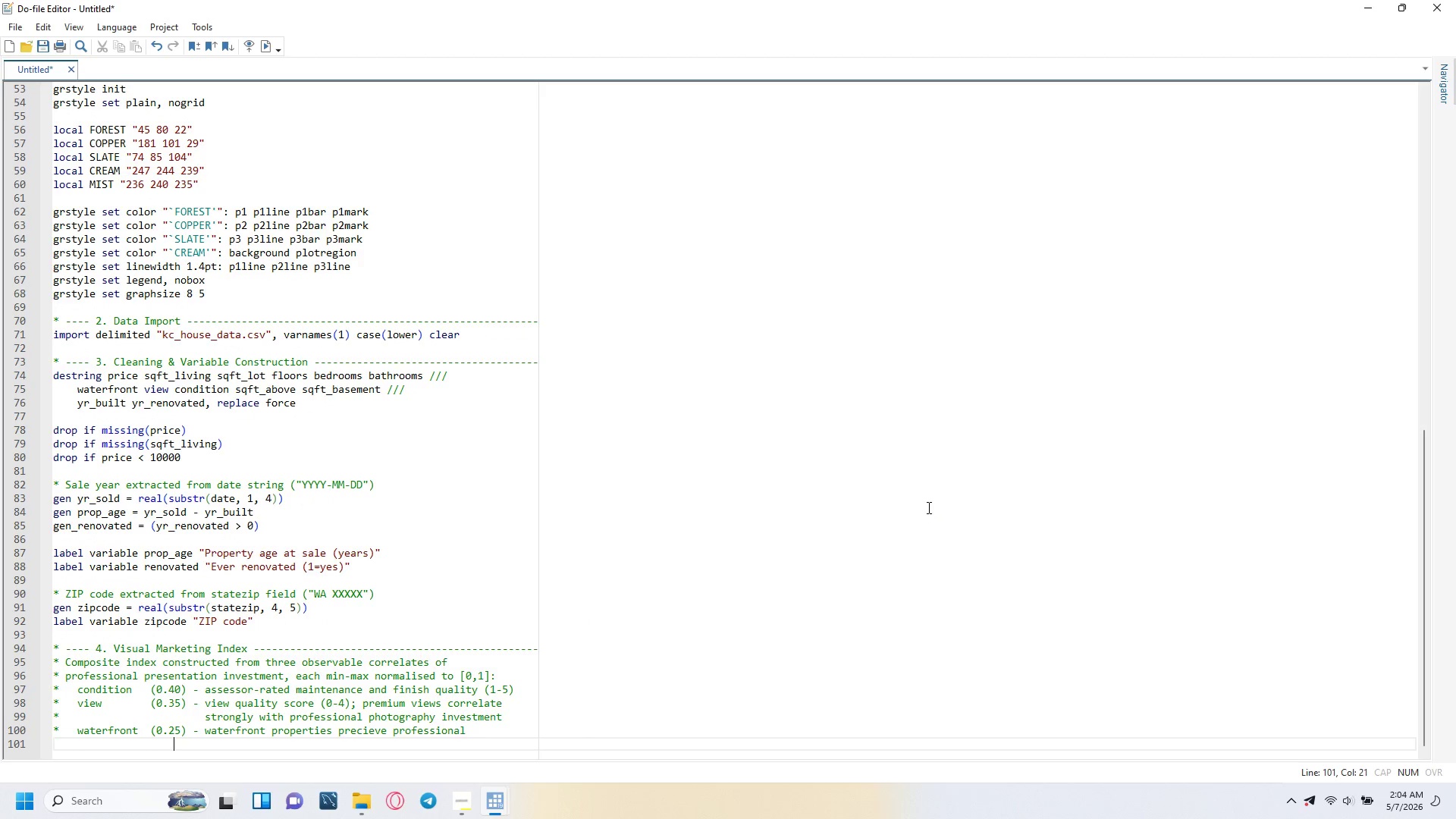 
key(ArrowLeft)
 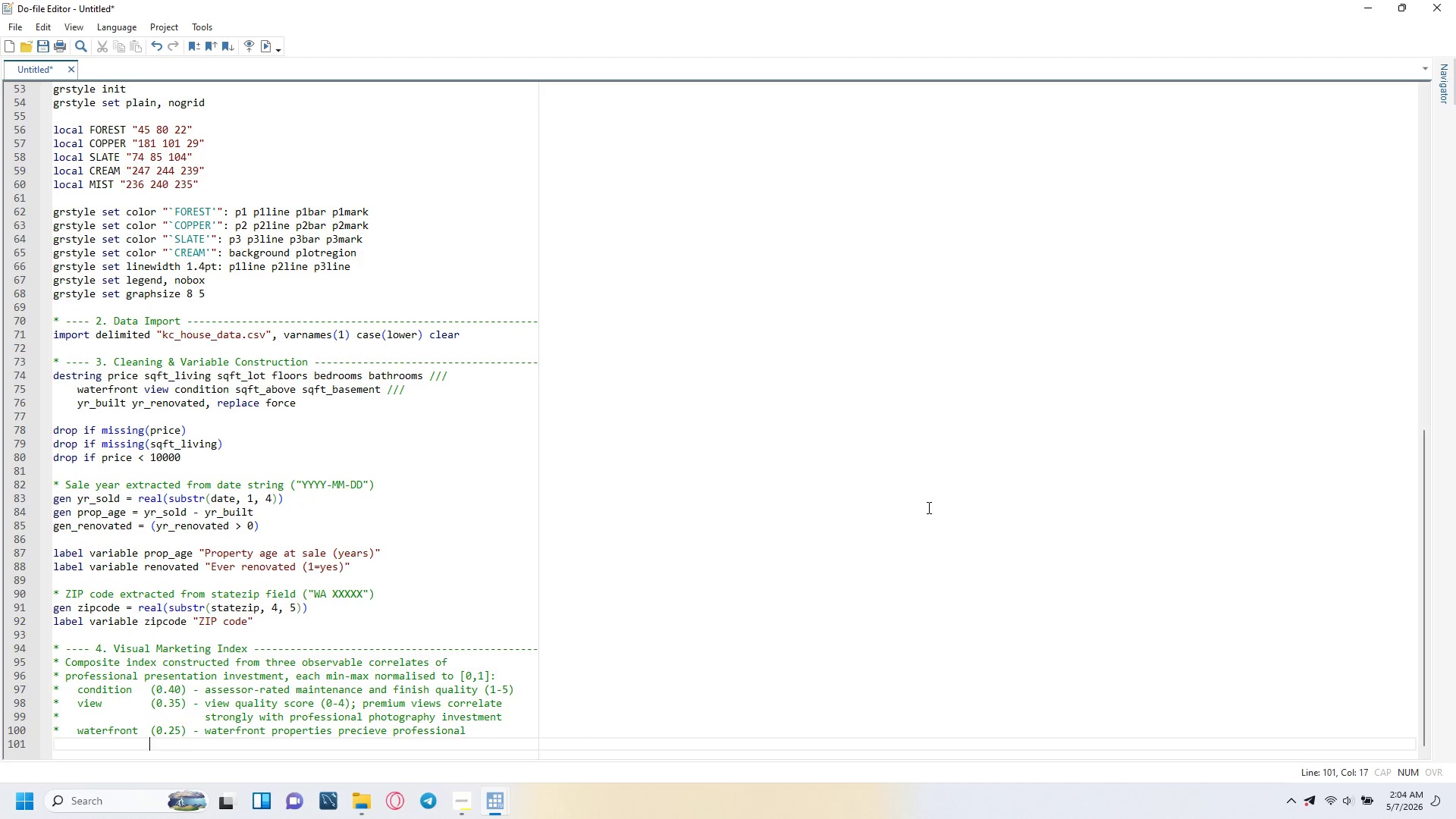 
key(ArrowLeft)
 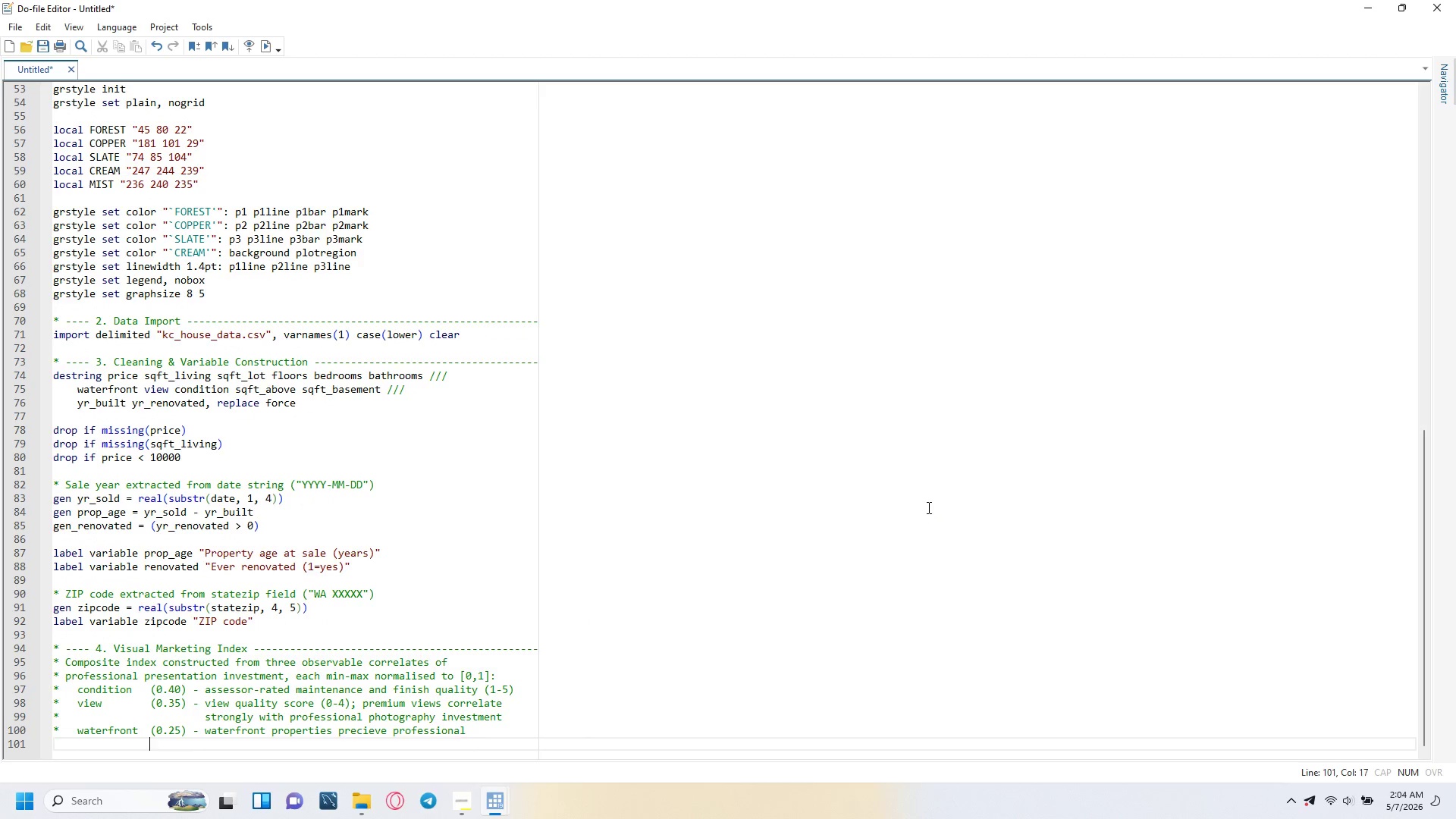 
key(ArrowLeft)
 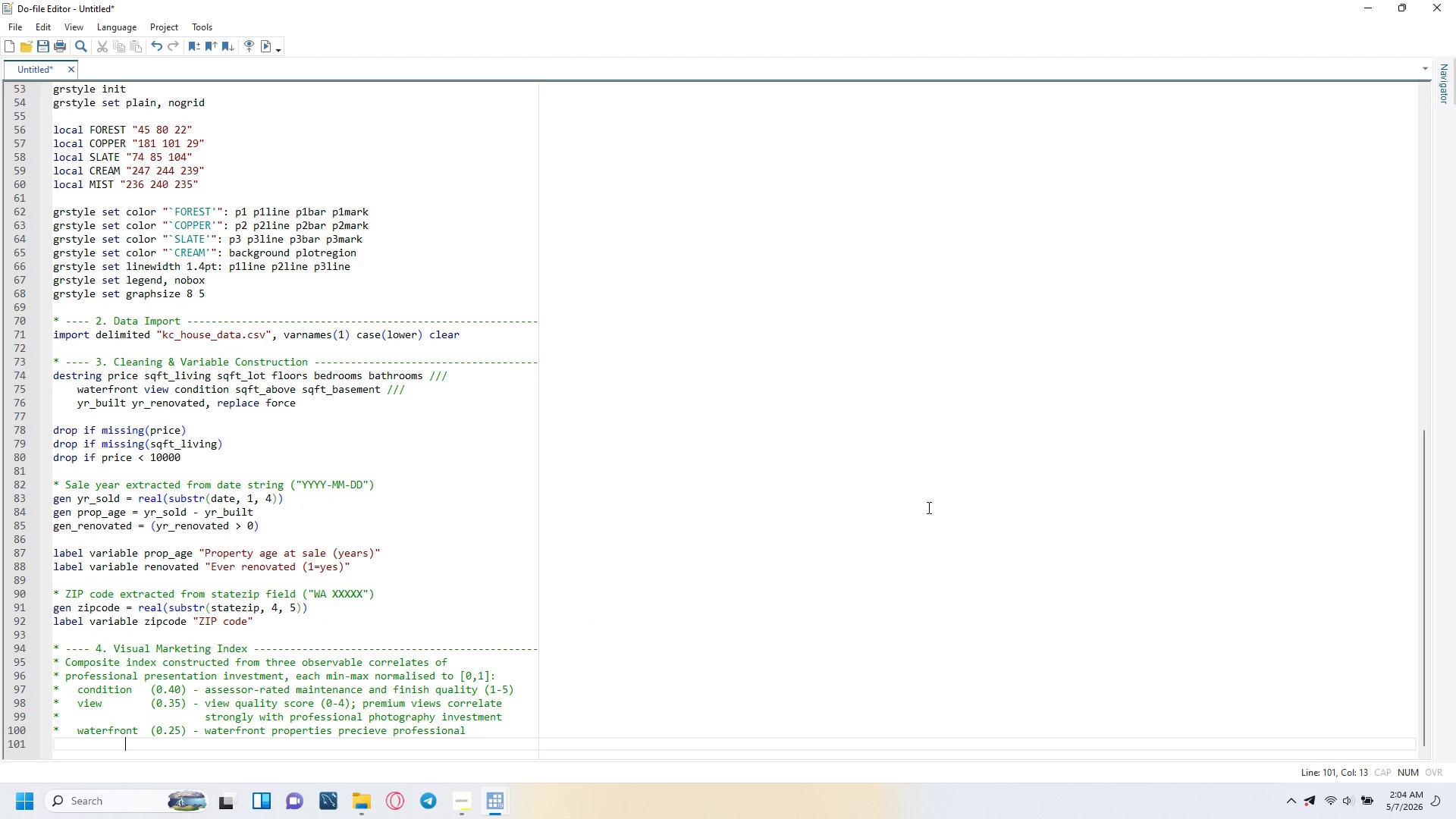 
key(ArrowLeft)
 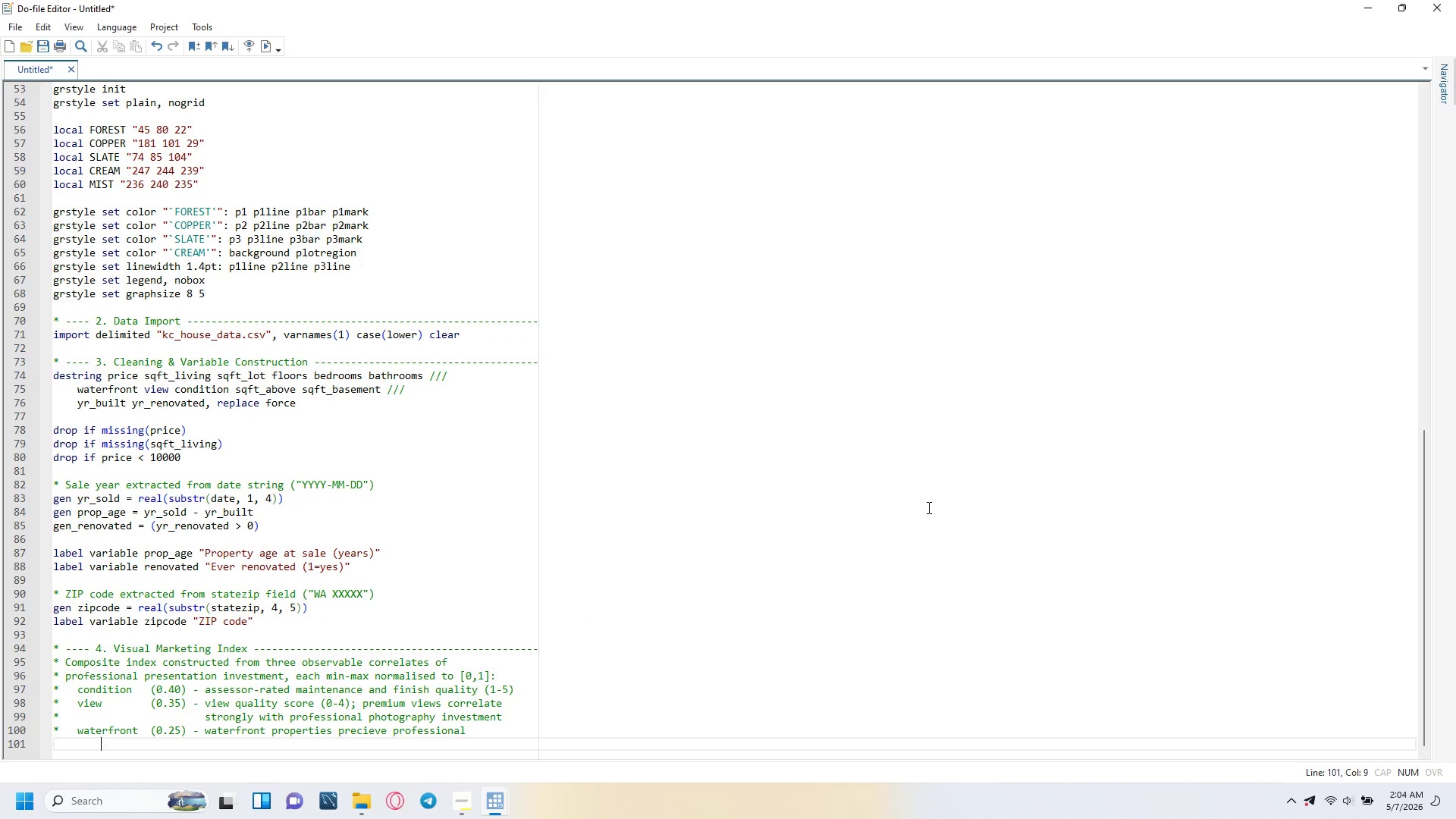 
key(ArrowLeft)
 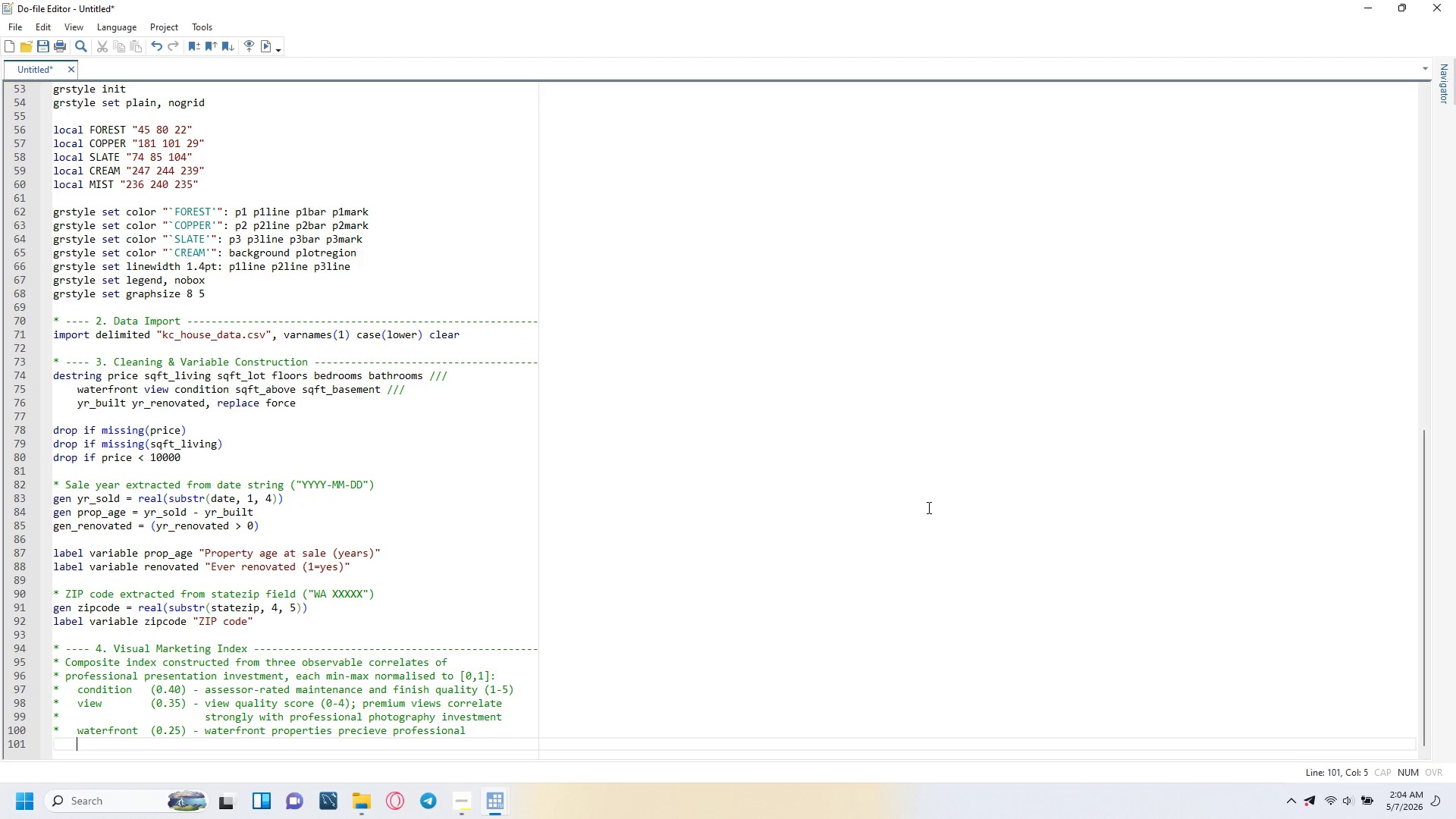 
key(ArrowLeft)
 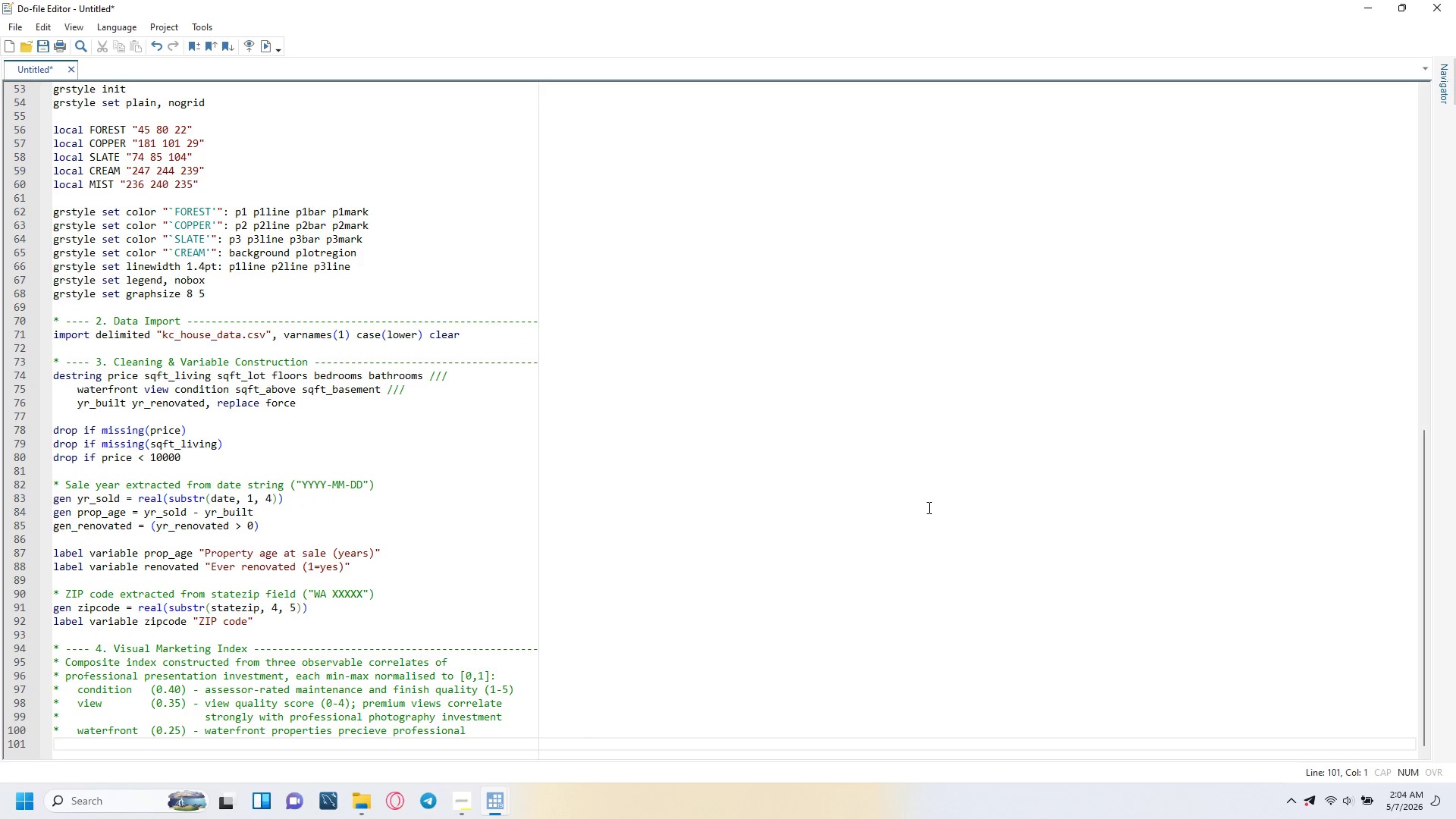 
key(Shift+ShiftLeft)
 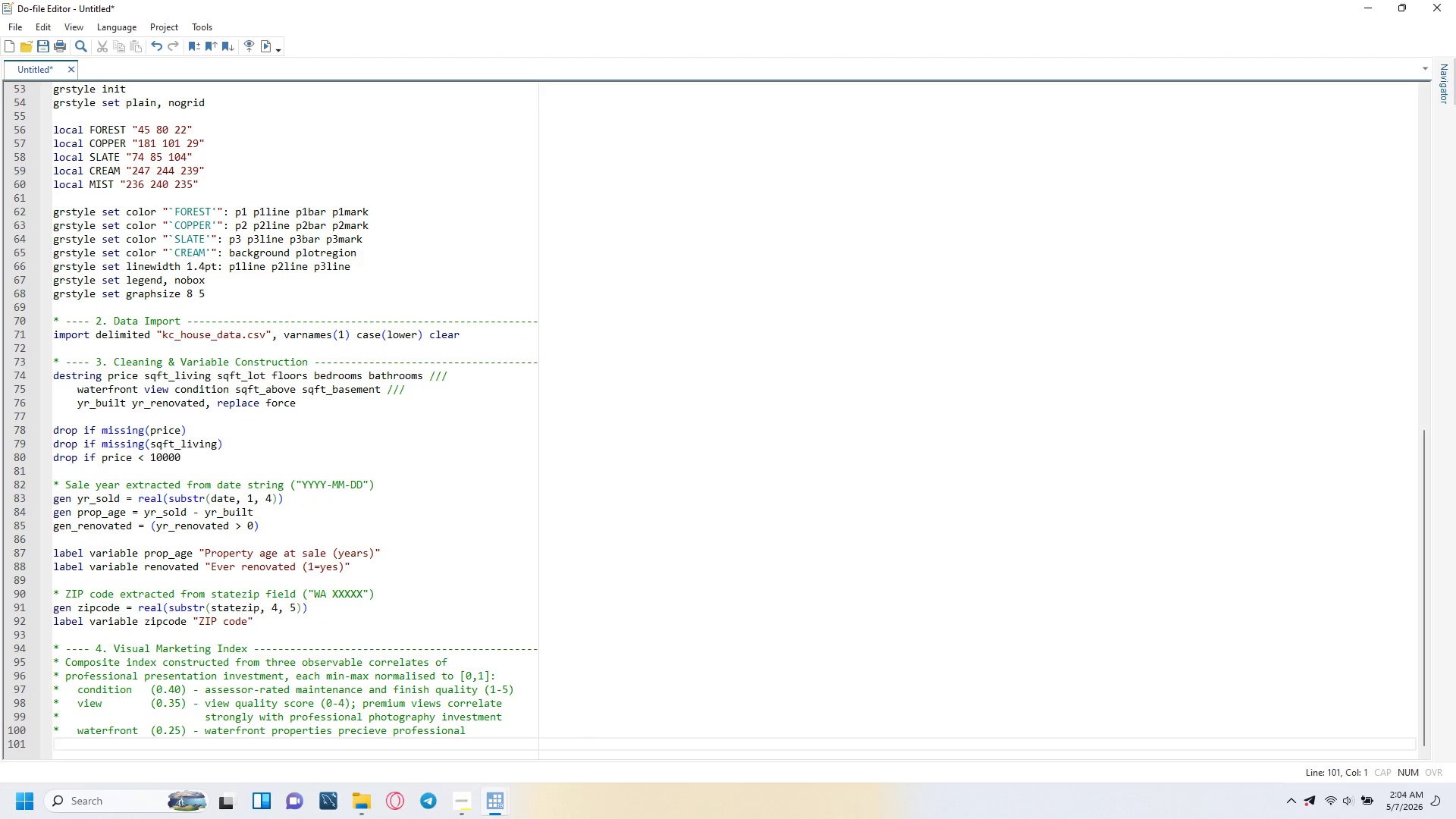 
key(Shift+8)
 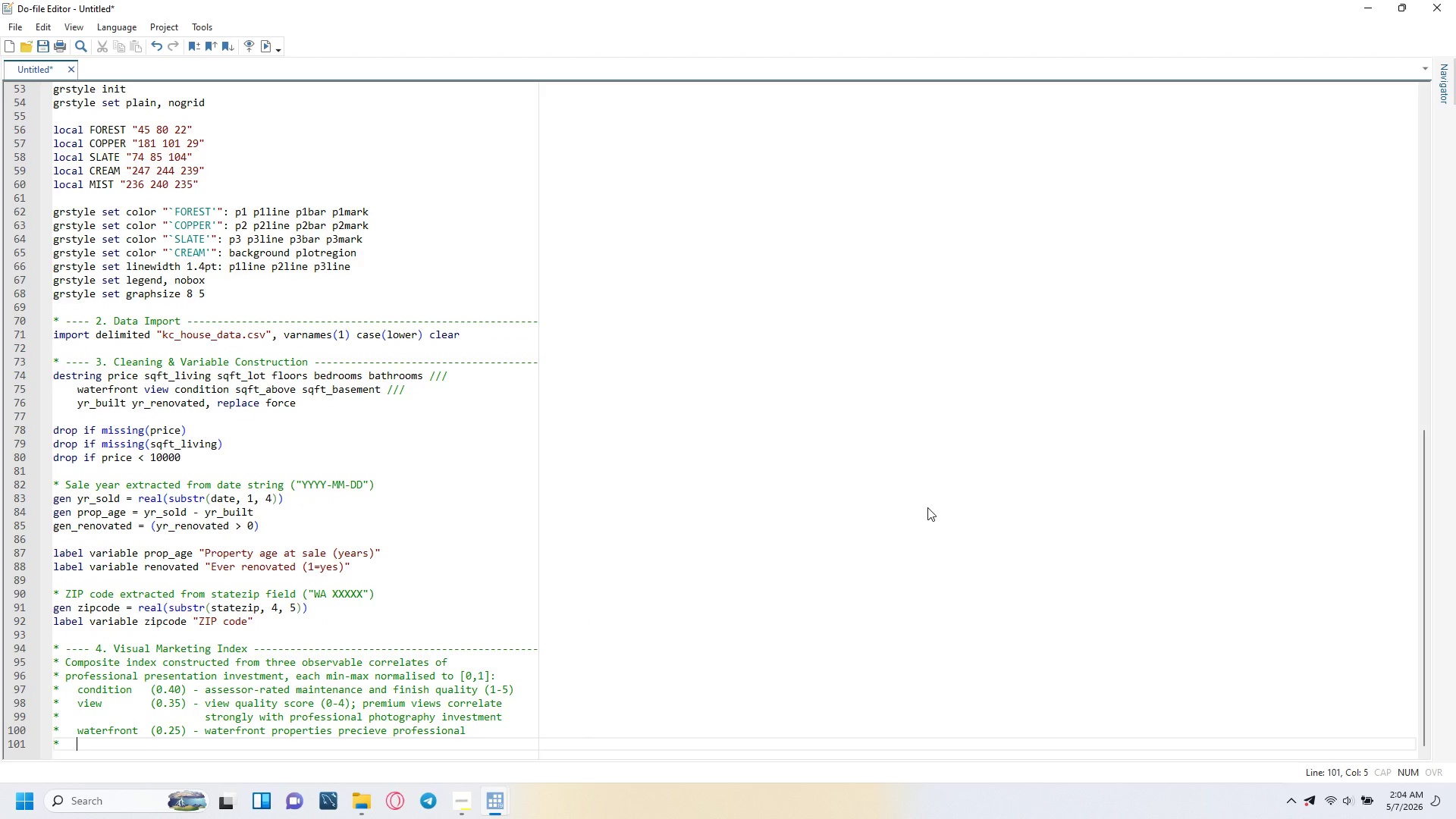 
hold_key(key=ArrowRight, duration=0.44)
 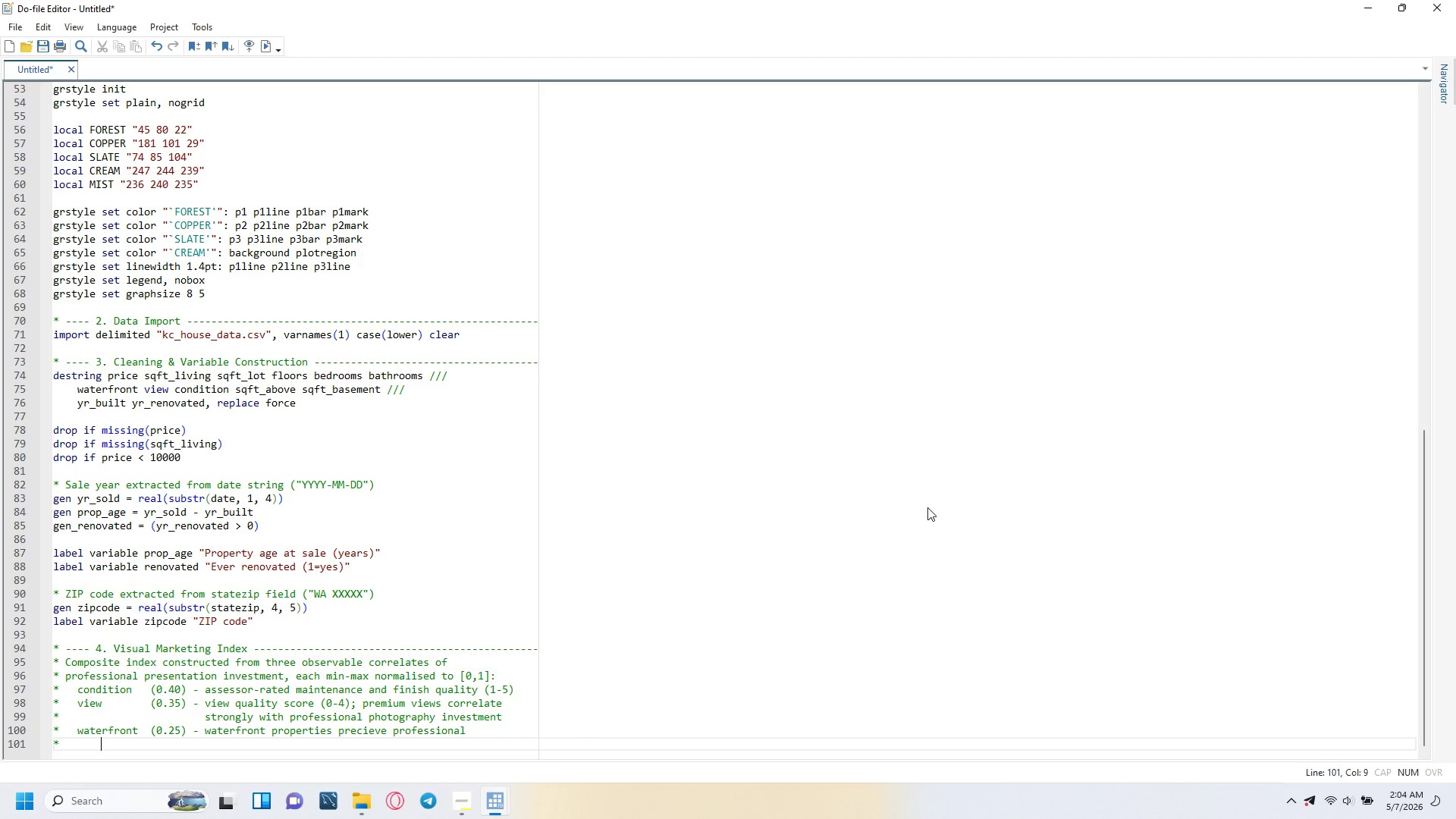 
key(ArrowRight)
 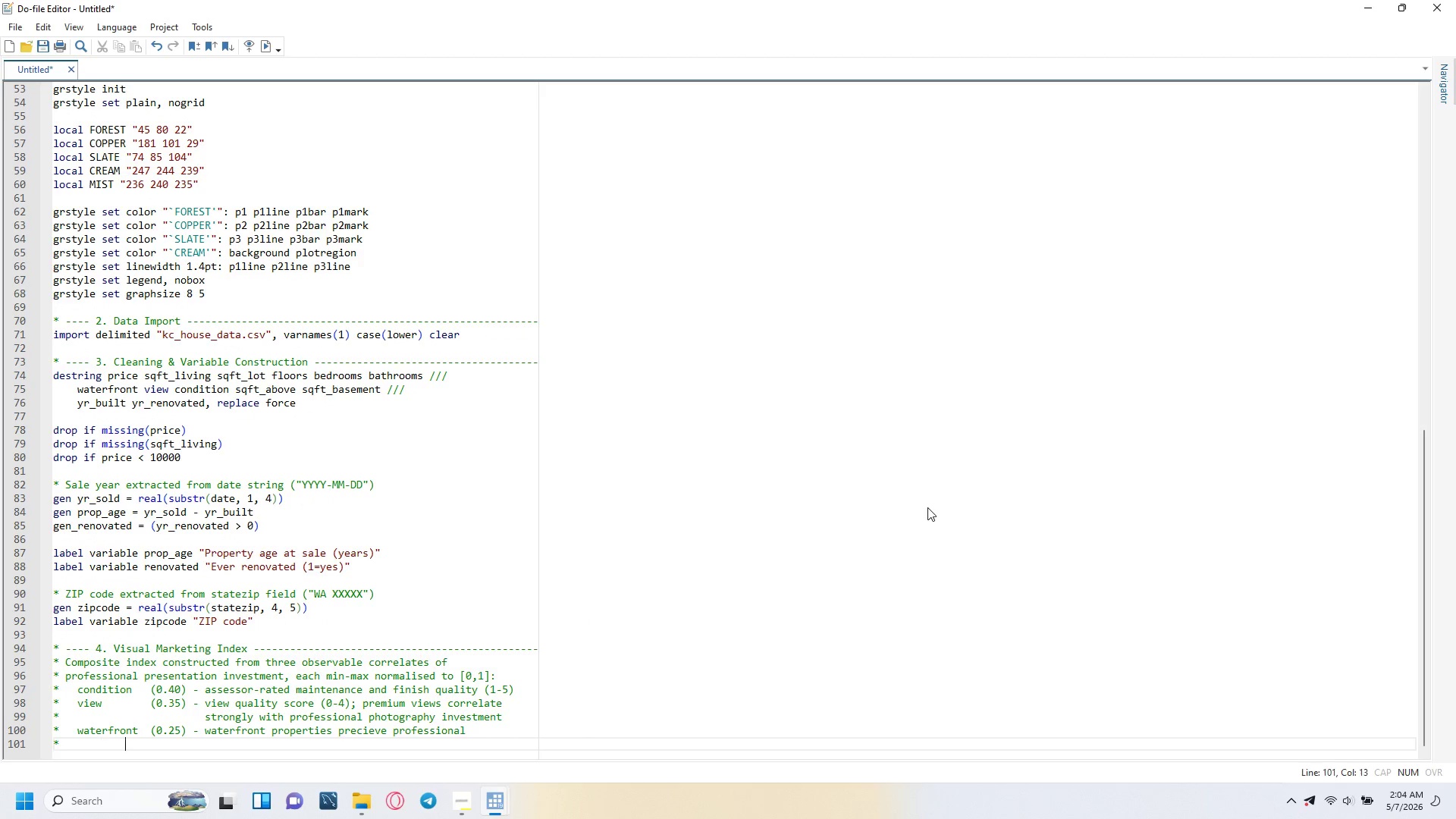 
key(ArrowRight)
 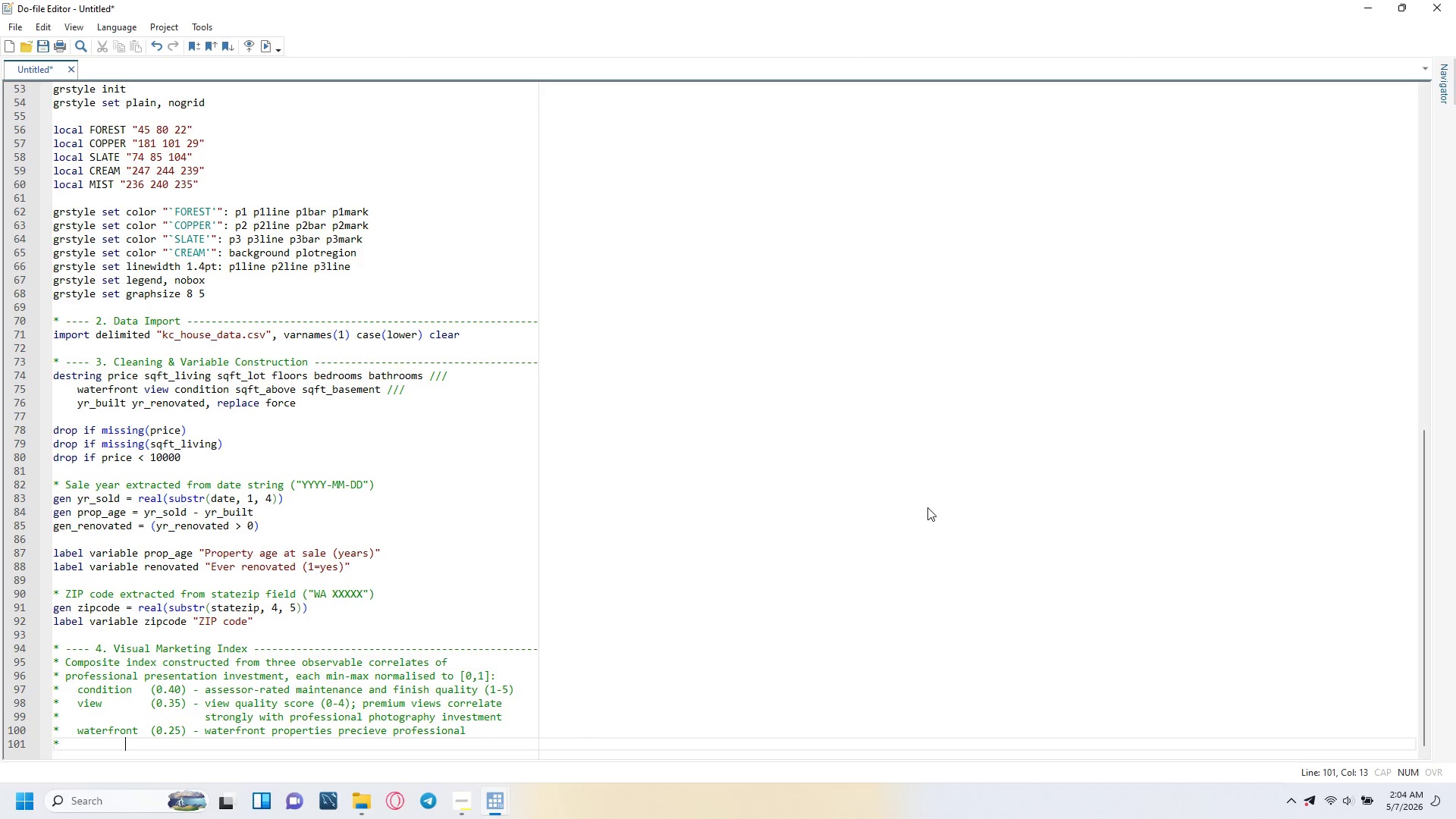 
key(ArrowRight)
 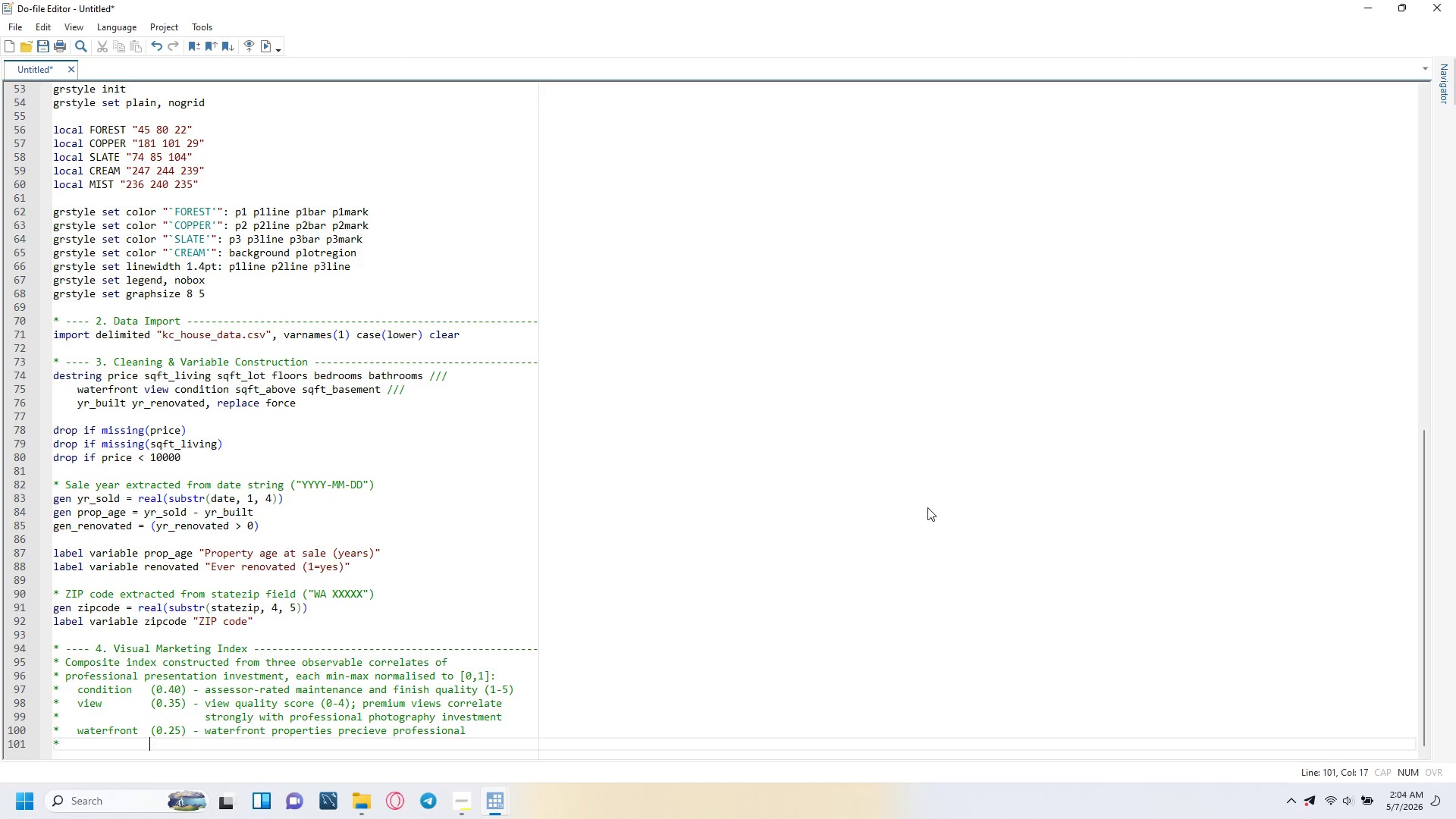 
key(ArrowRight)
 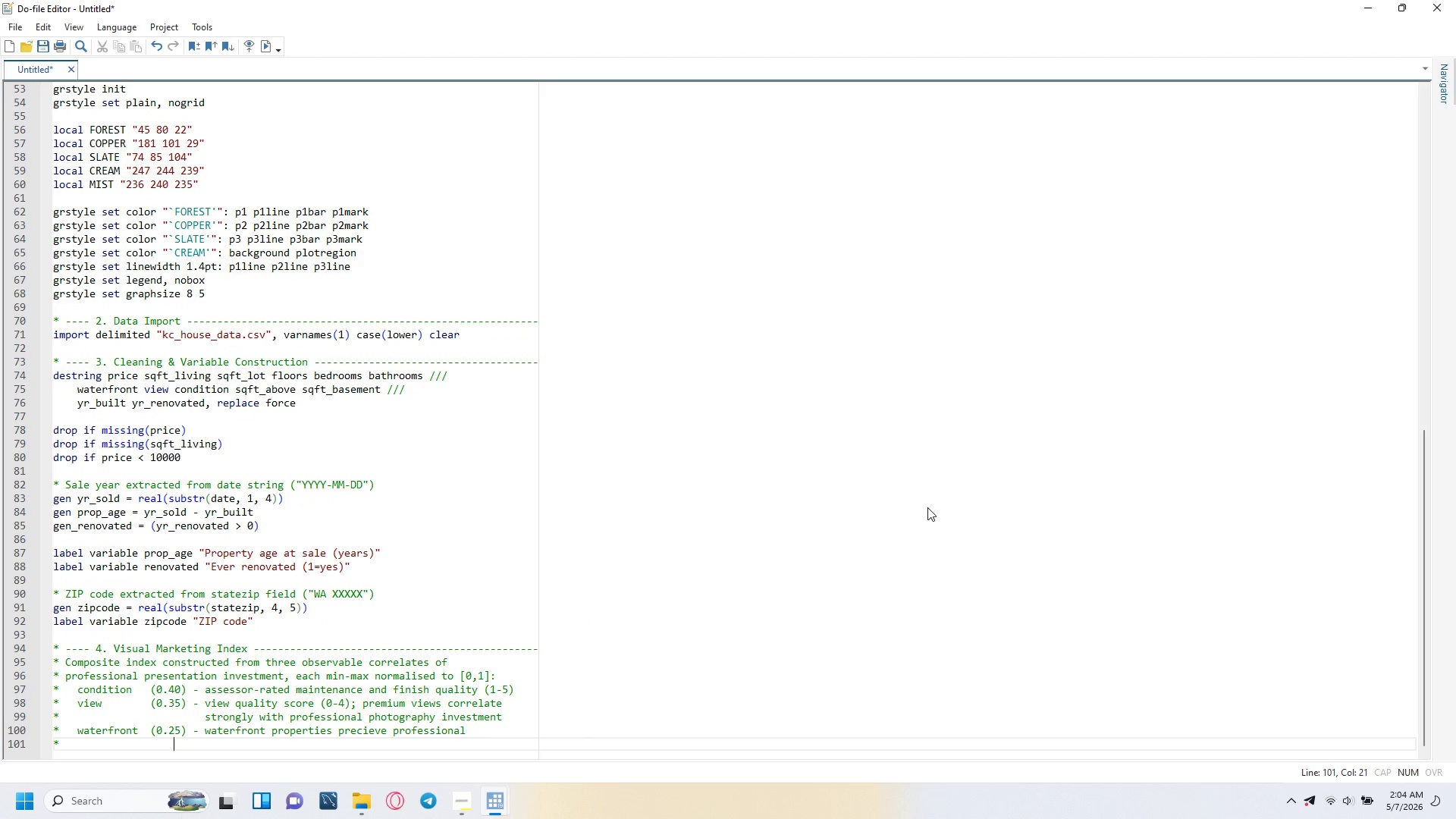 
key(ArrowRight)
 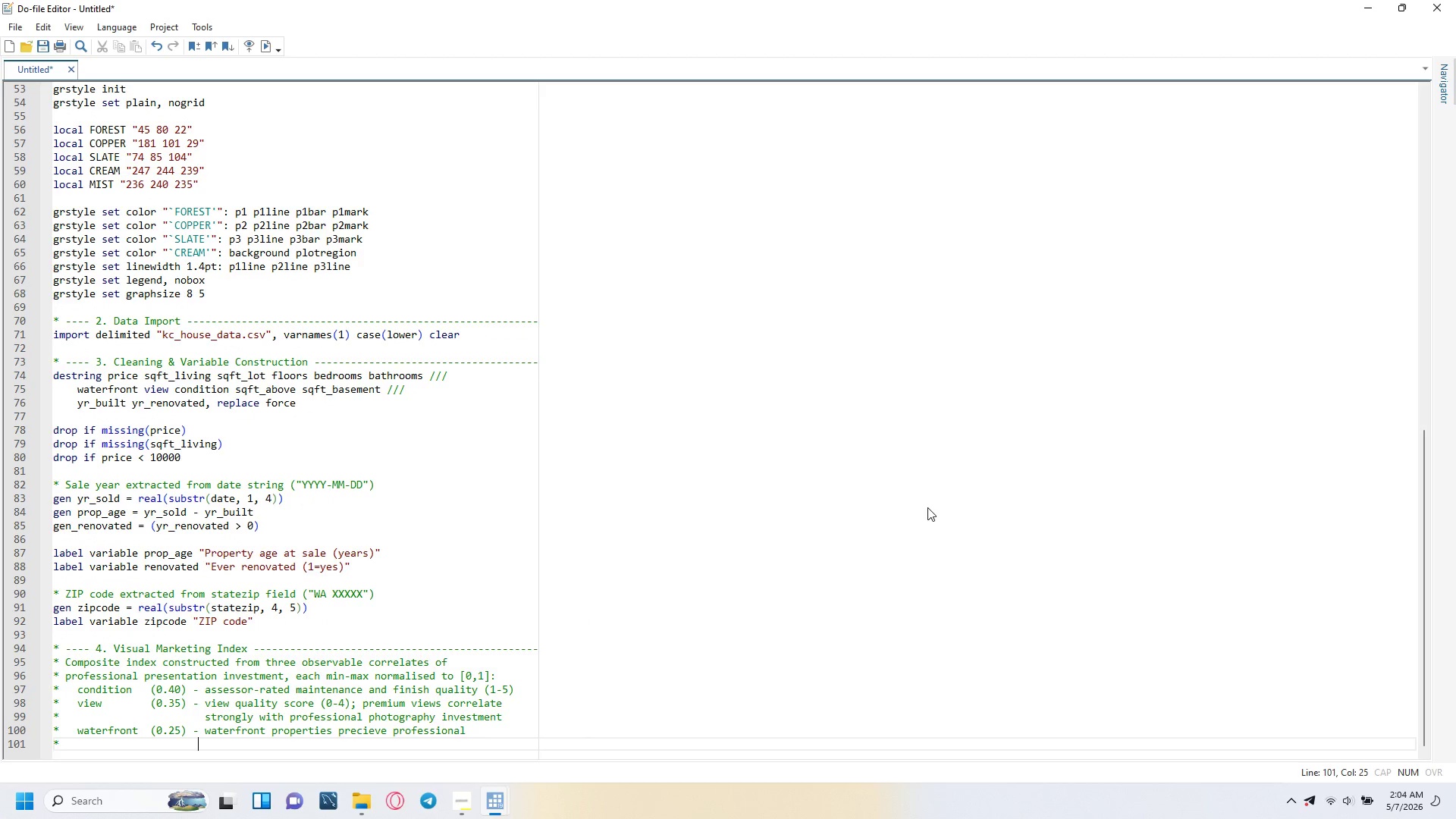 
key(ArrowRight)
 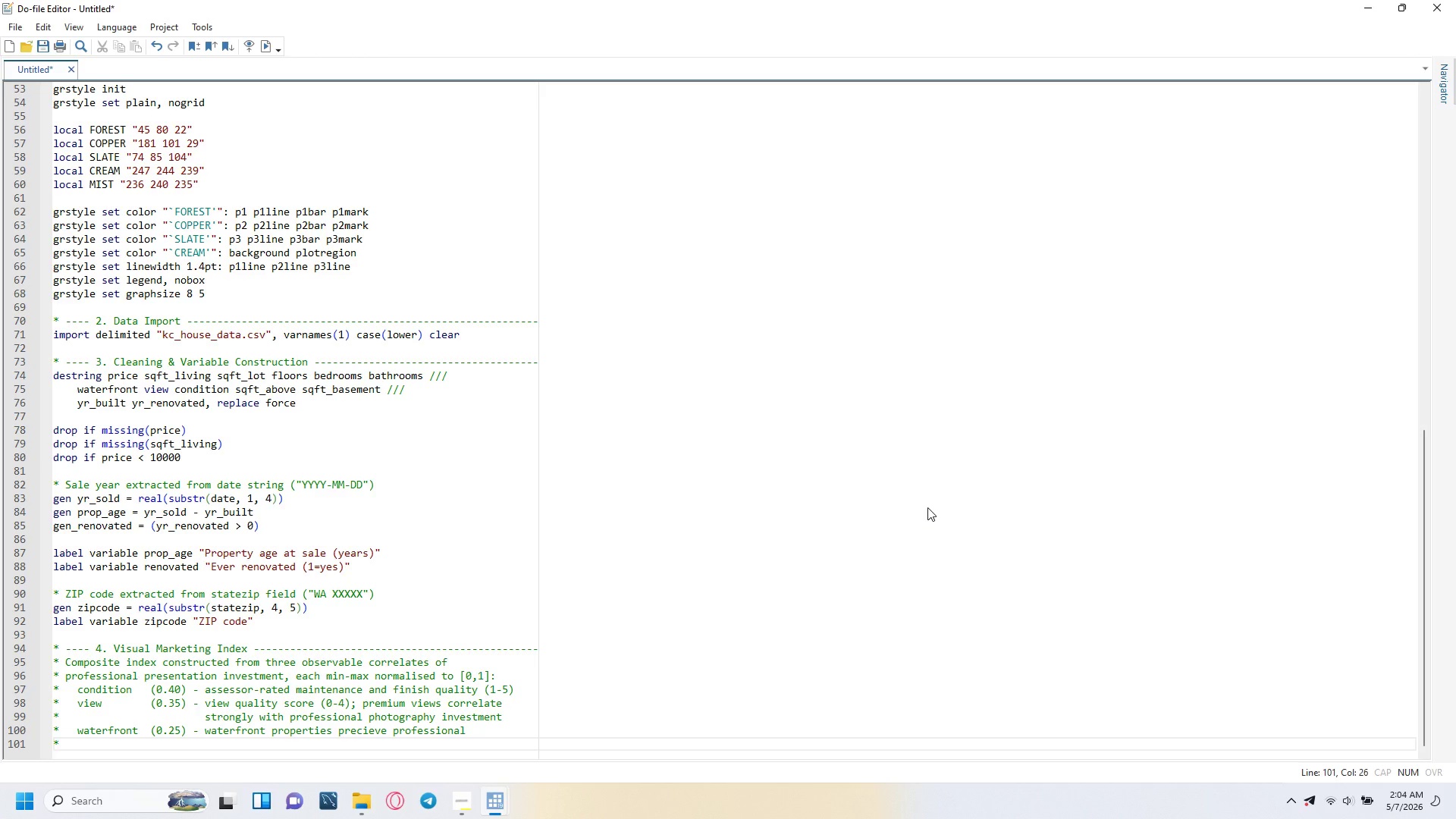 
type(marketing as standard practice)
 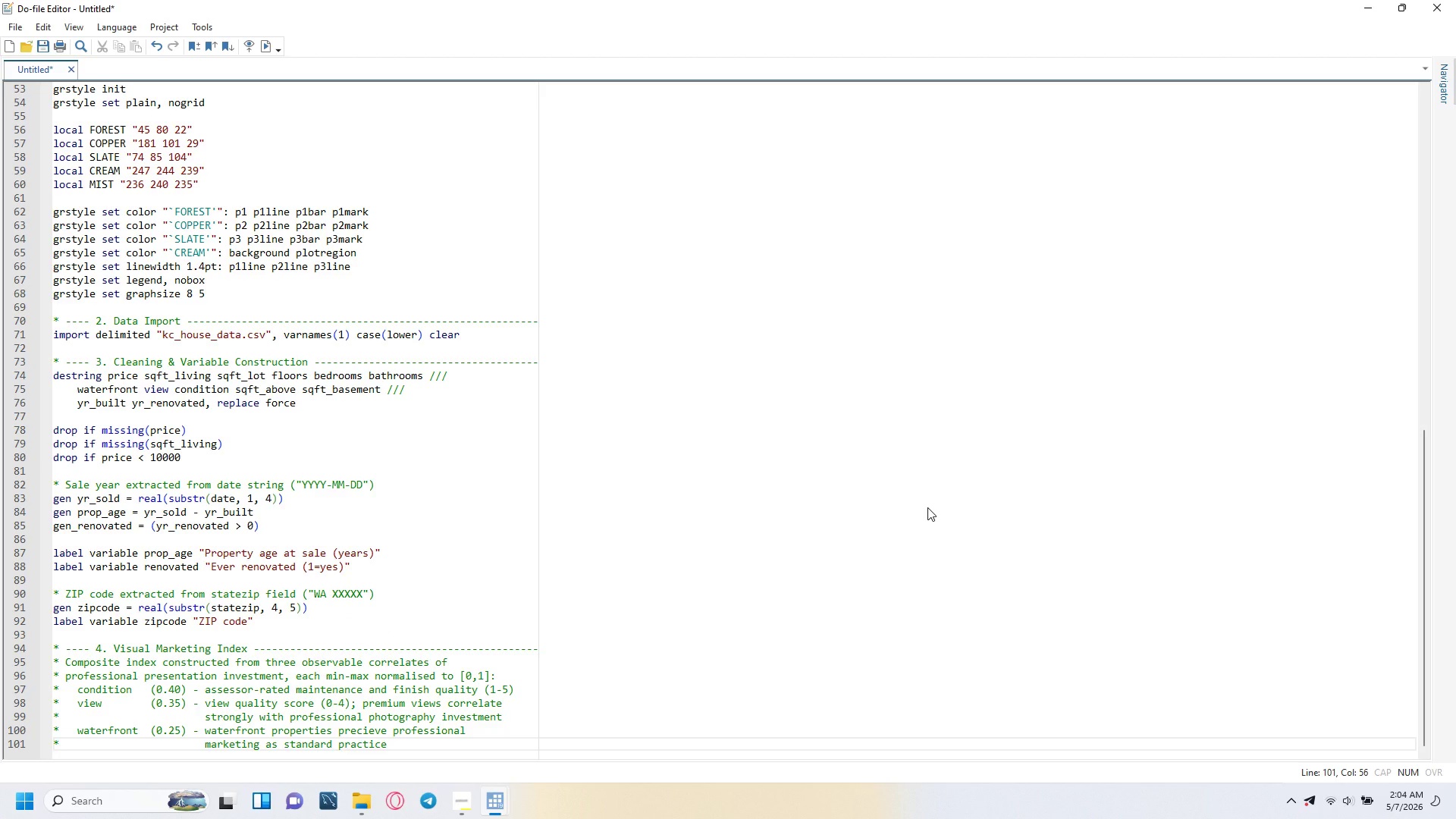 
key(Enter)
 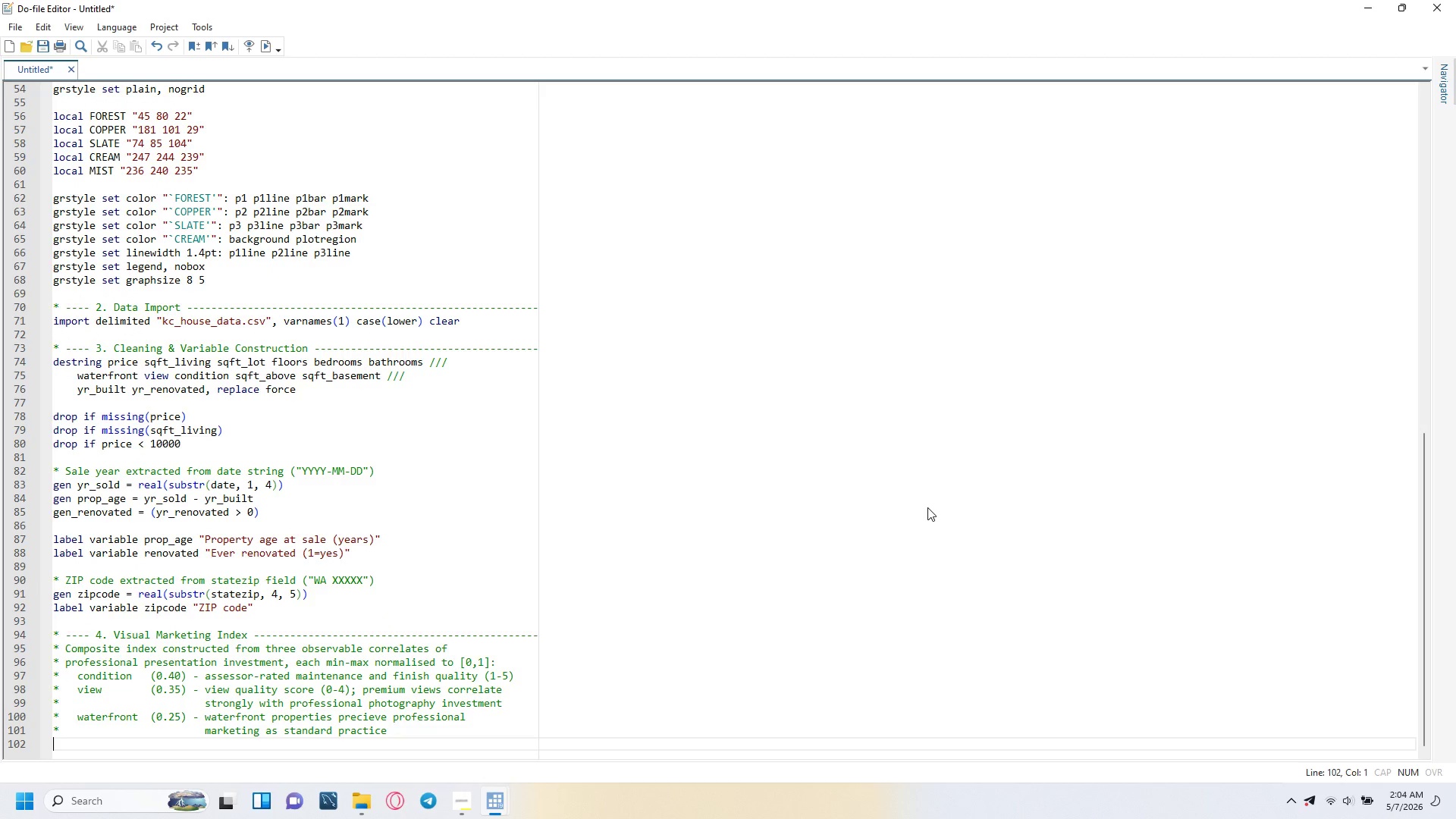 
key(Enter)
 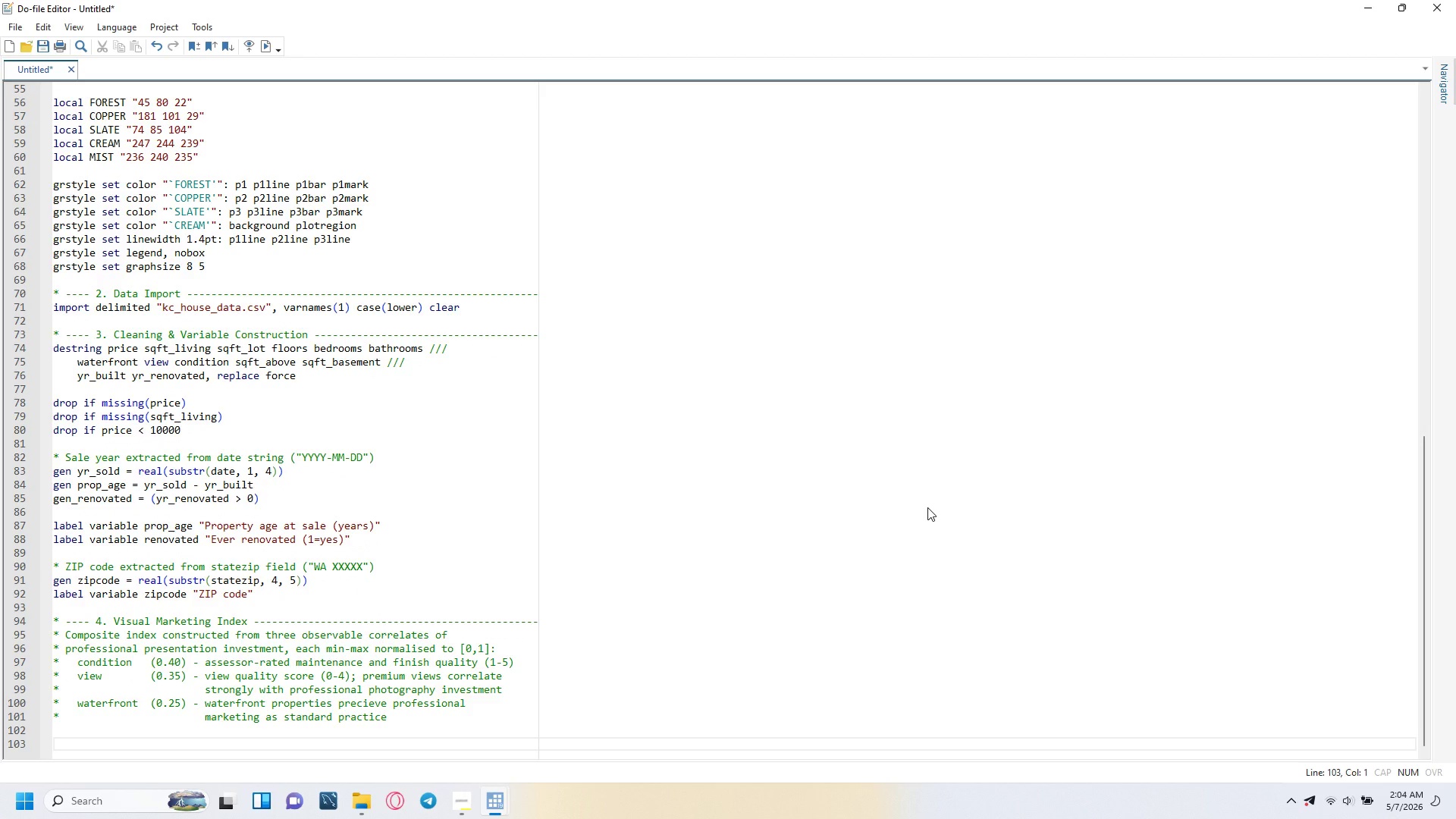 
type(foreach v in condition view {)
 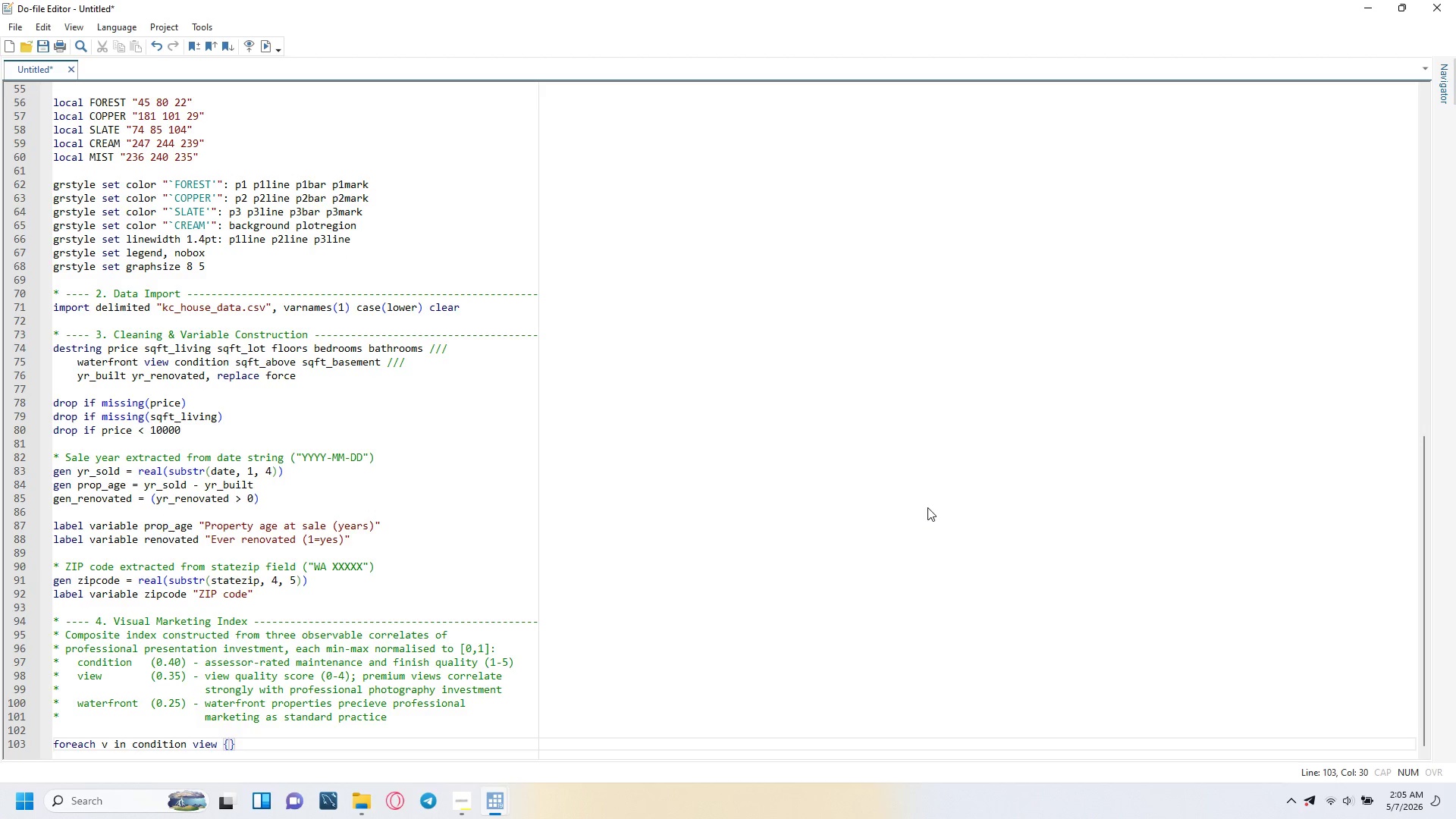 
key(Enter)
 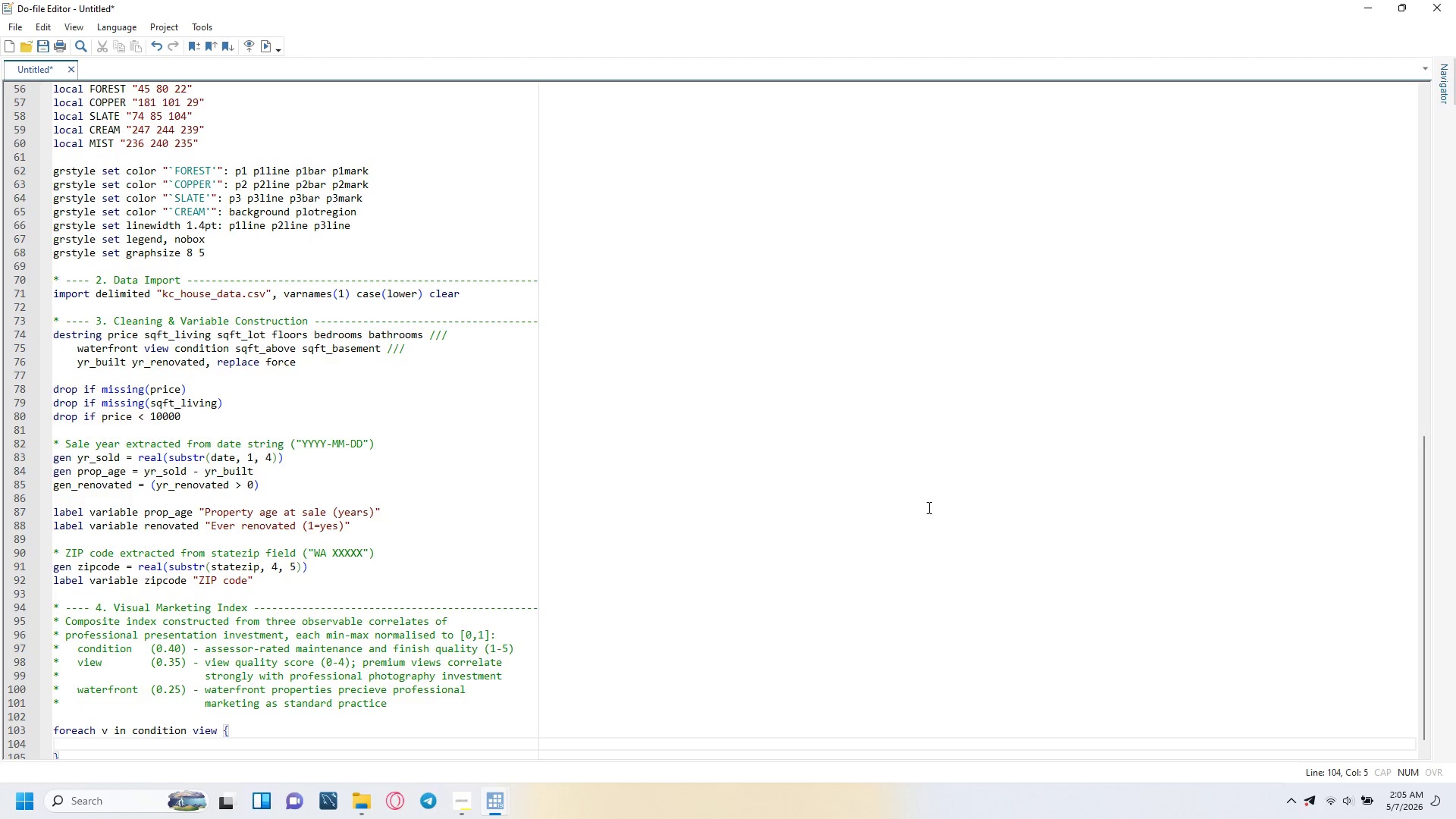 
type(quietly summarize 1v)
key(Backspace)
key(Backspace)
type(`v)
 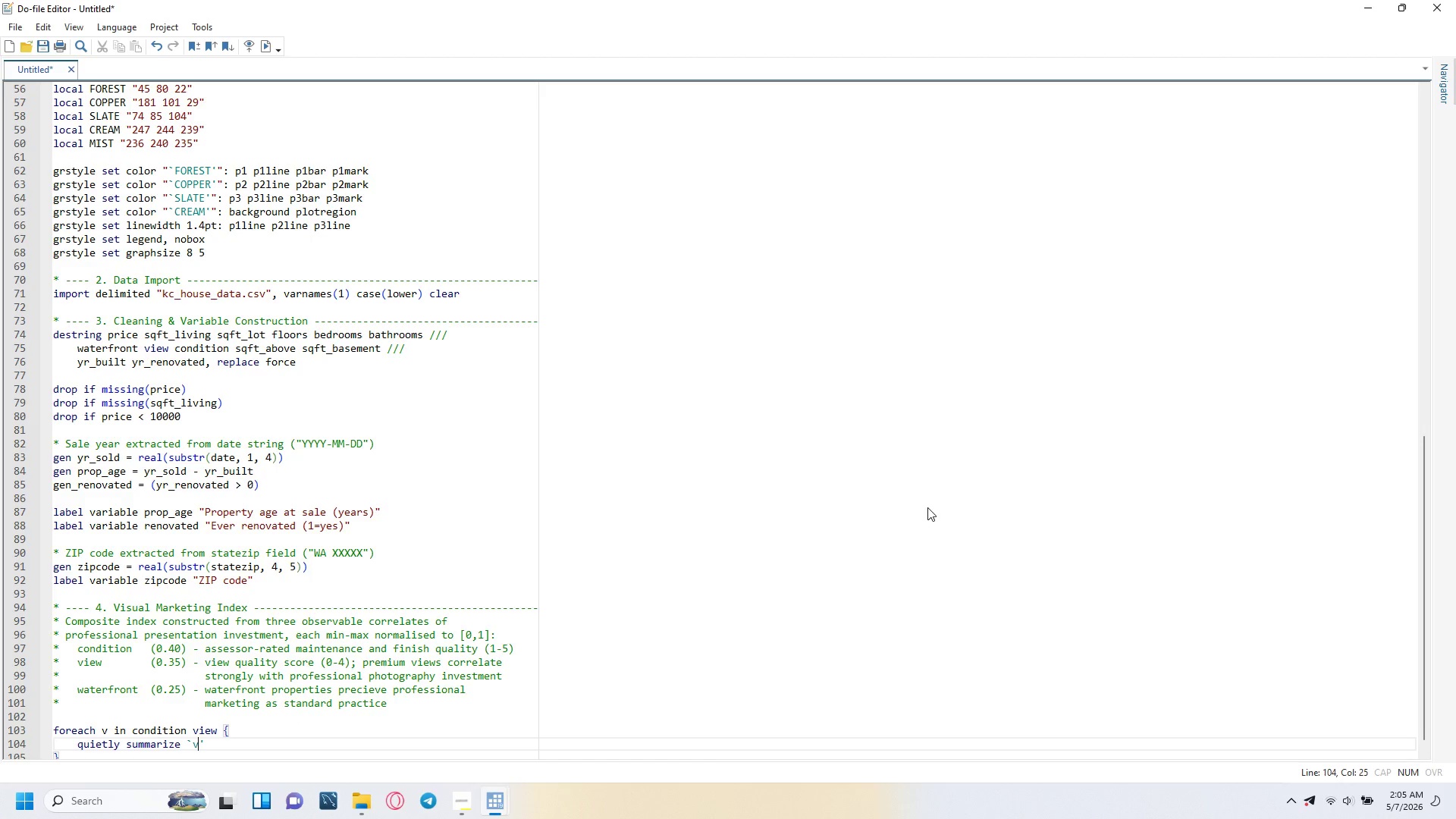 
key(ArrowRight)
 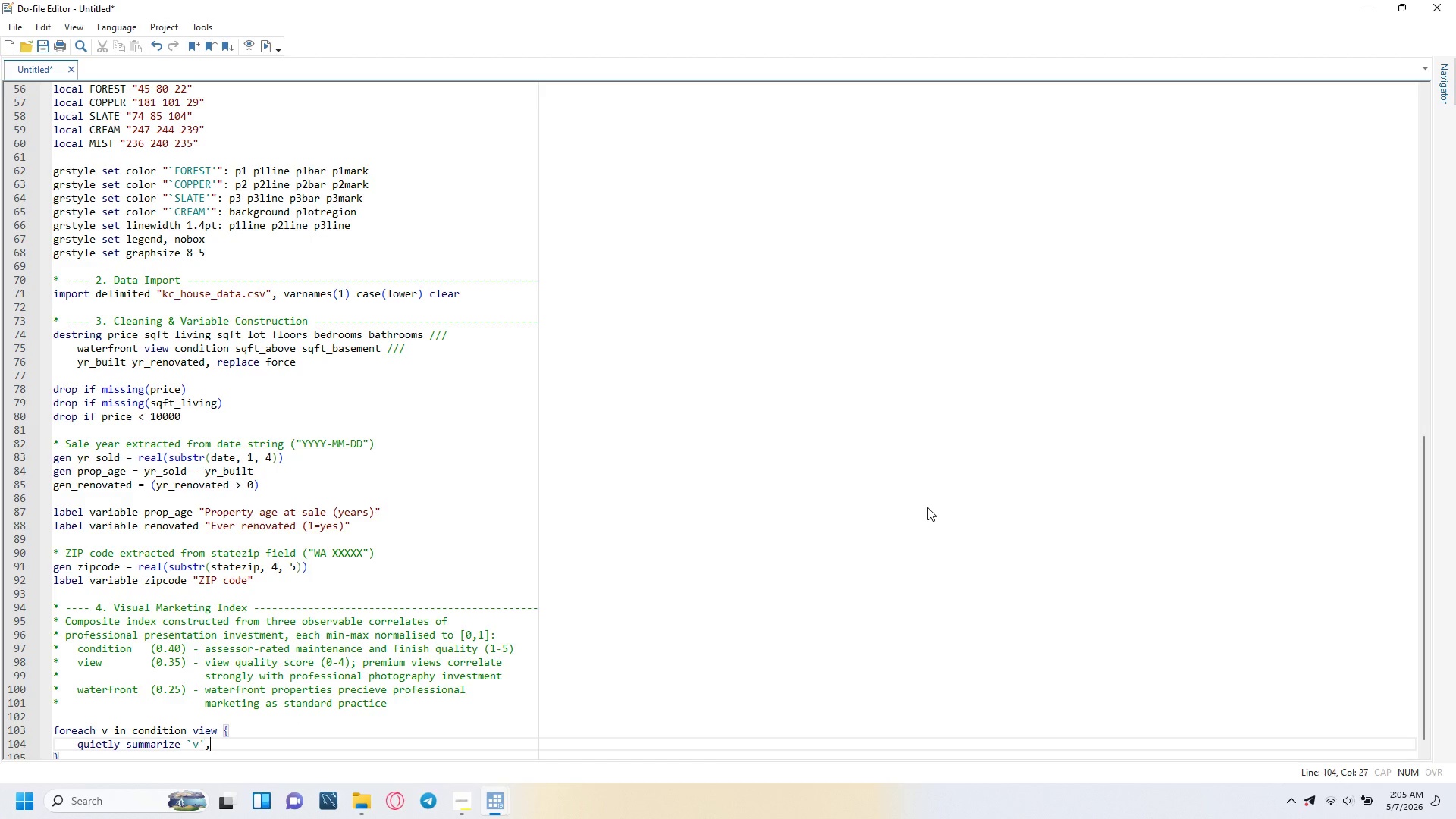 
type(, meanonly)
 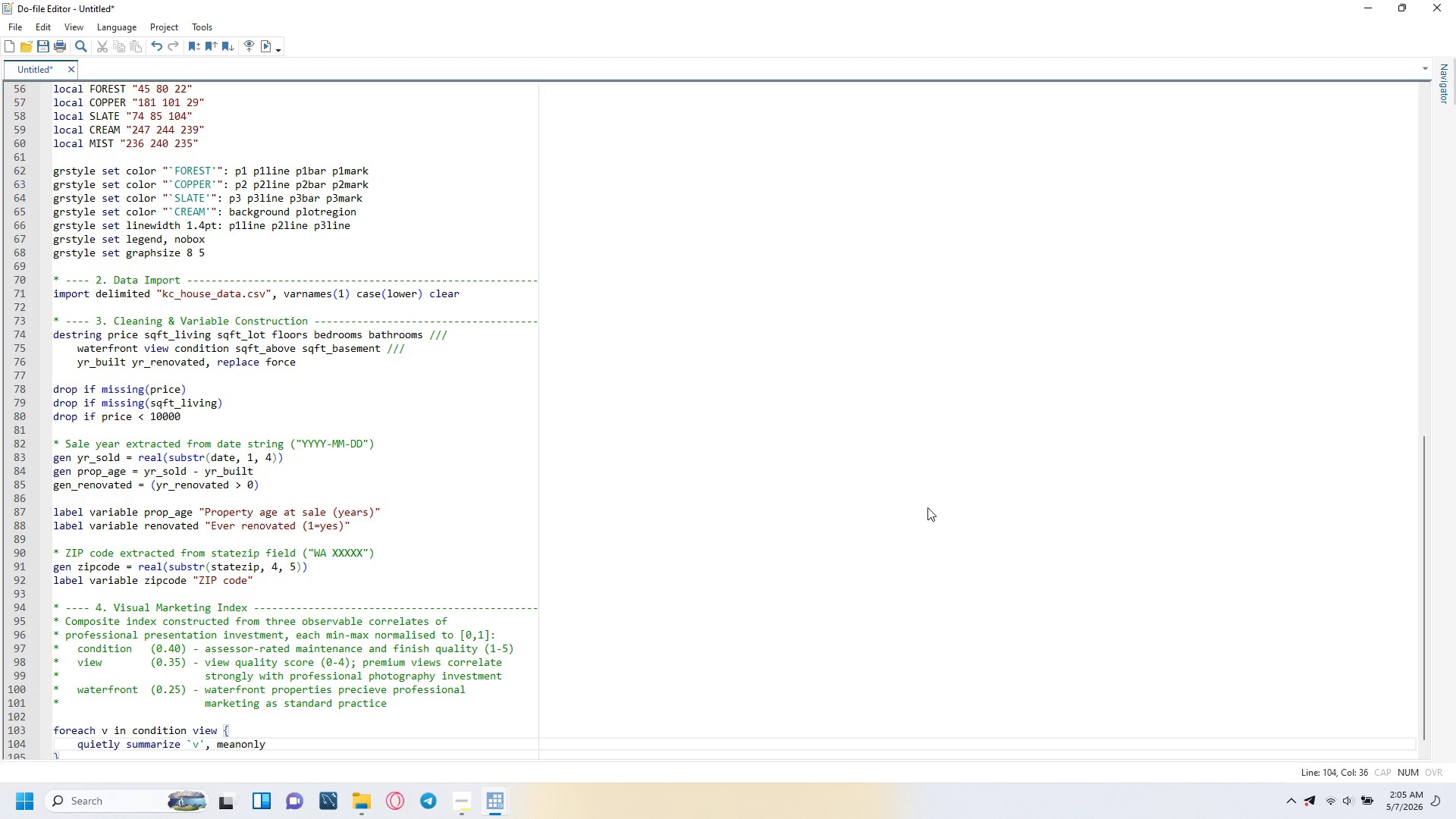 
key(Enter)
 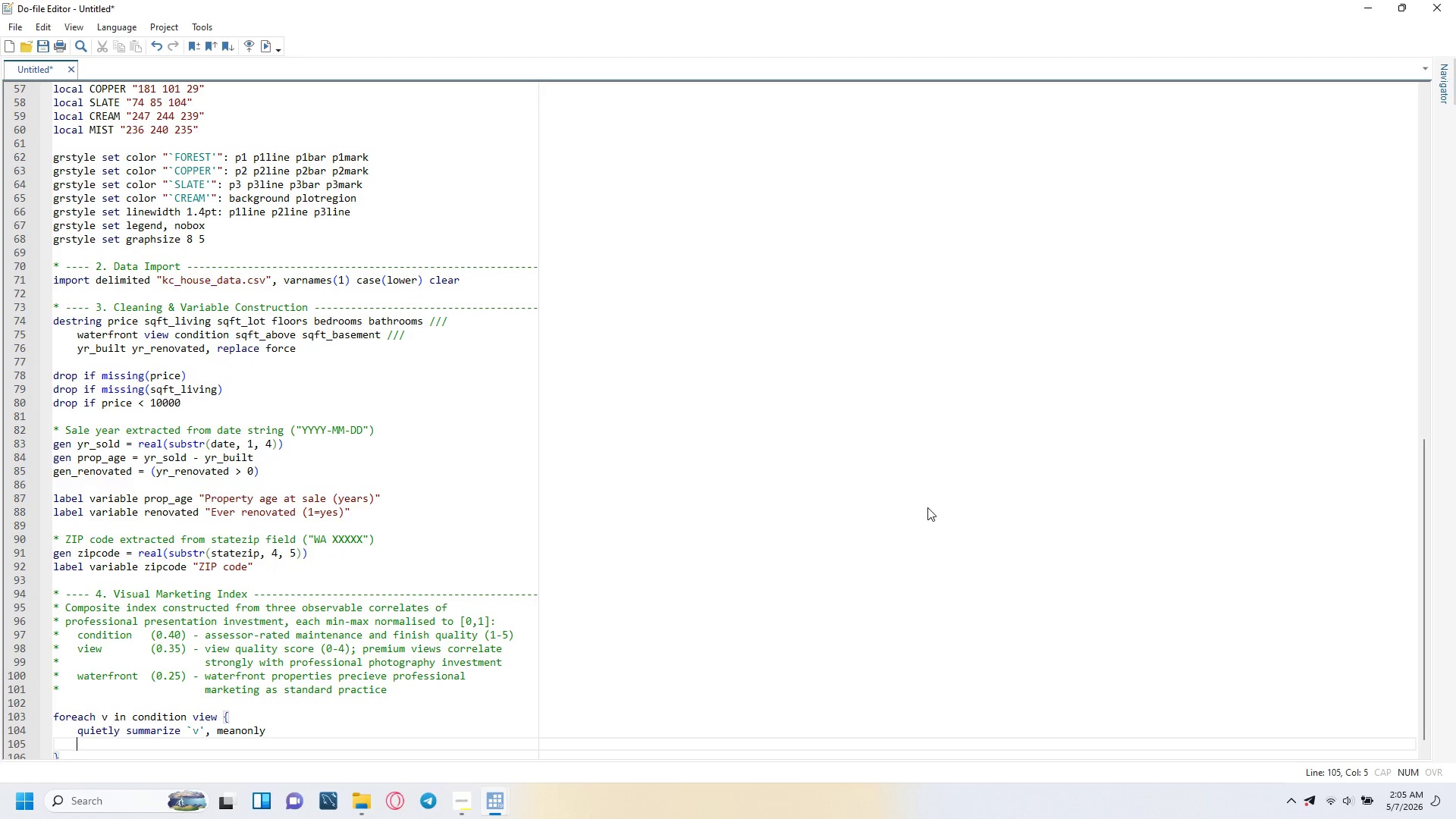 
type(gen `v)
 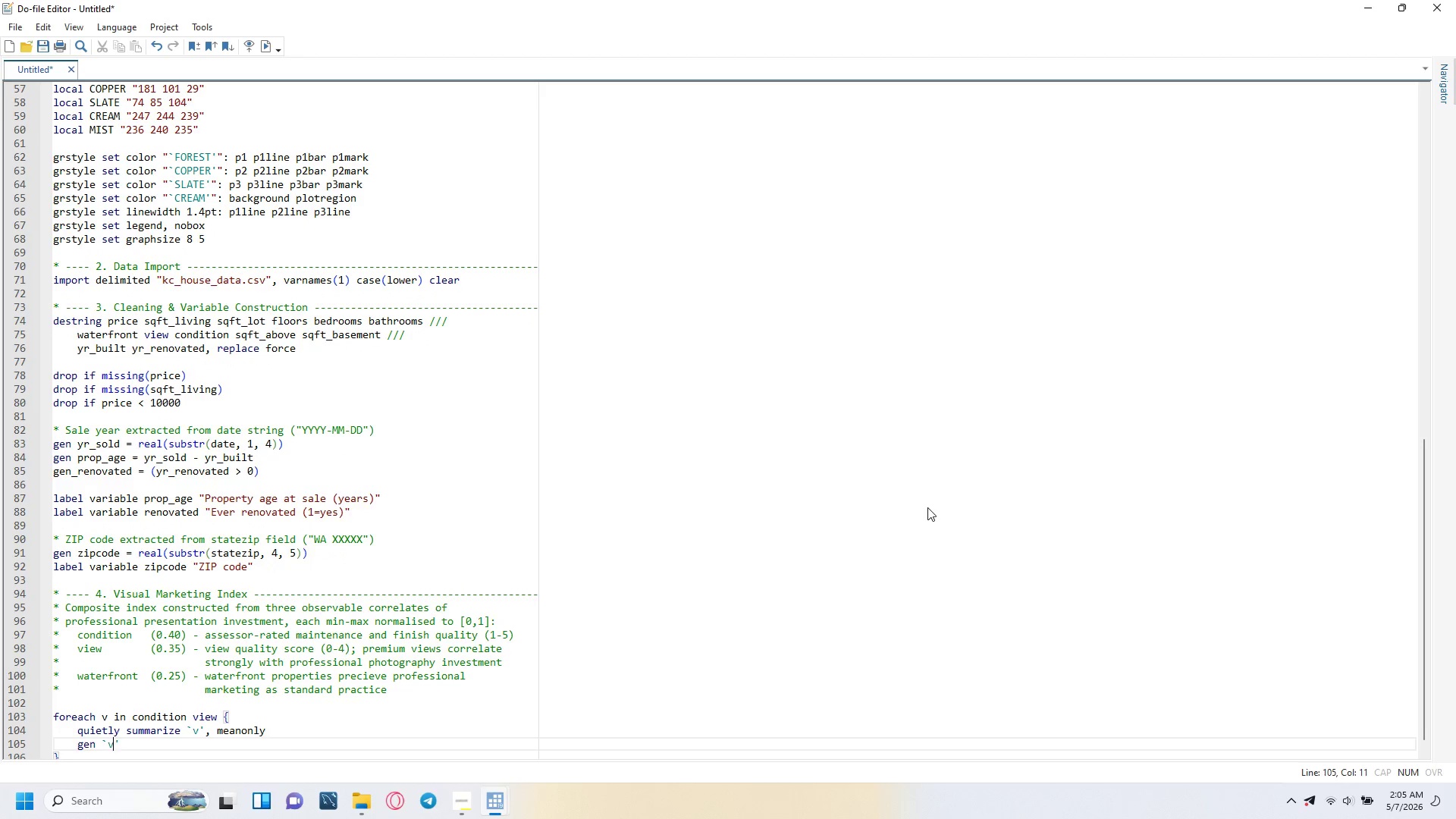 
key(ArrowRight)
 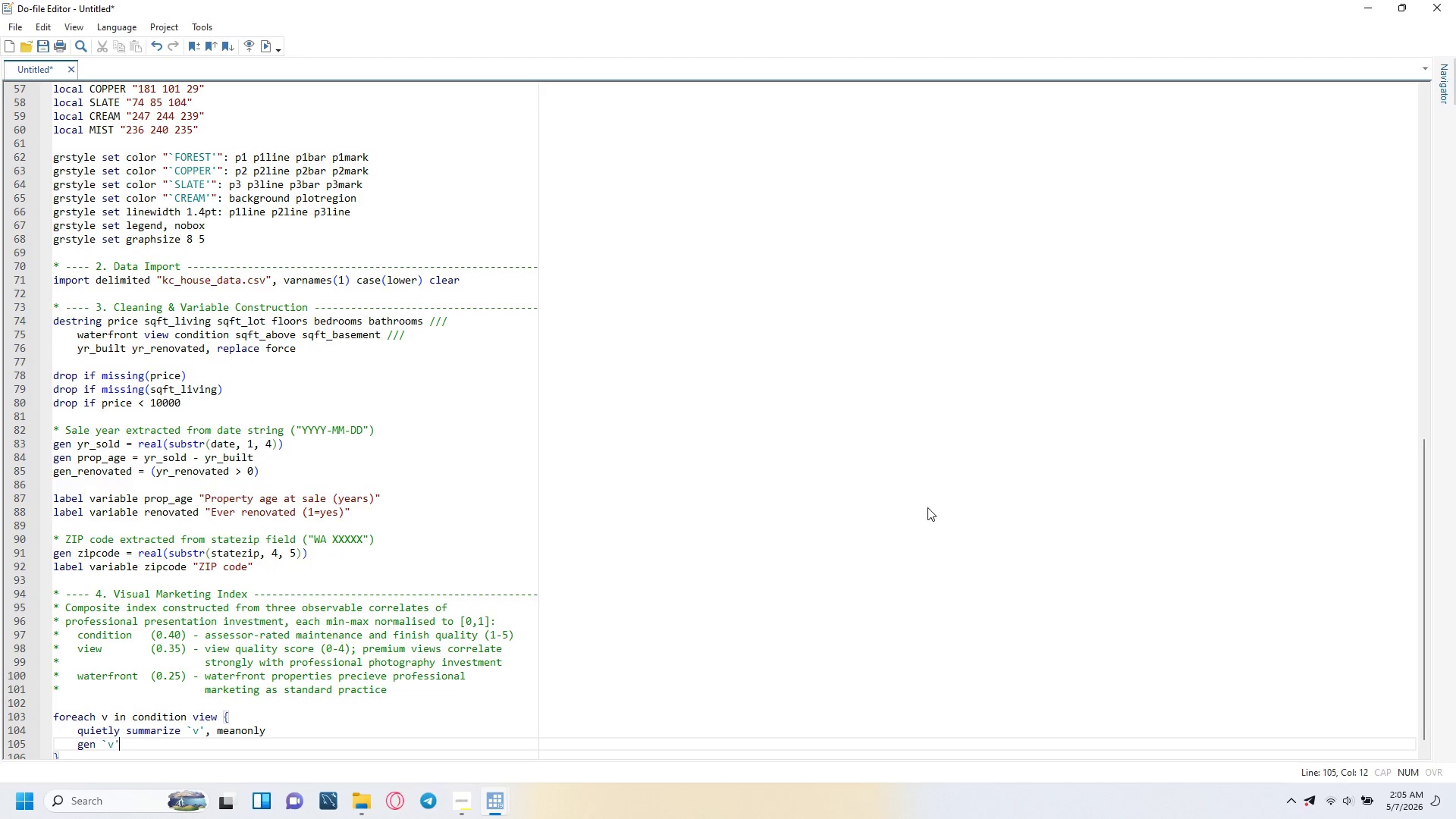 
key(Shift+ShiftLeft)
 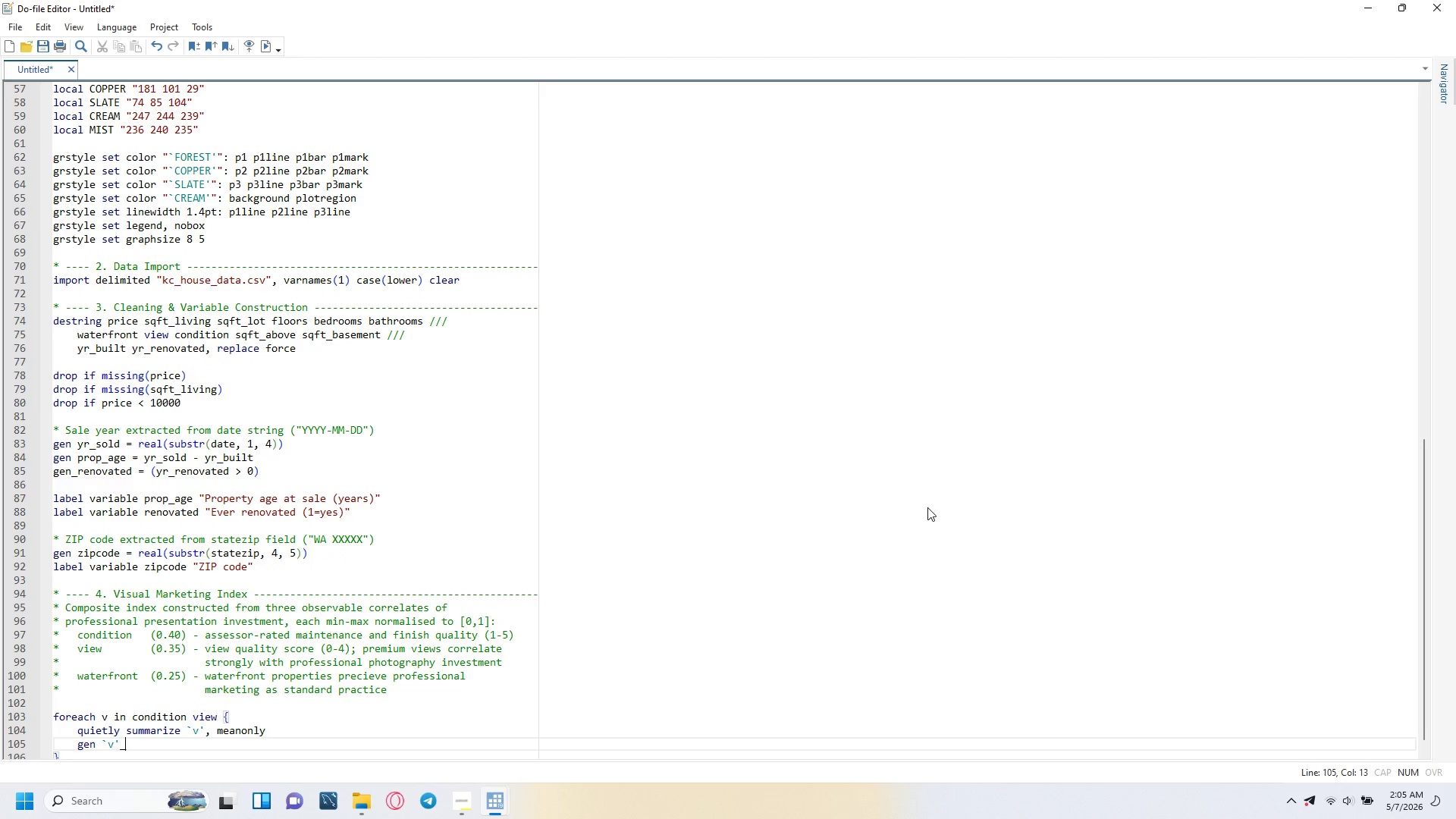 
key(Shift+Minus)
 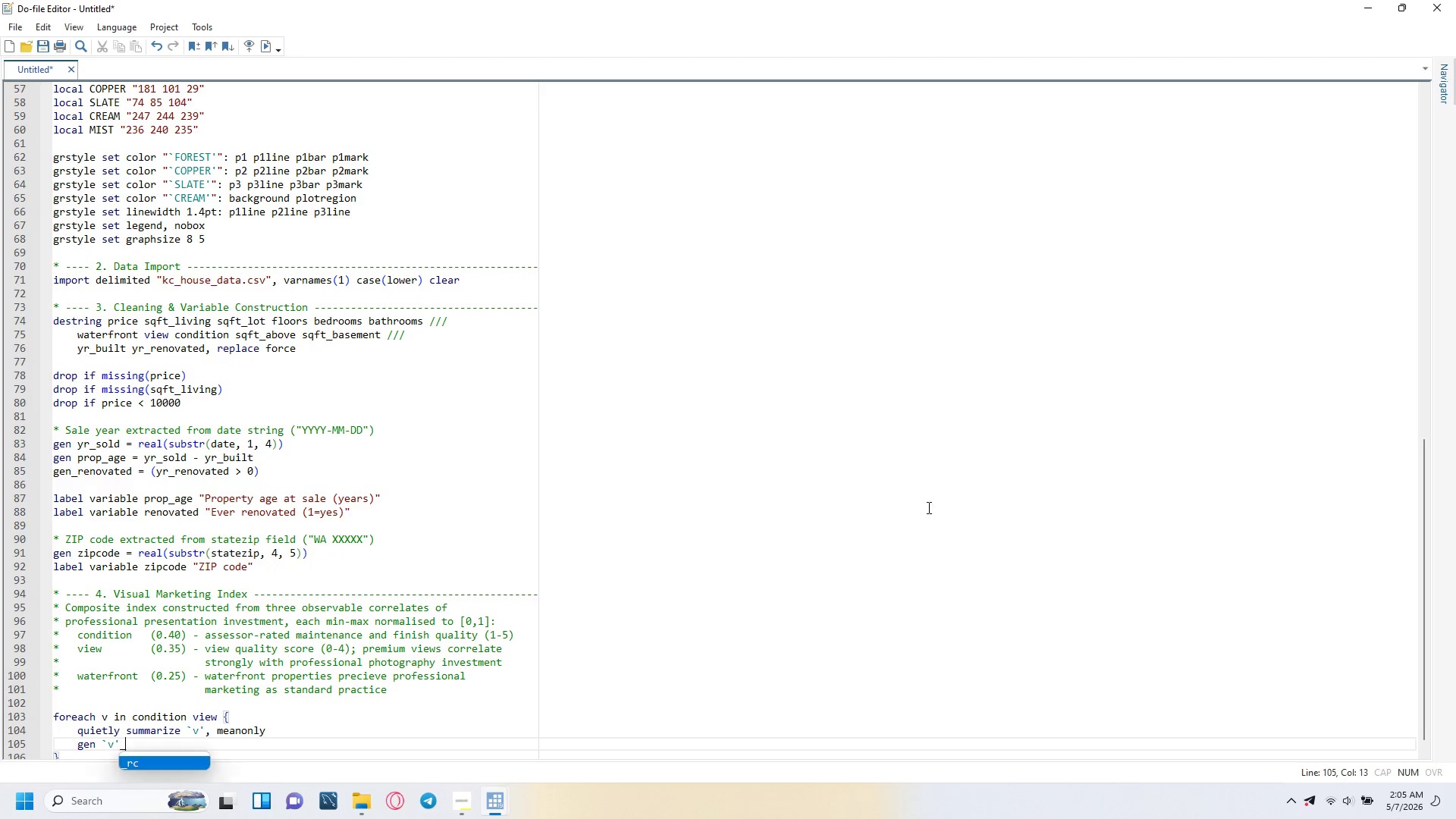 
key(N)
 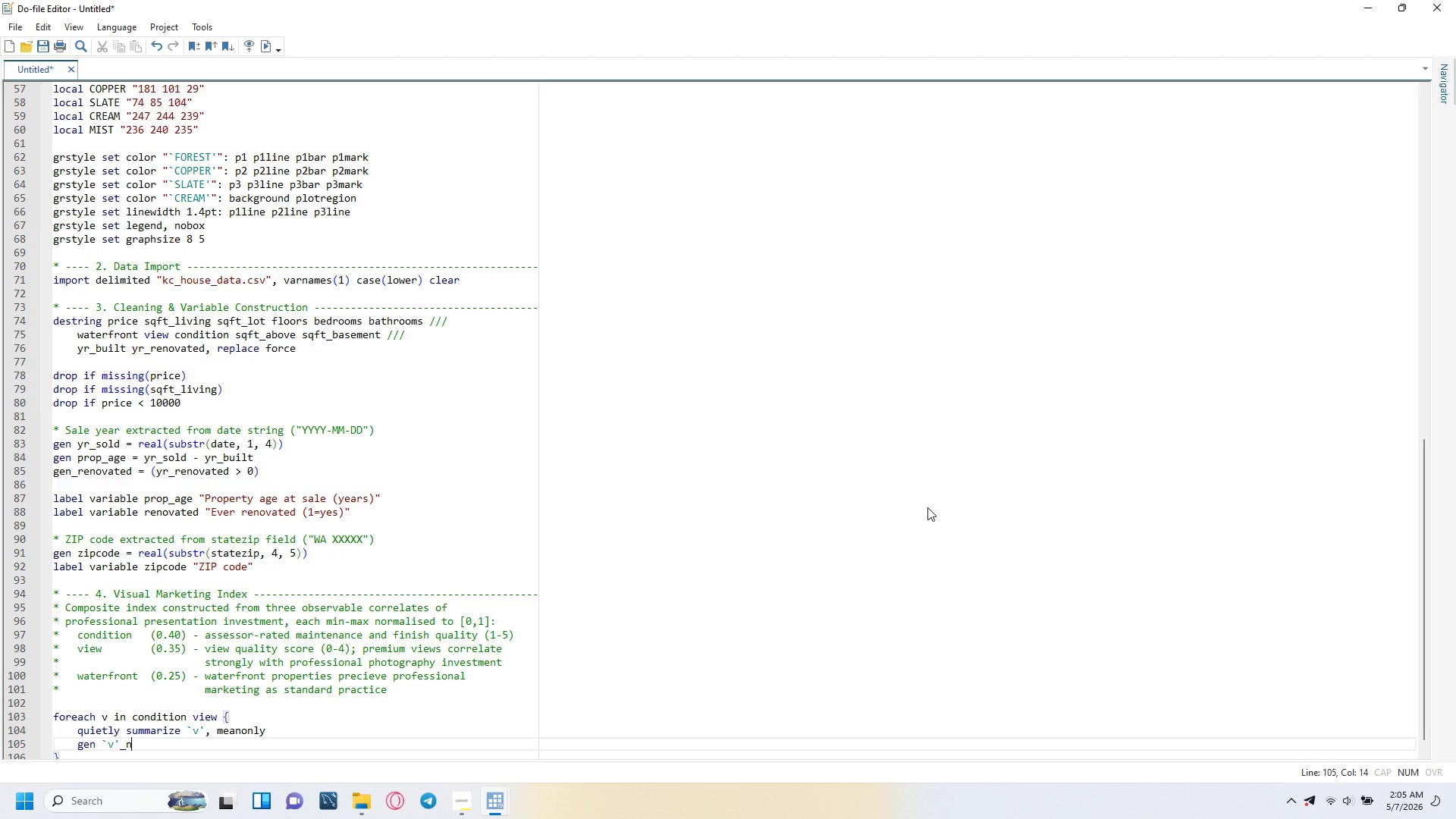 
key(Space)
 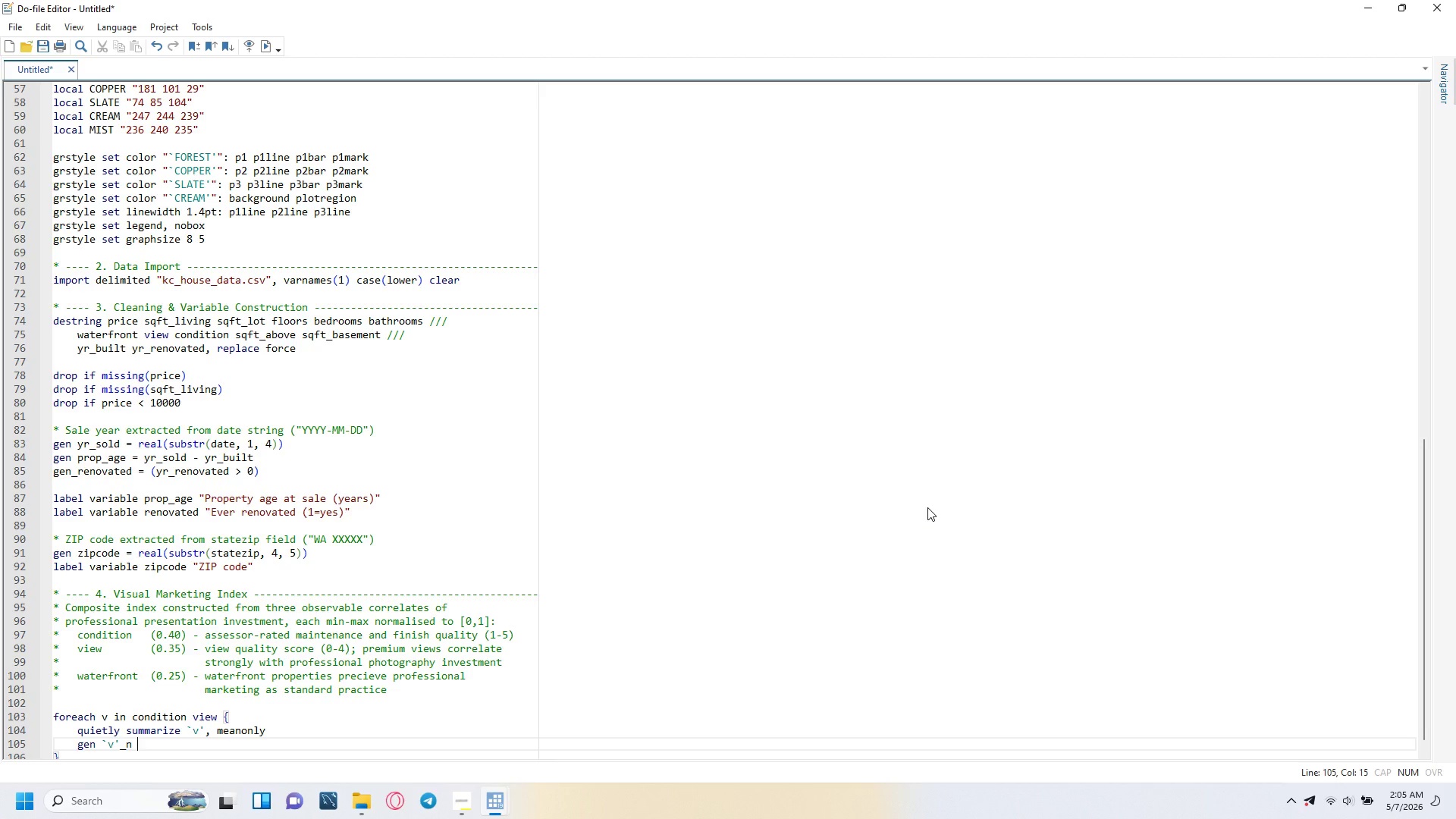 
key(Equal)
 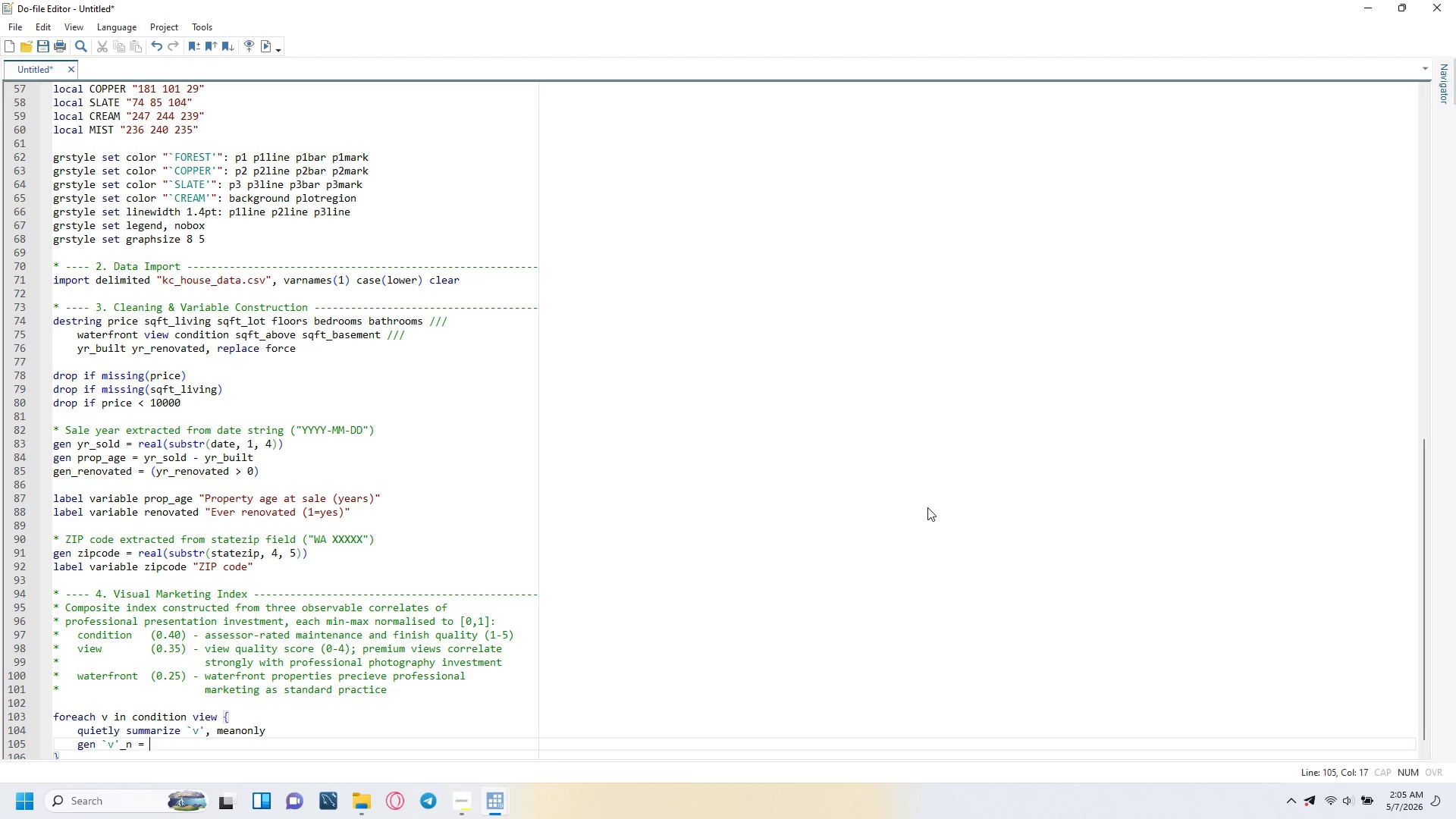 
key(Space)
 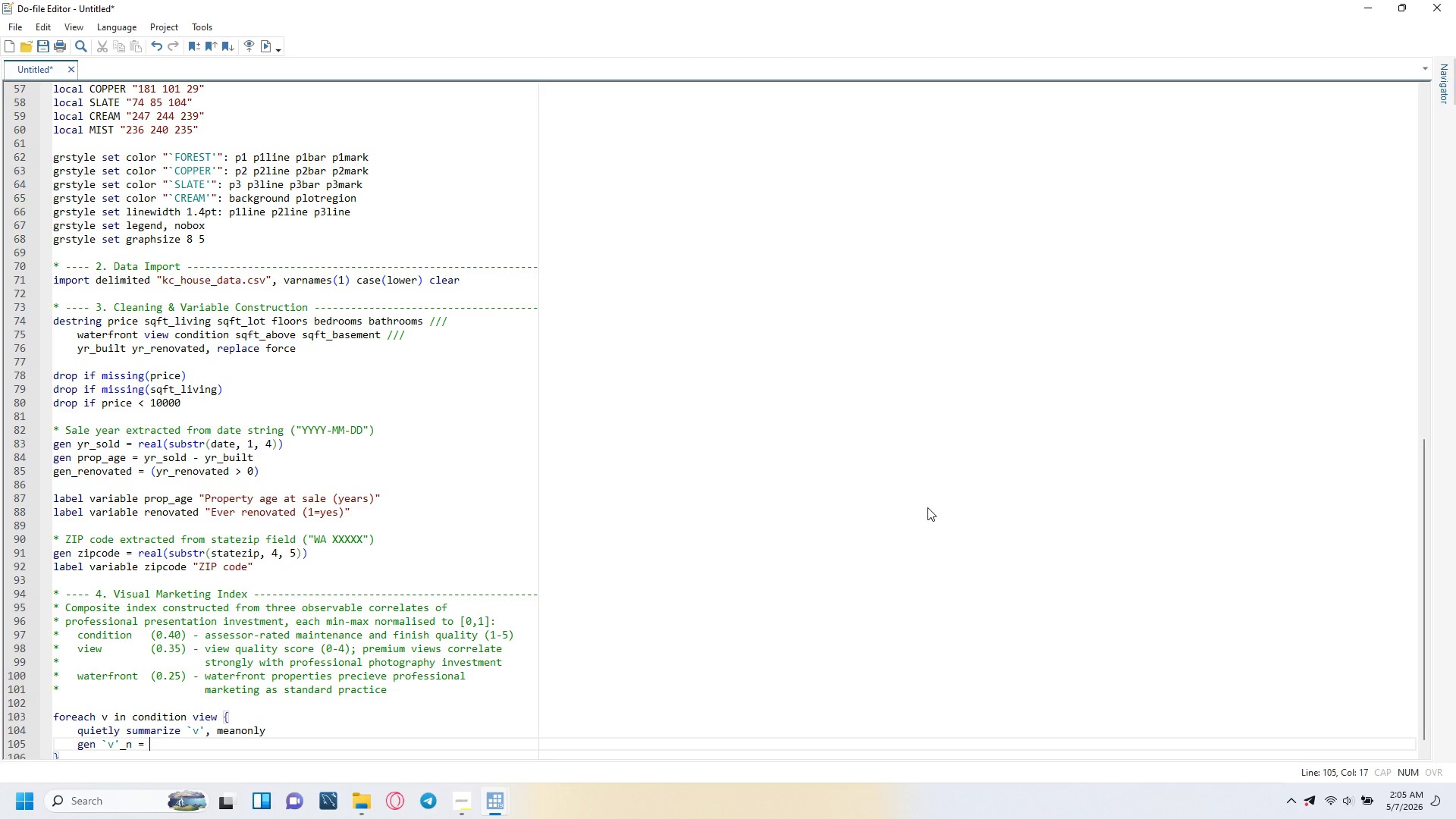 
key(Shift+9)
 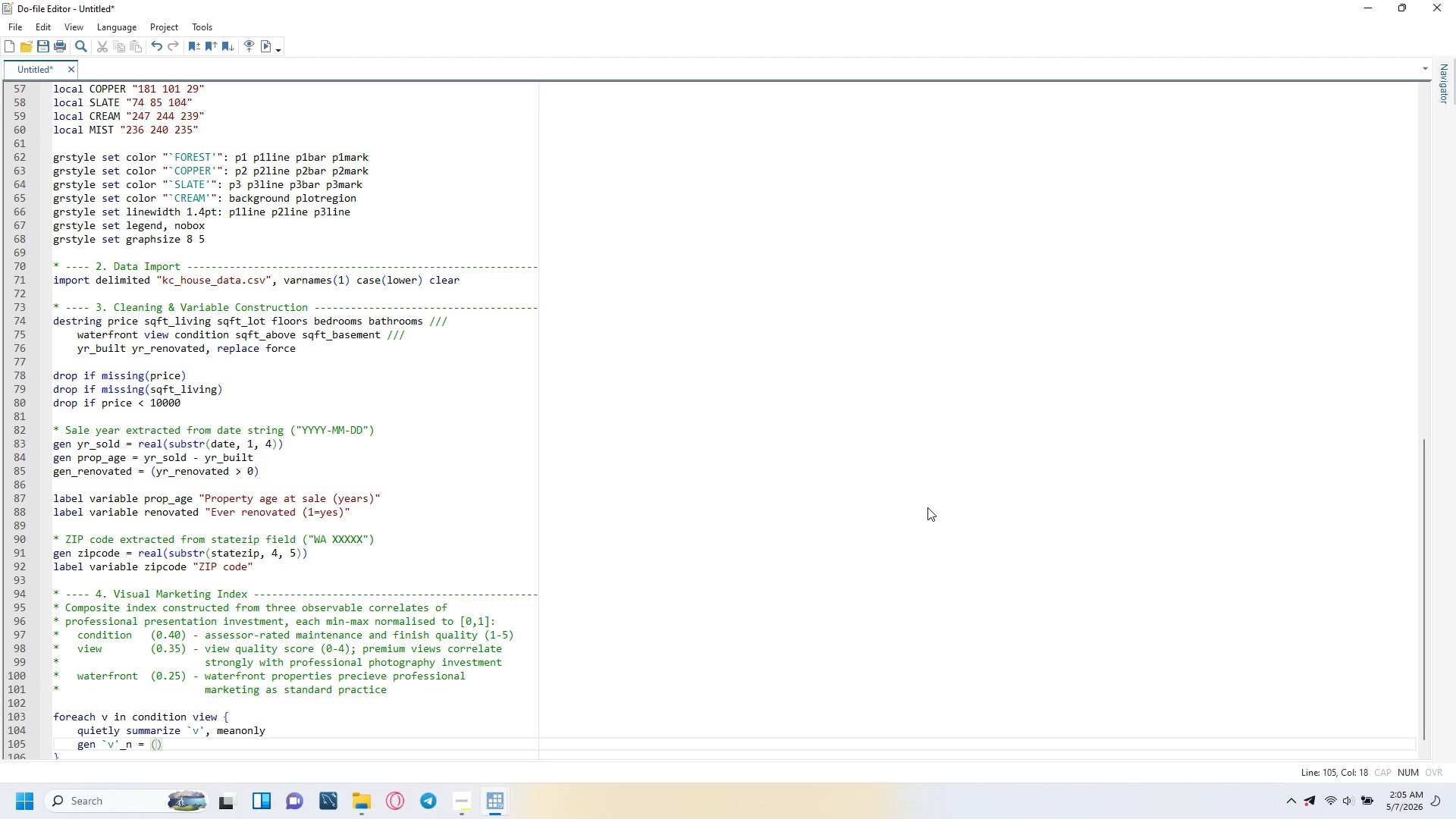 
key(Backquote)
 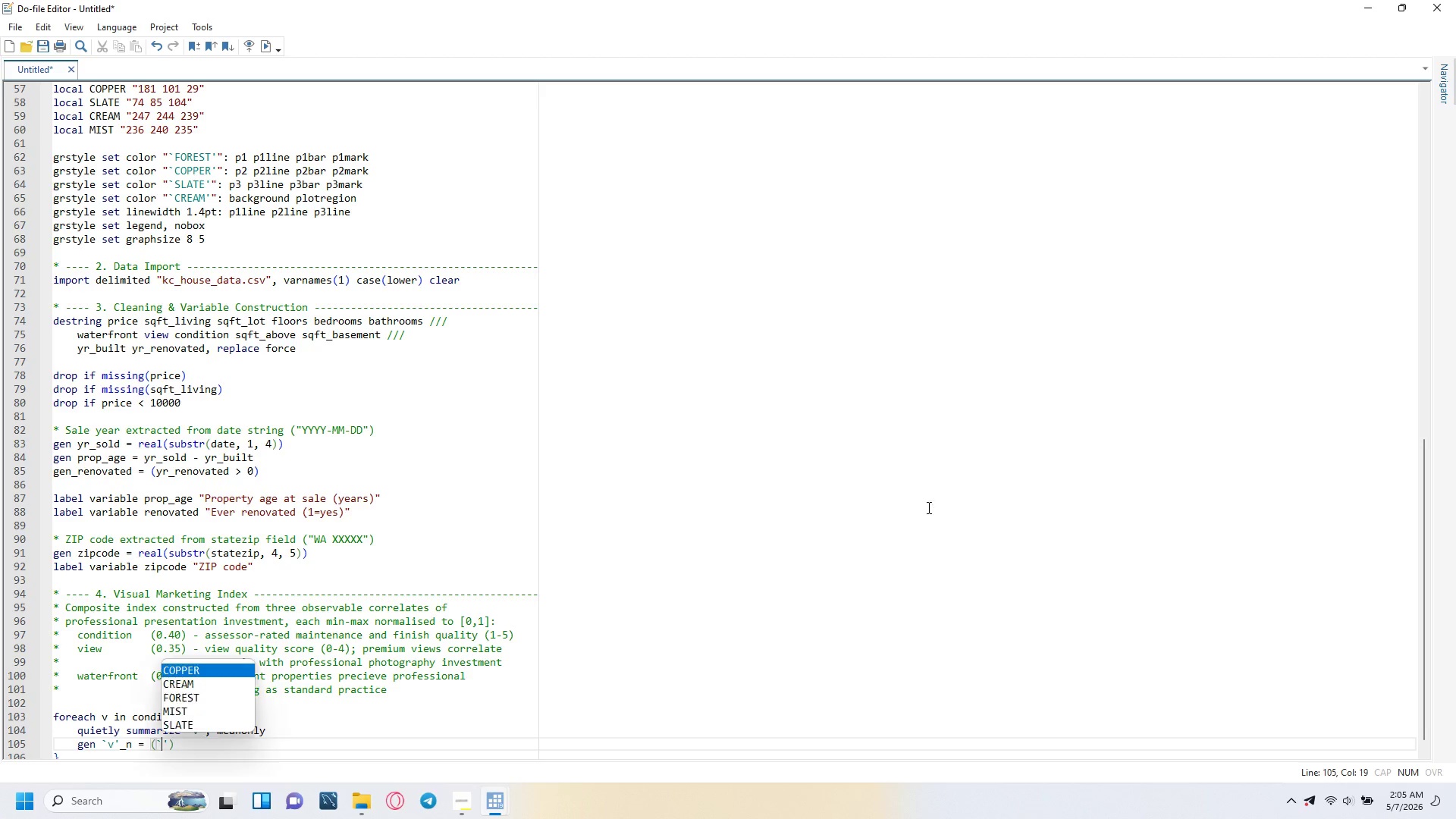 
key(V)
 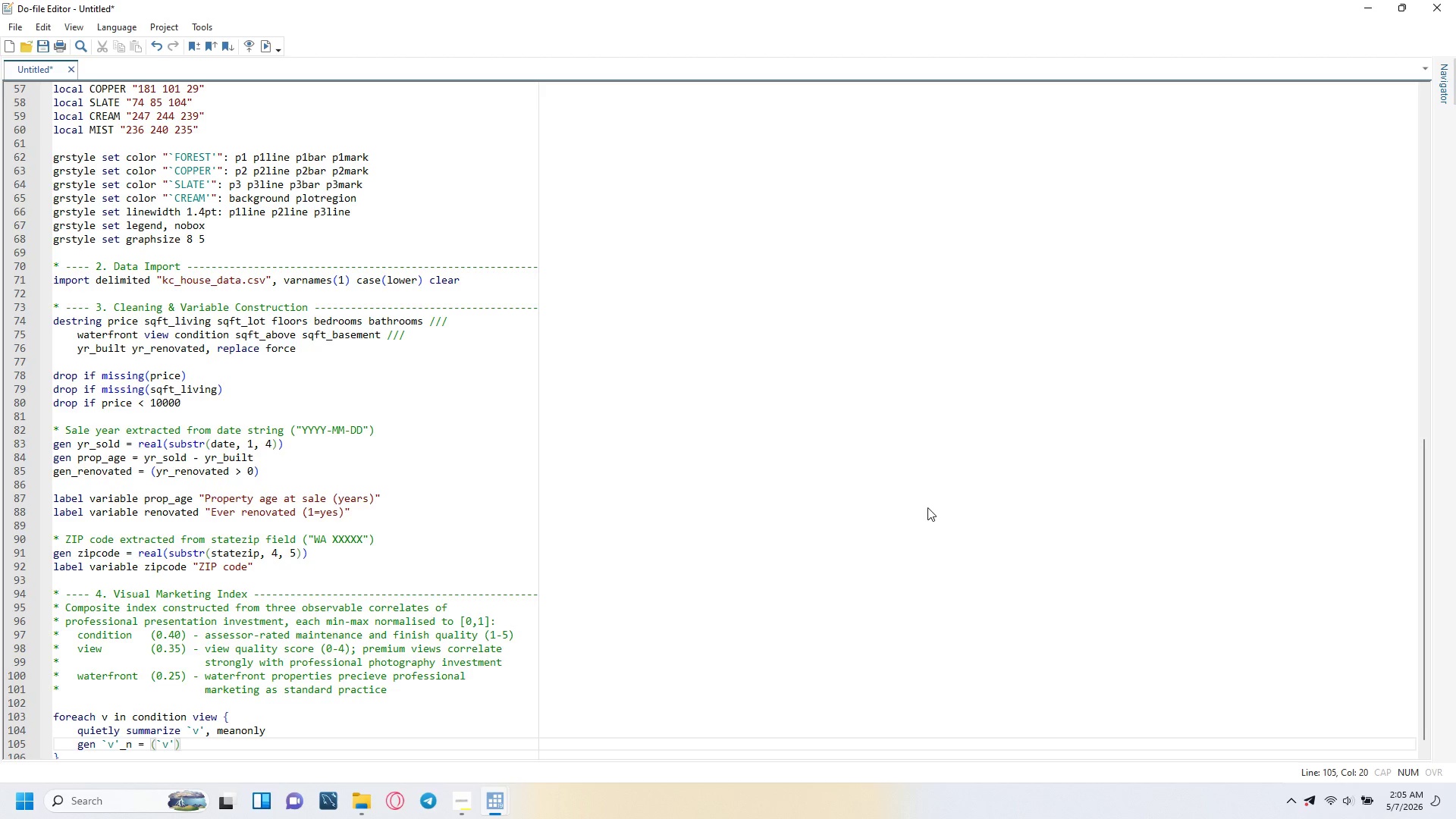 
key(ArrowRight)
 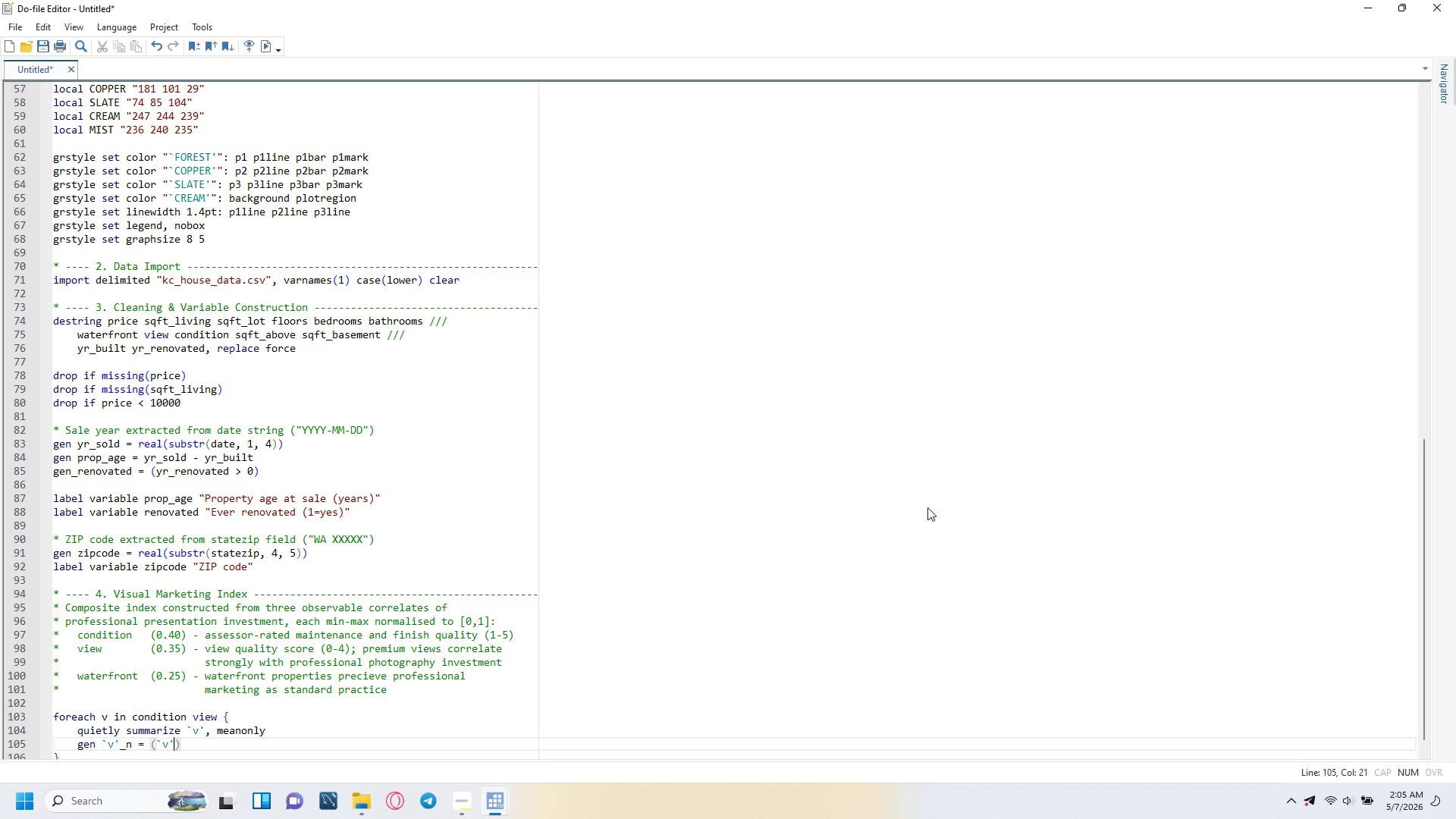 
type( - r(min)
 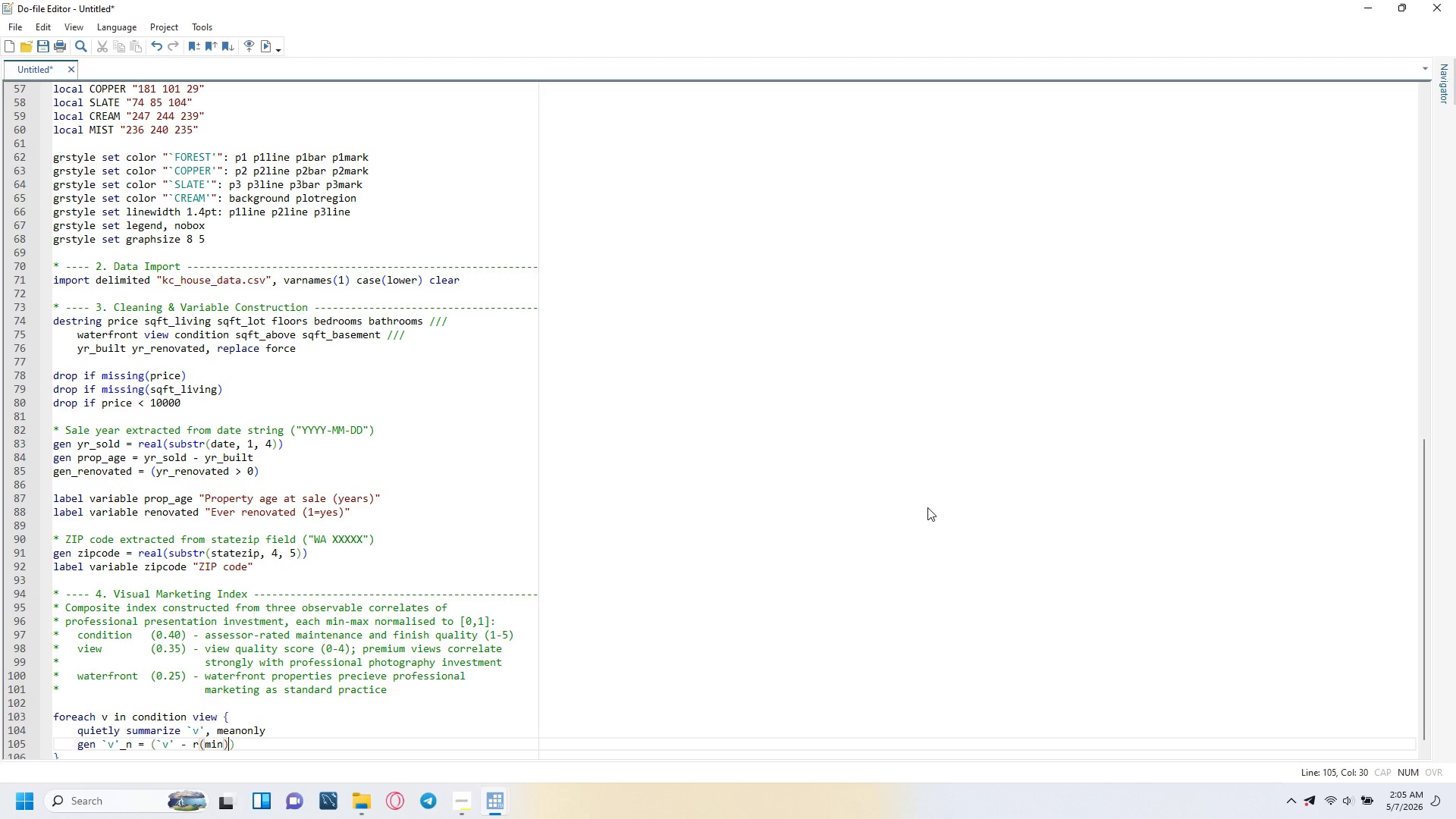 
 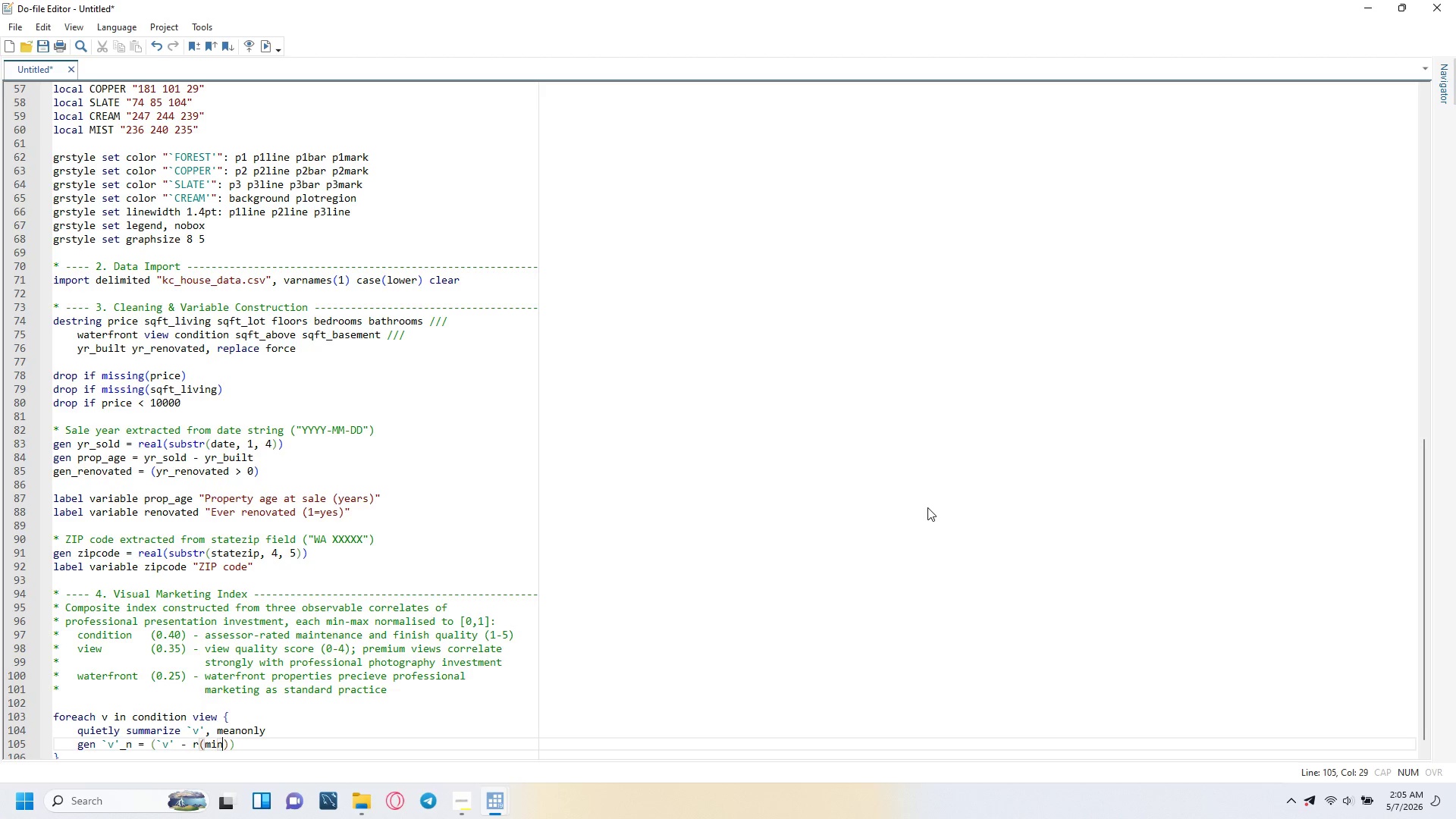 
key(ArrowRight)
 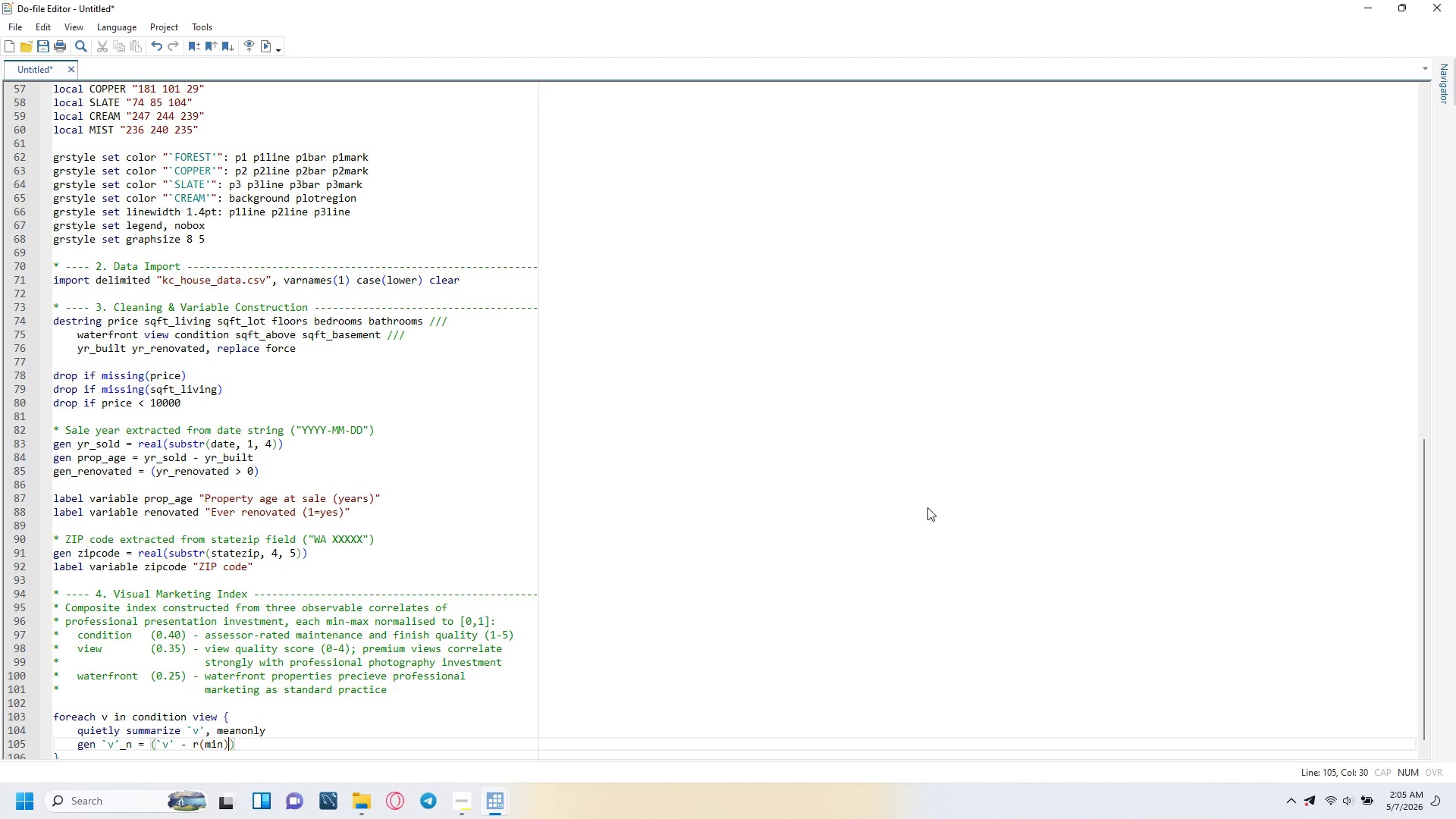 
key(ArrowRight)
 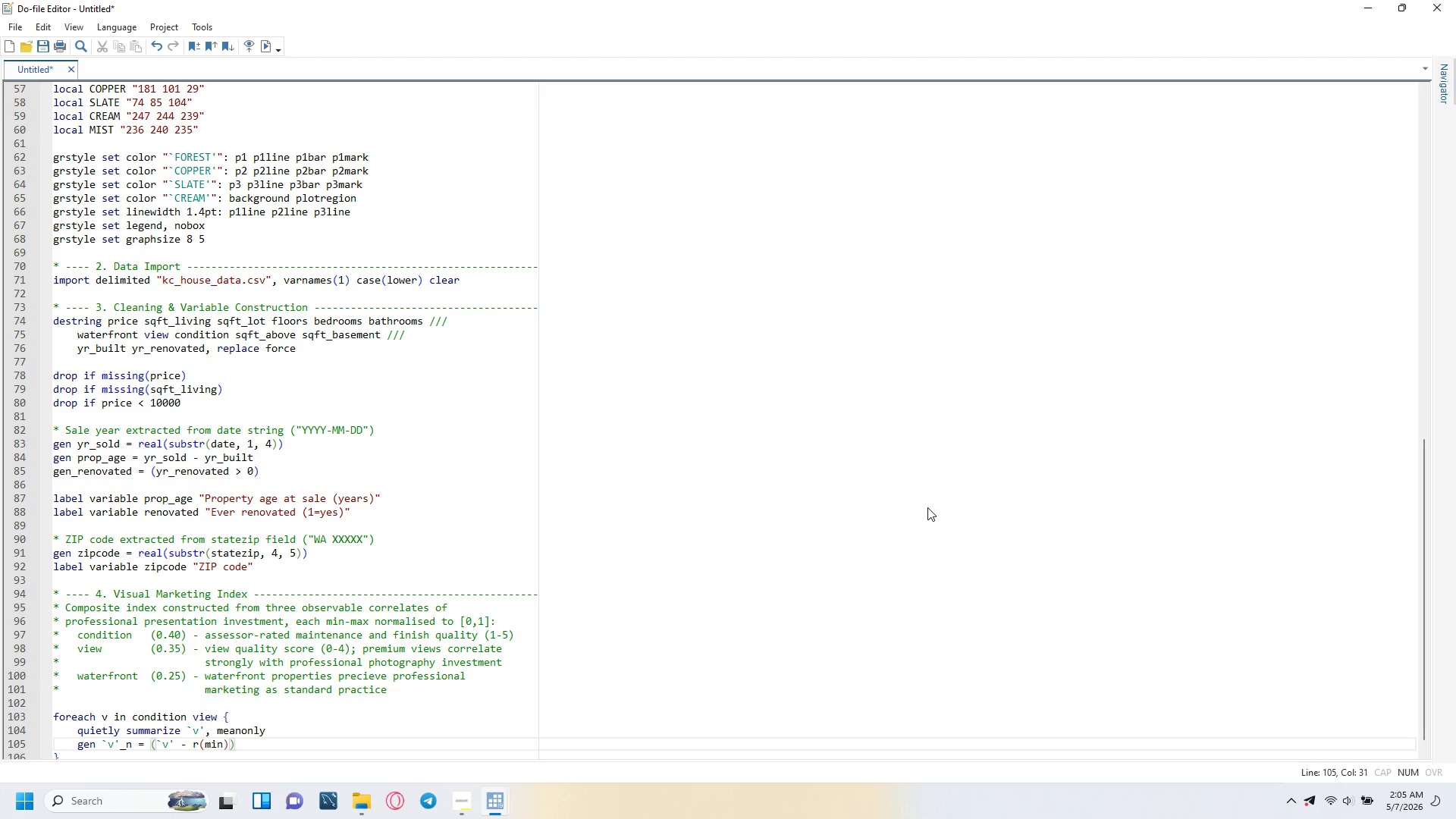 
type( / (r(max)
 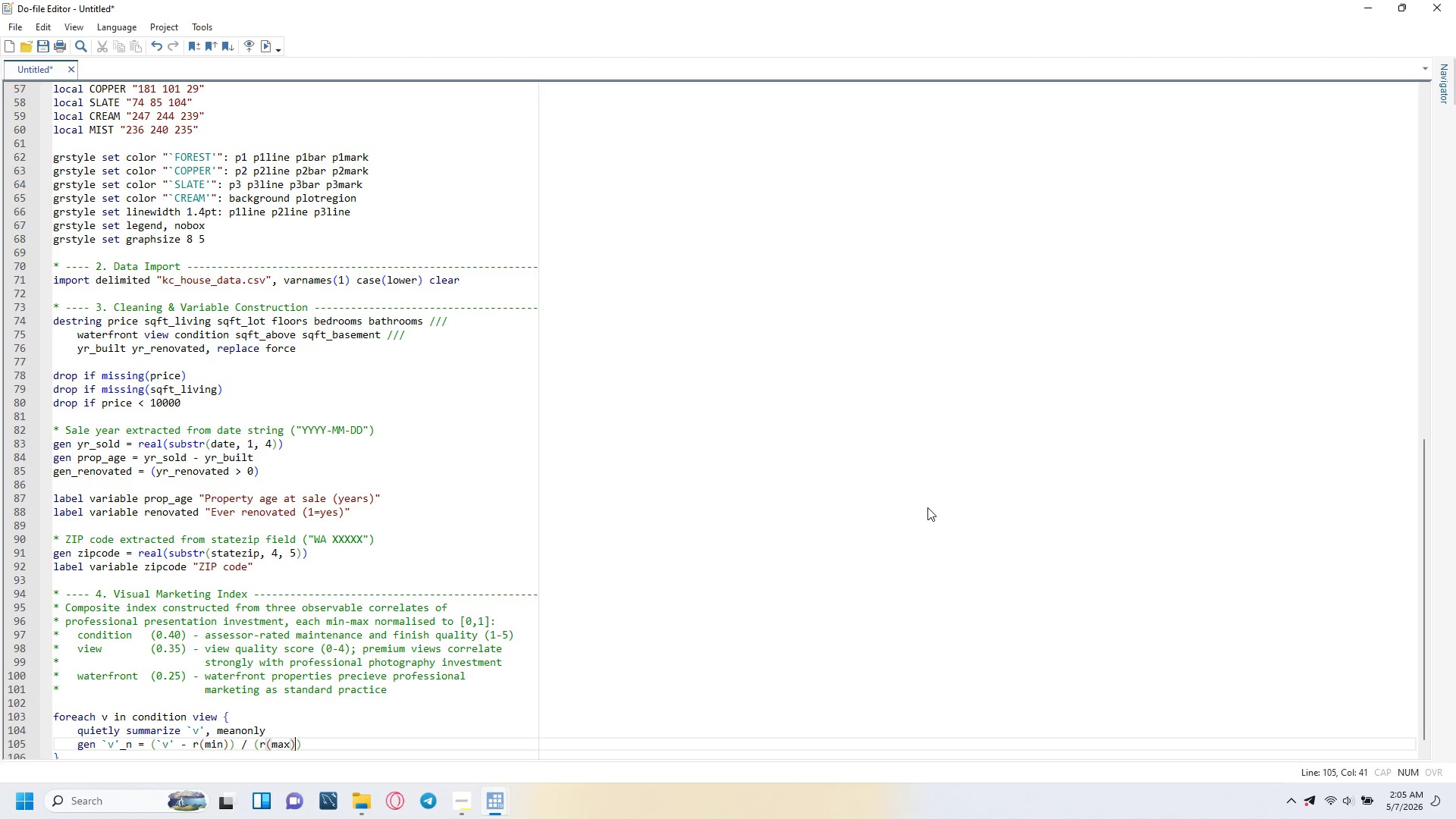 
 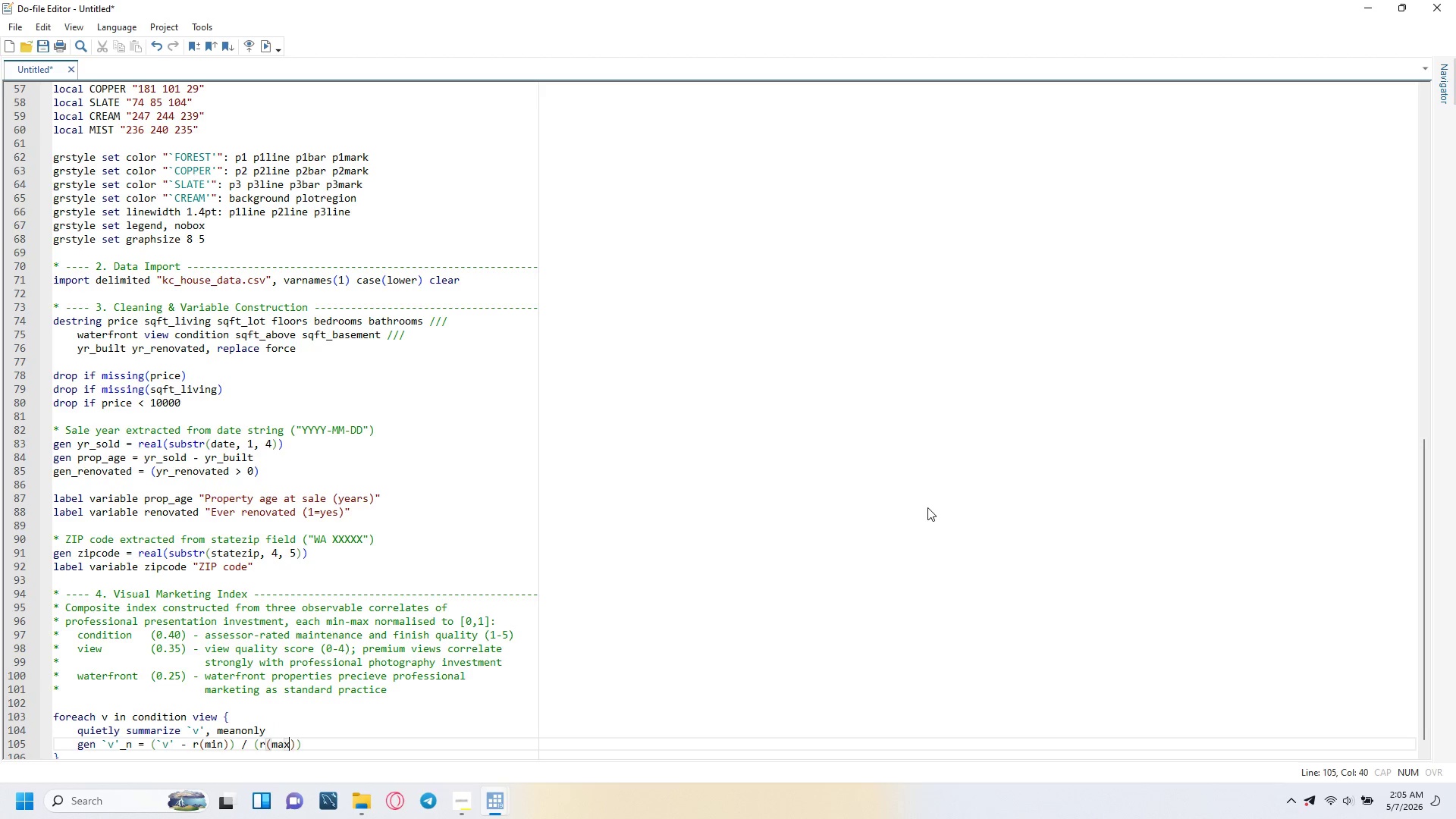 
key(ArrowRight)
 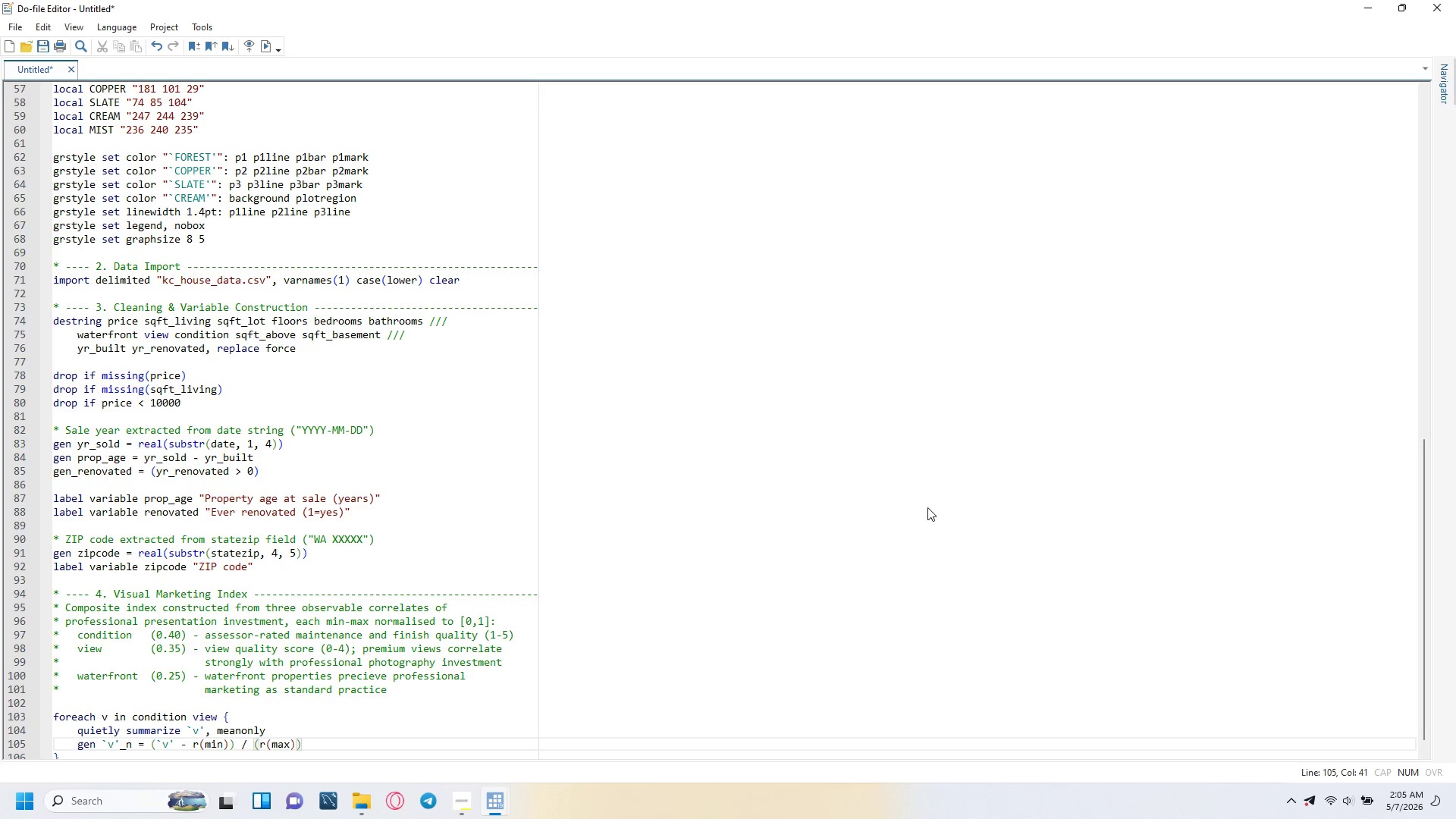 
type( - r(min)
 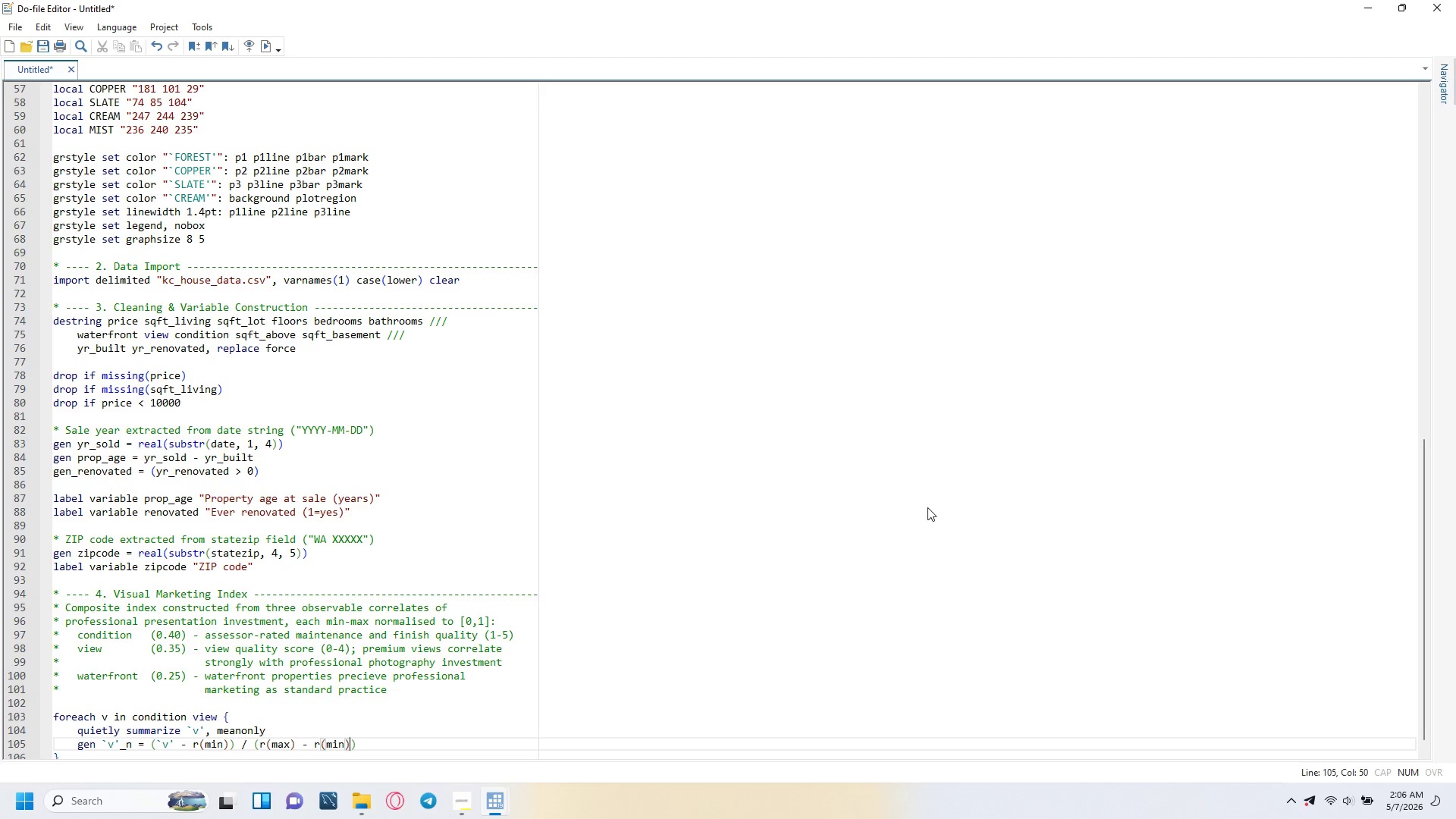 
 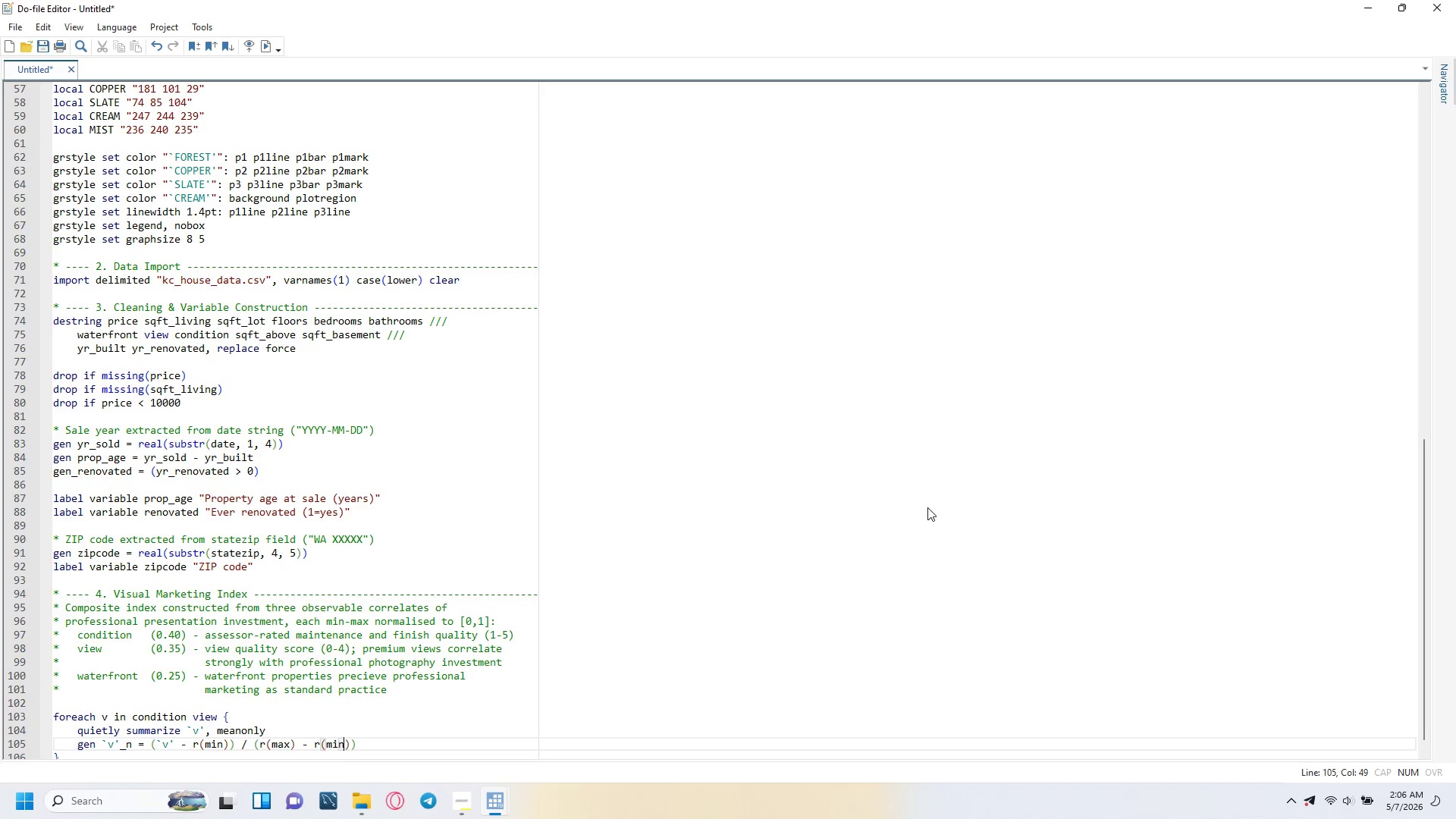 
key(ArrowRight)
 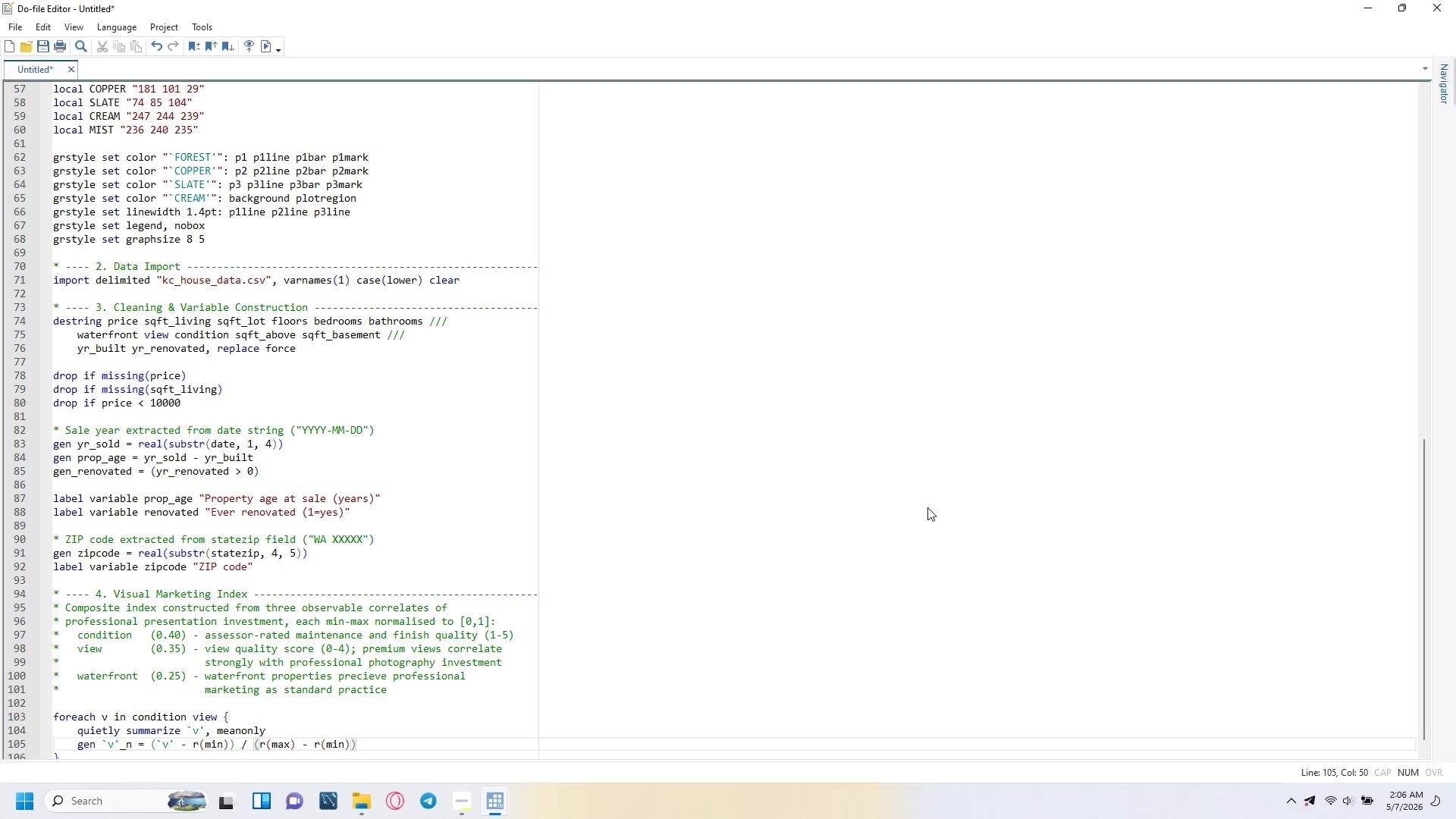 
key(ArrowRight)
 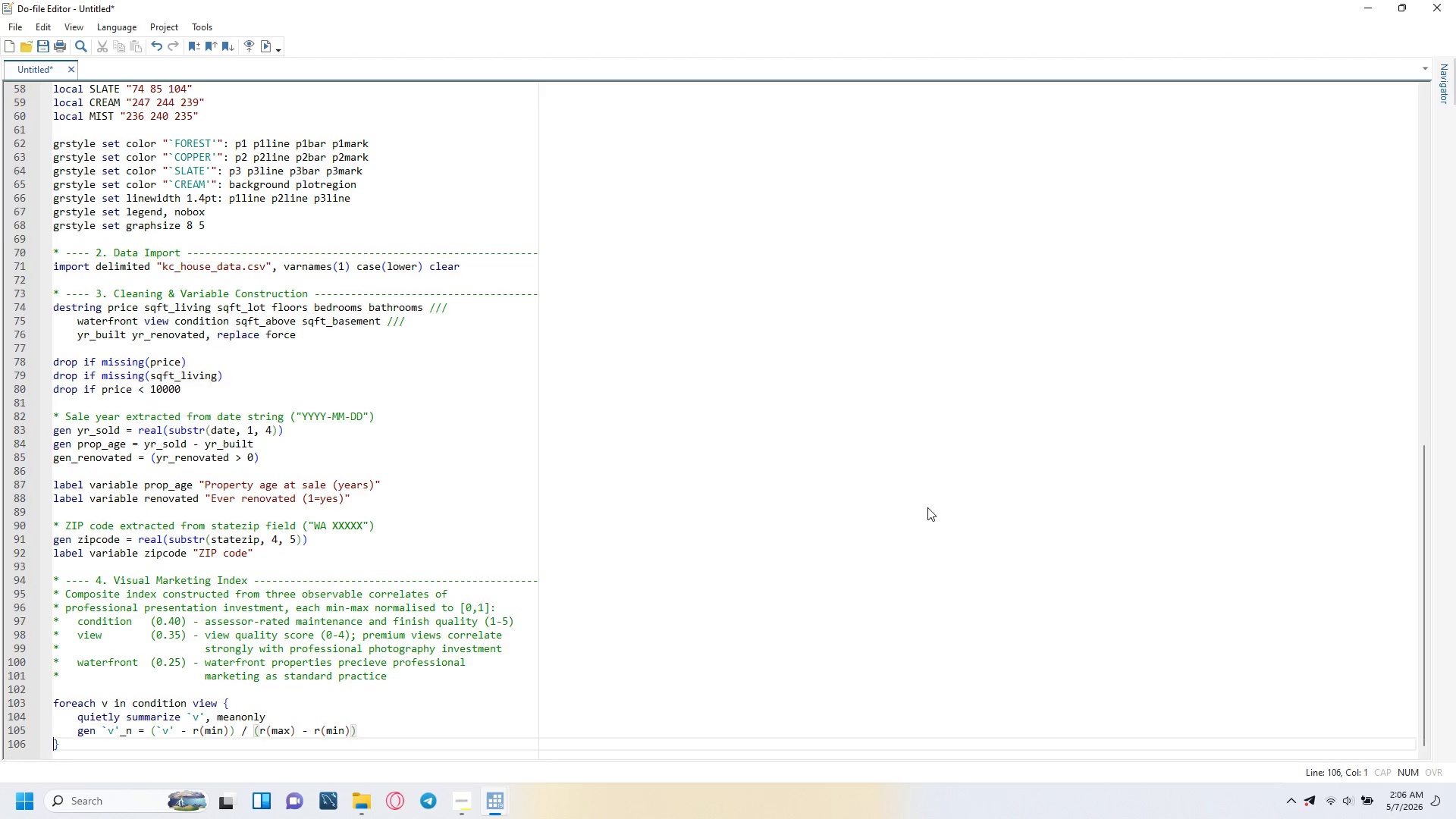 
key(ArrowRight)
 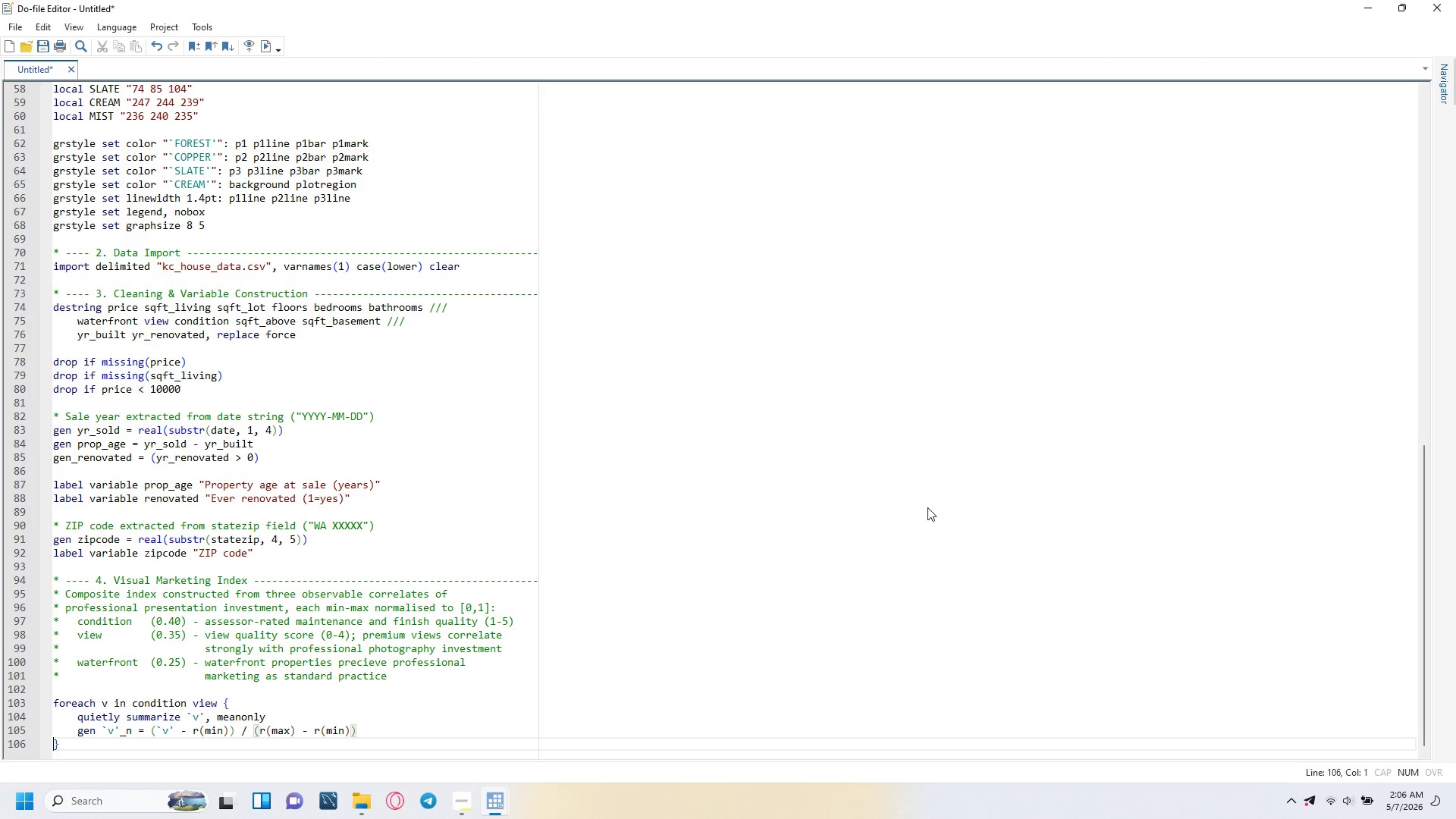 
key(ArrowRight)
 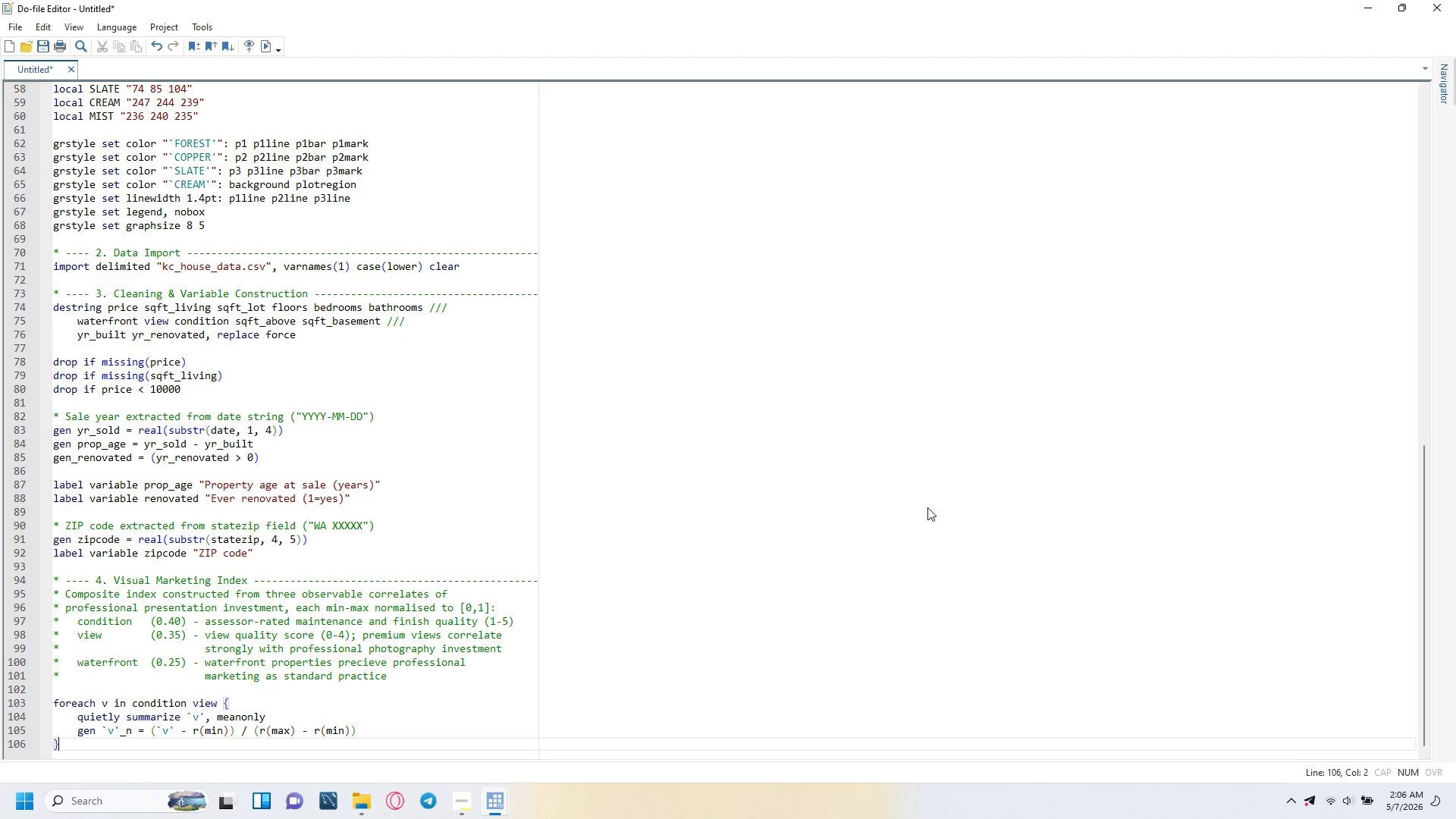 
key(ArrowLeft)
 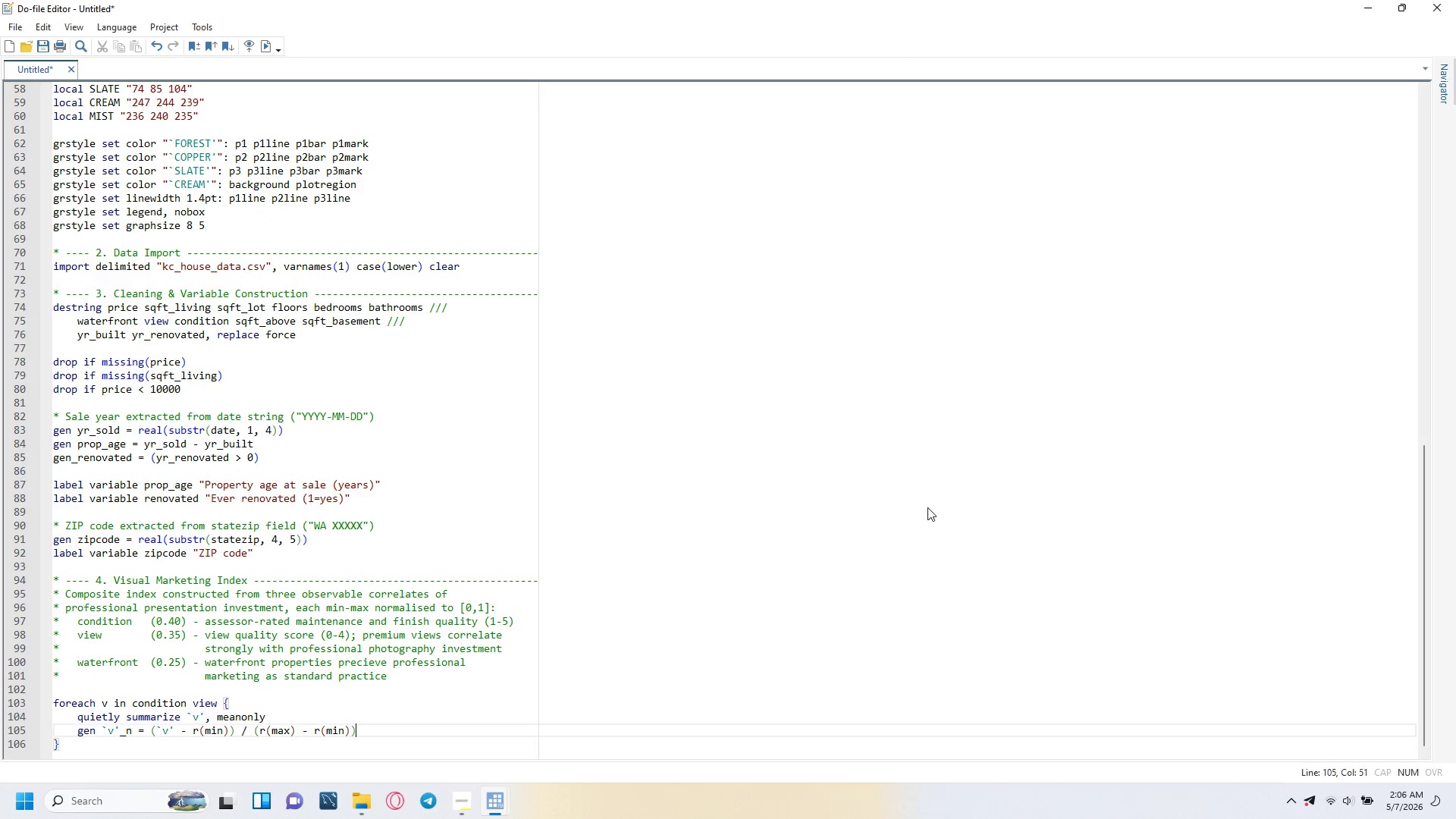 
key(ArrowLeft)
 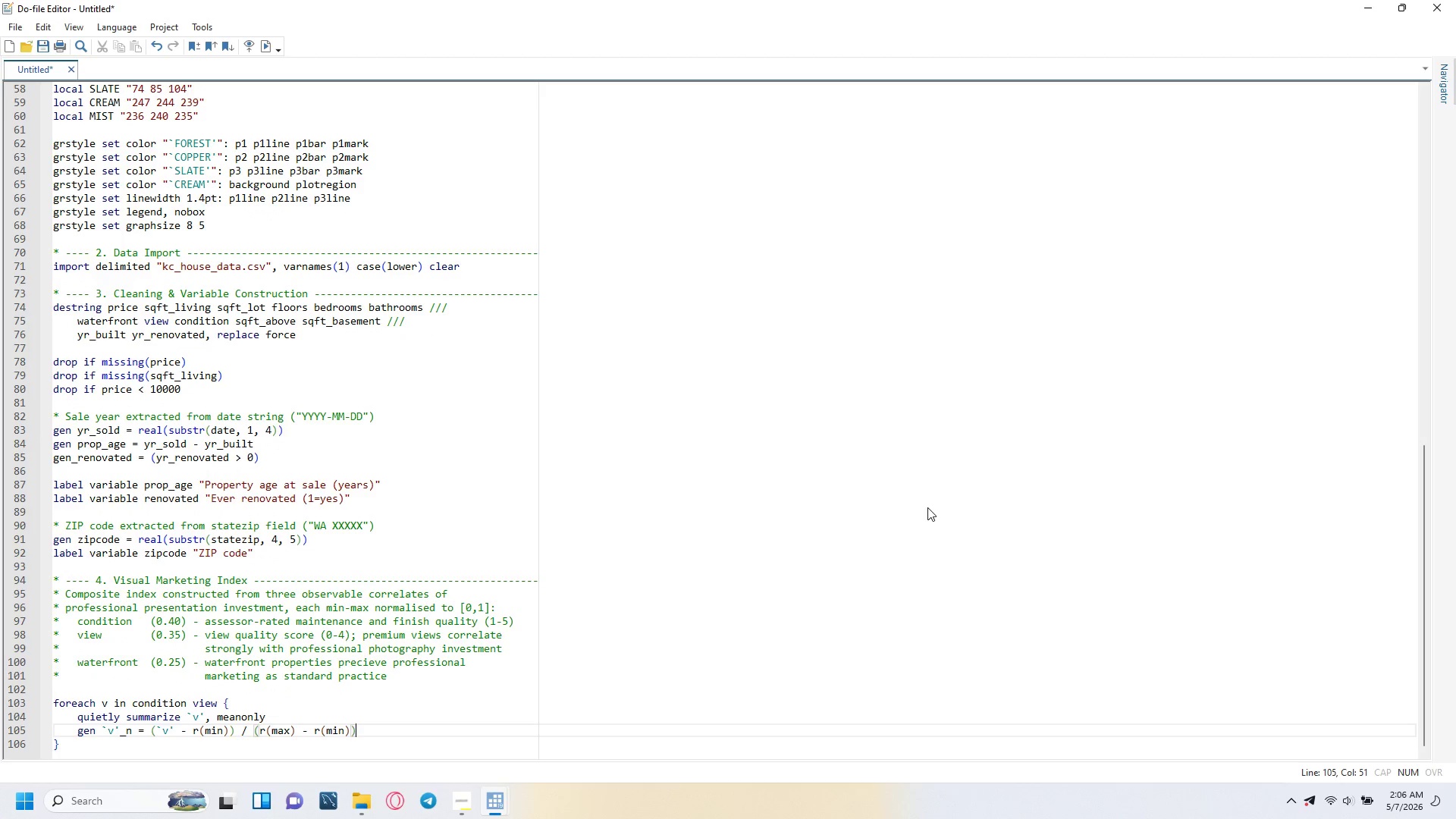 
key(ArrowDown)
 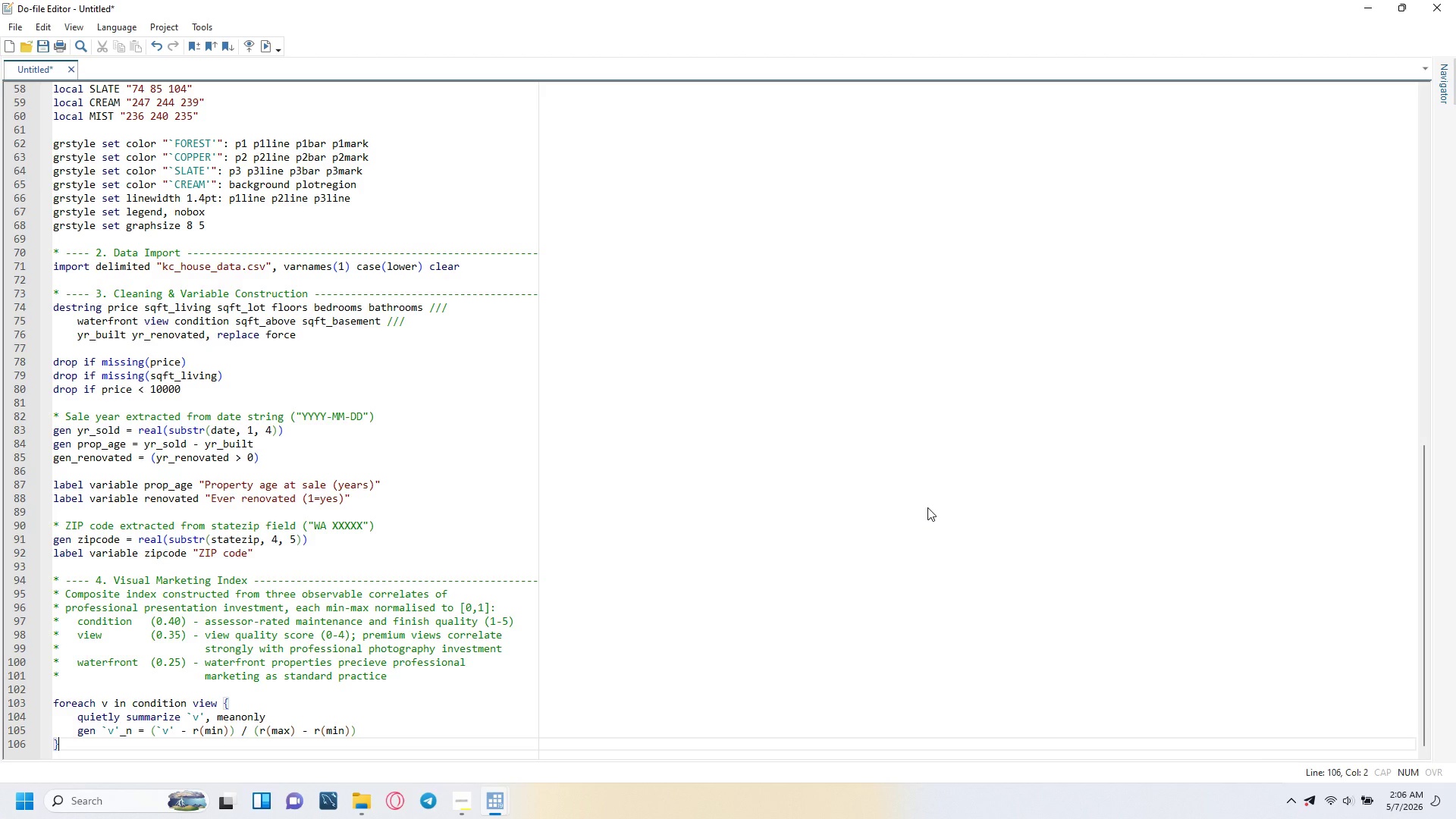 
key(Enter)
 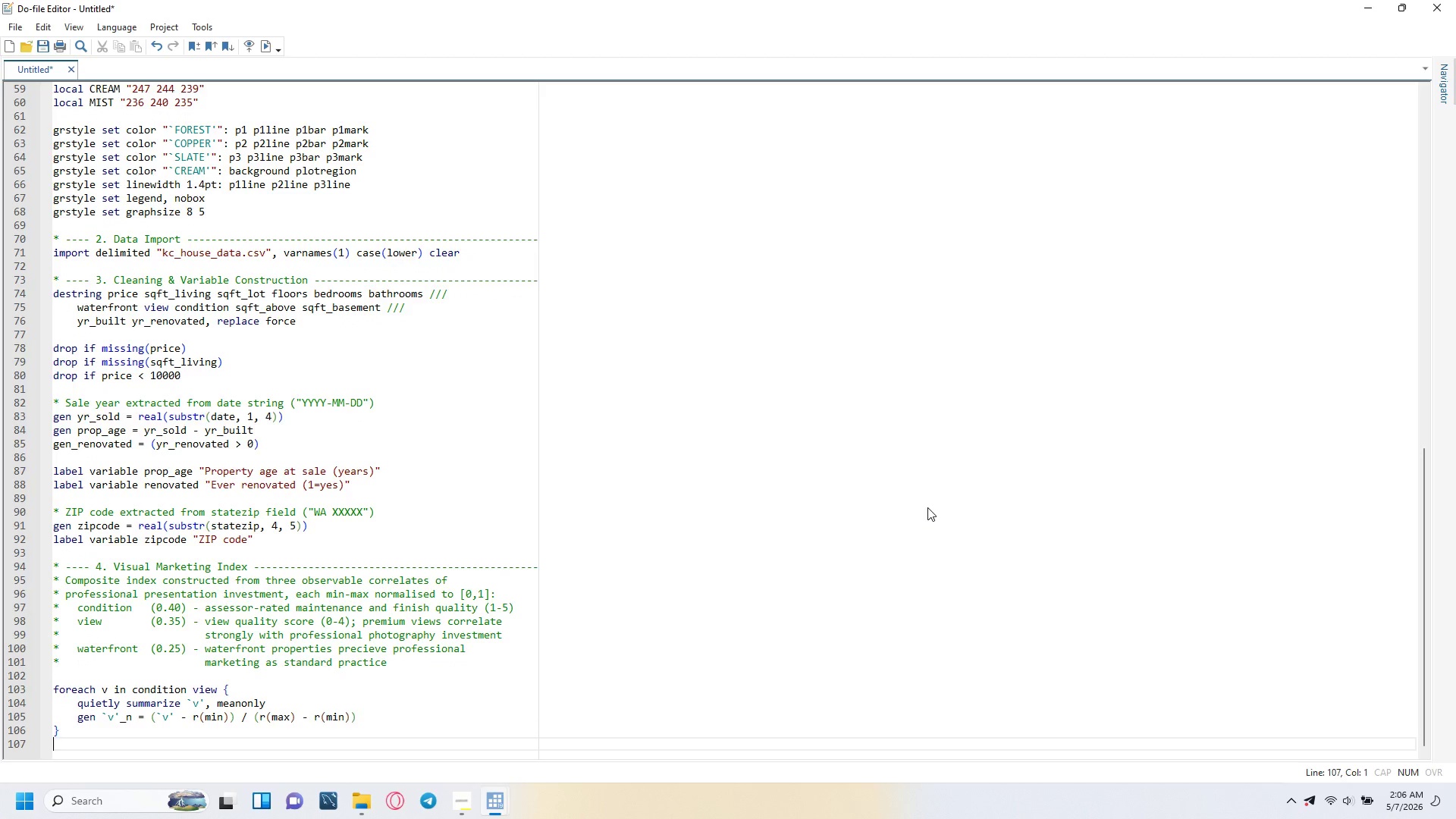 
key(Enter)
 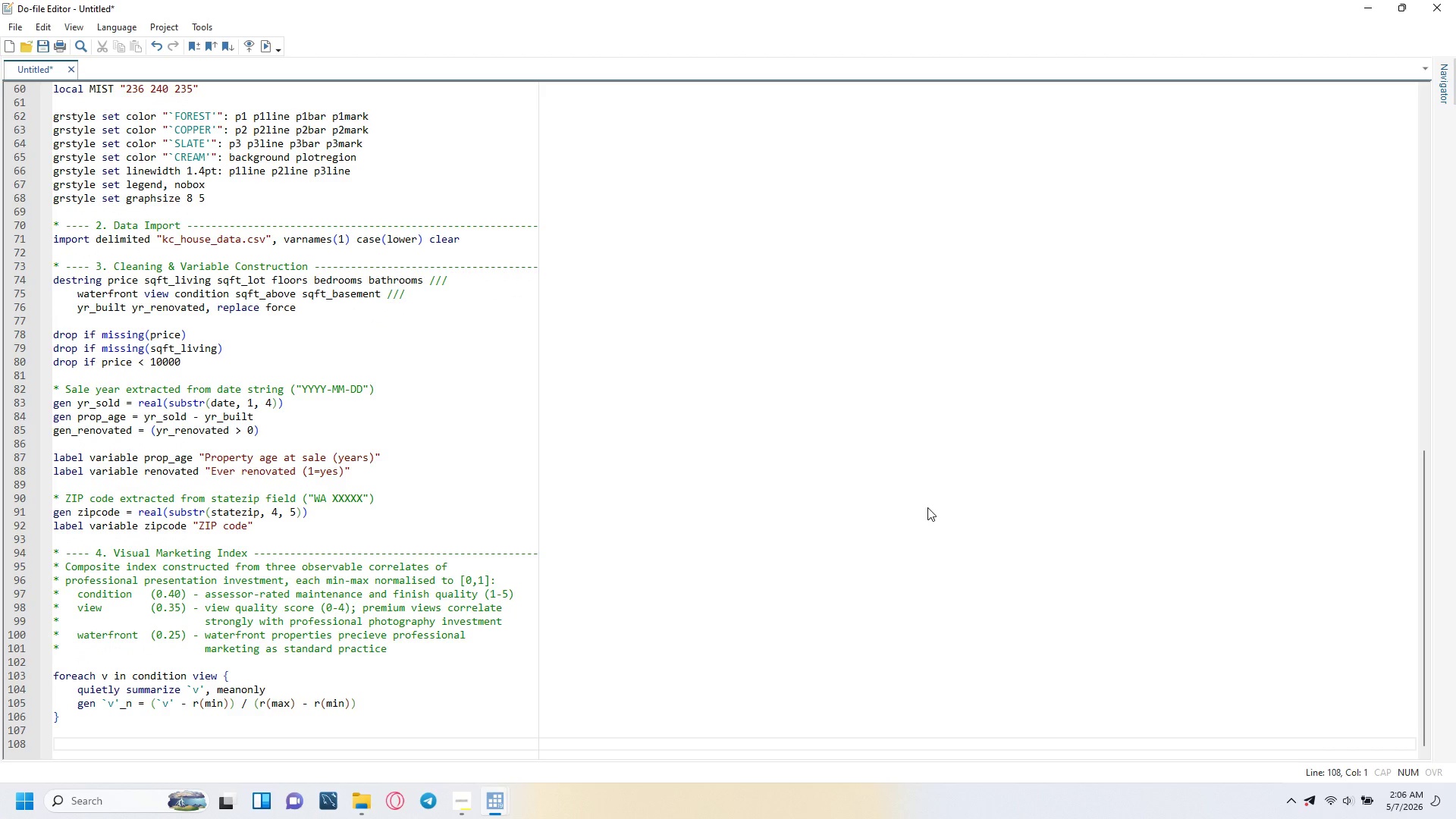 
type(gen visual )
key(Backspace)
type(_ine)
key(Backspace)
type(dex = )
 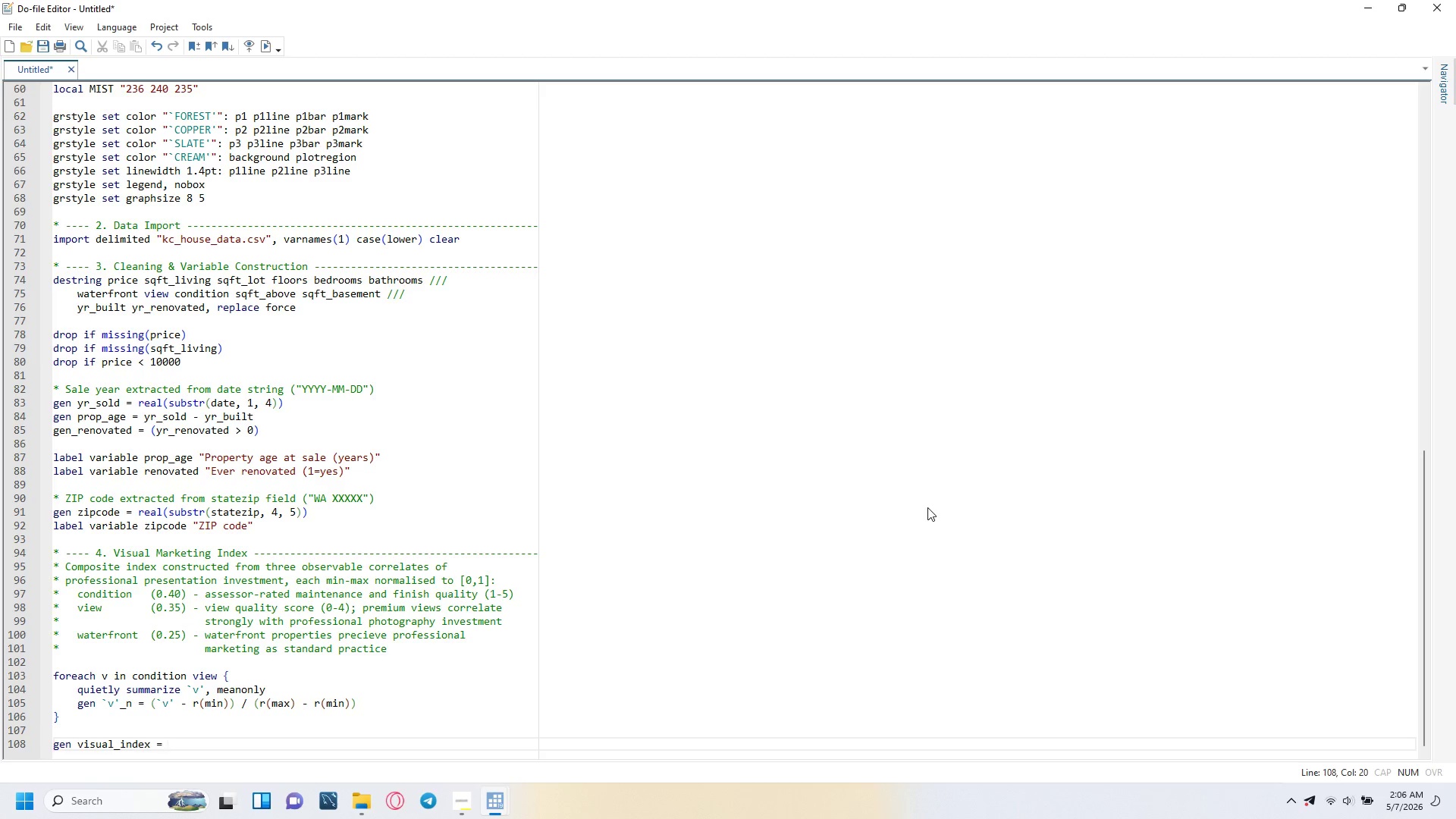 
key(ArrowLeft)
 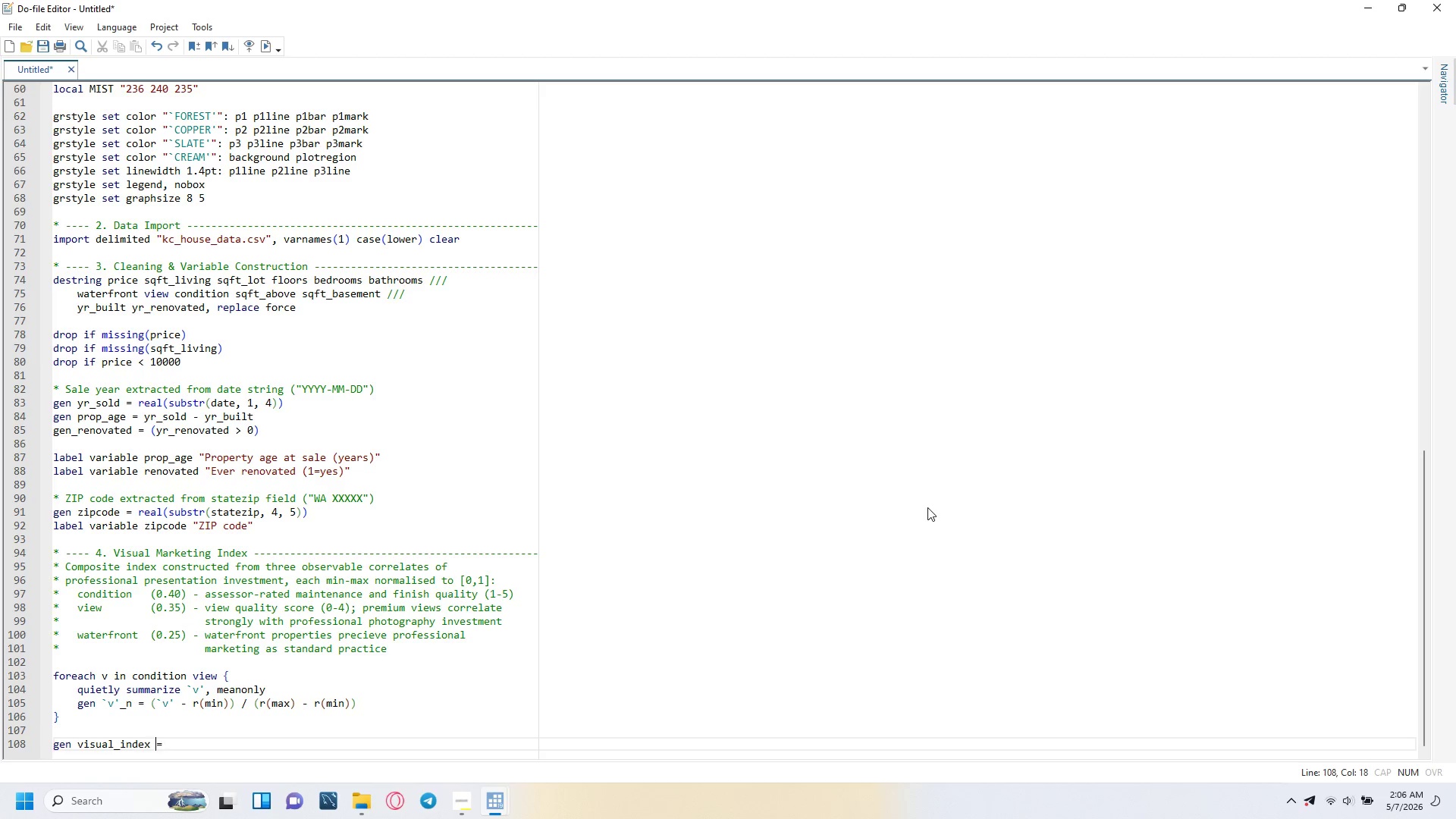 
key(ArrowLeft)
 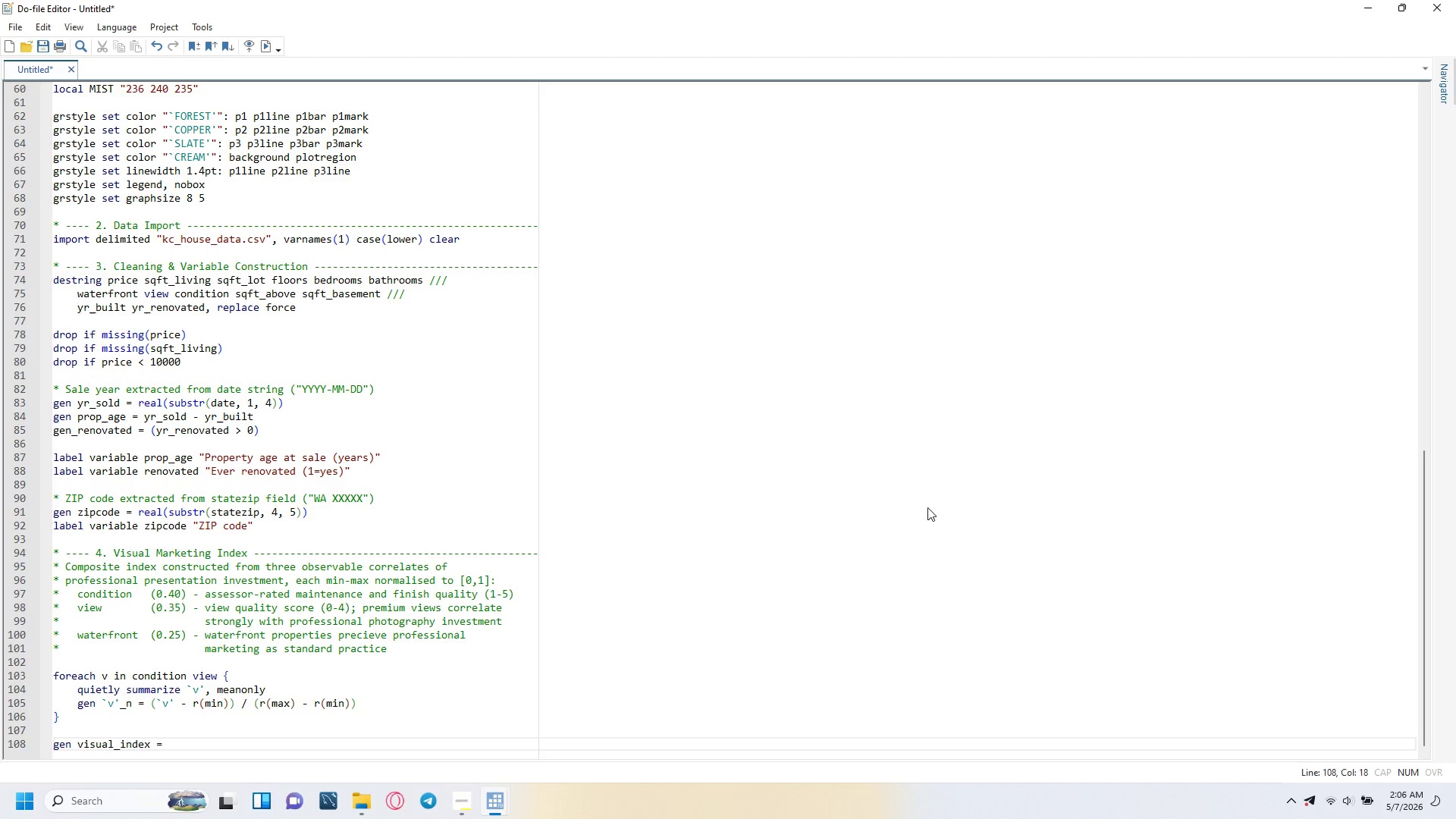 
key(Tab)
 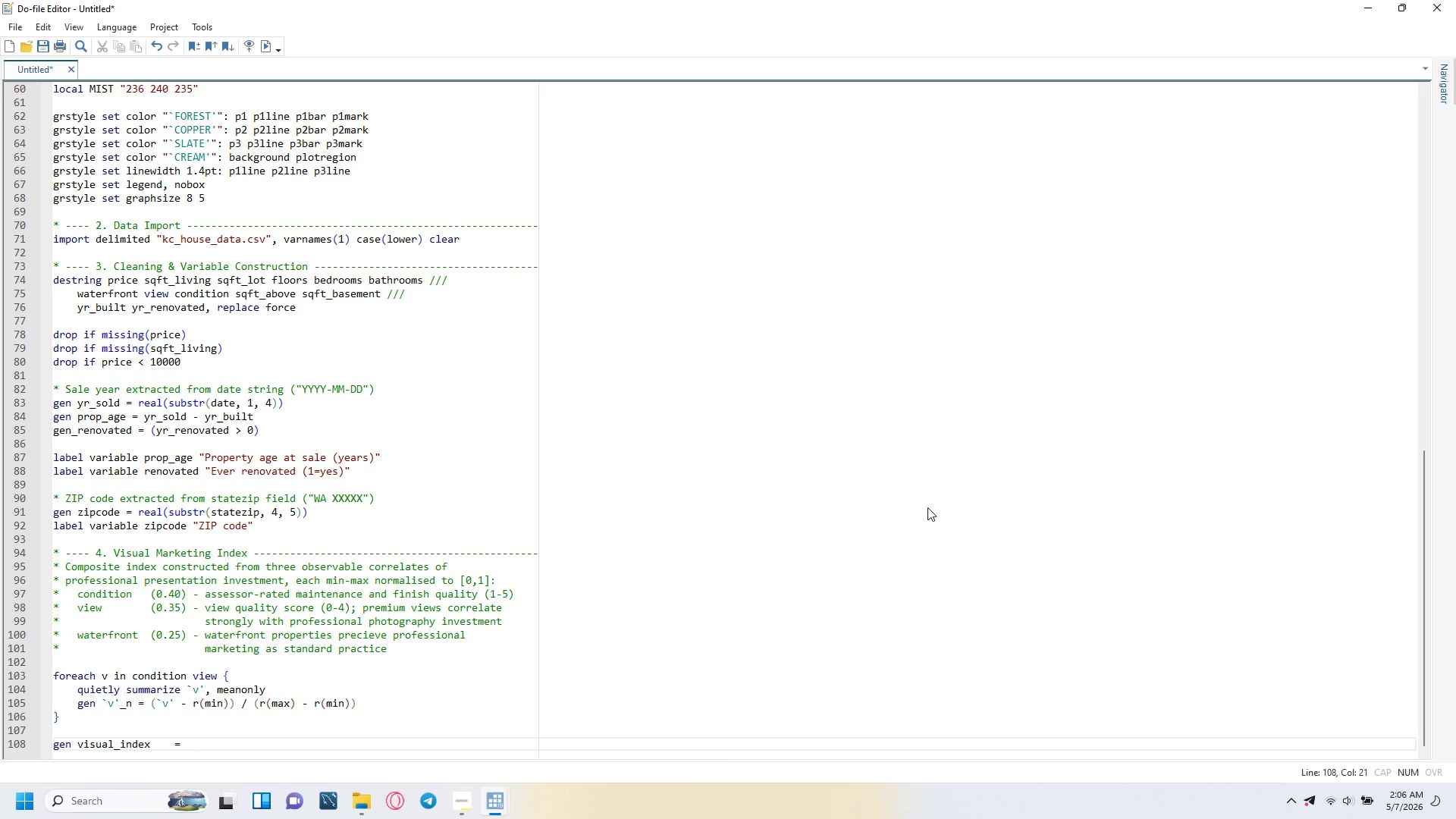 
key(ArrowRight)
 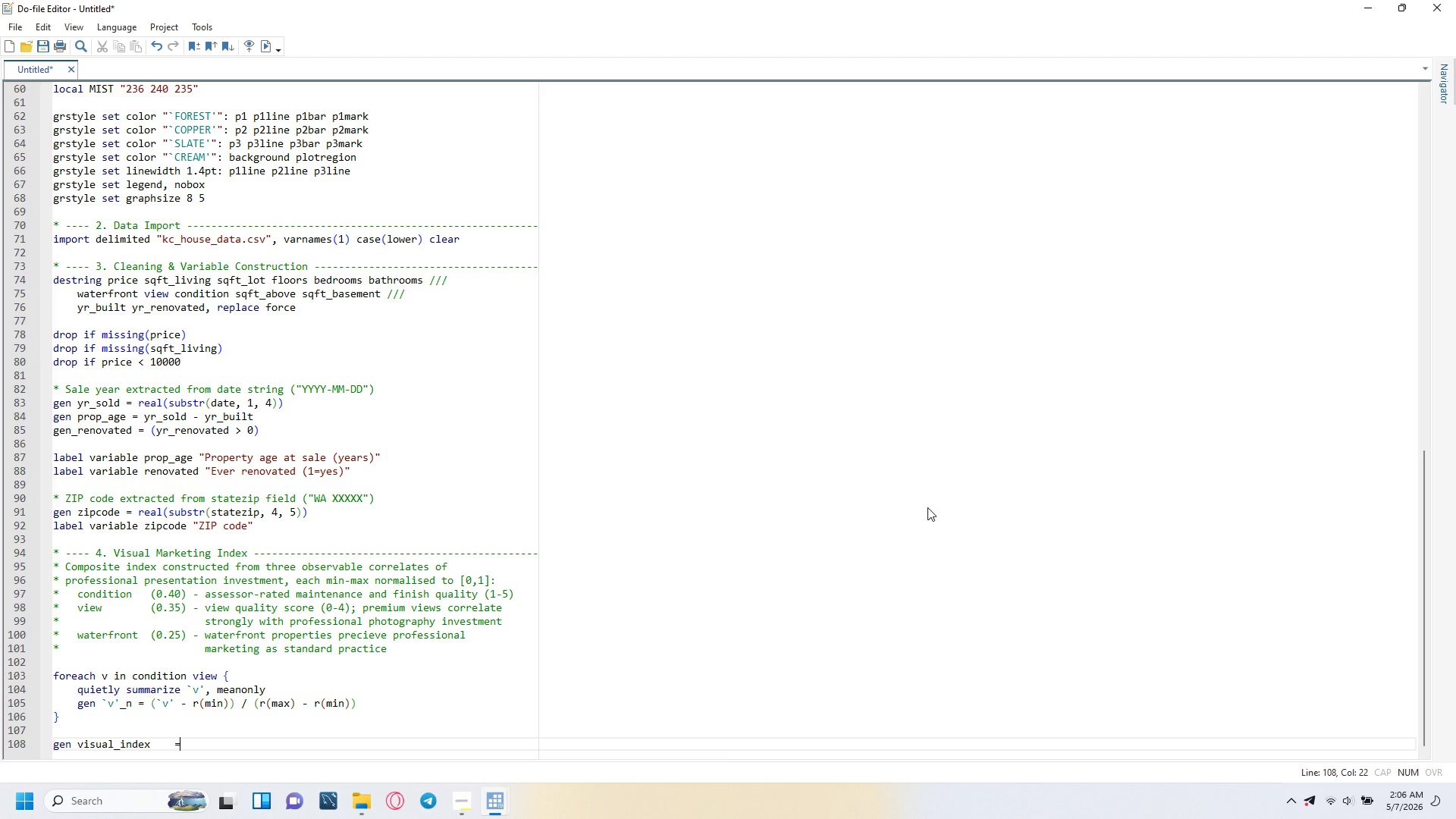 
type( 0.40 * condition_n)
 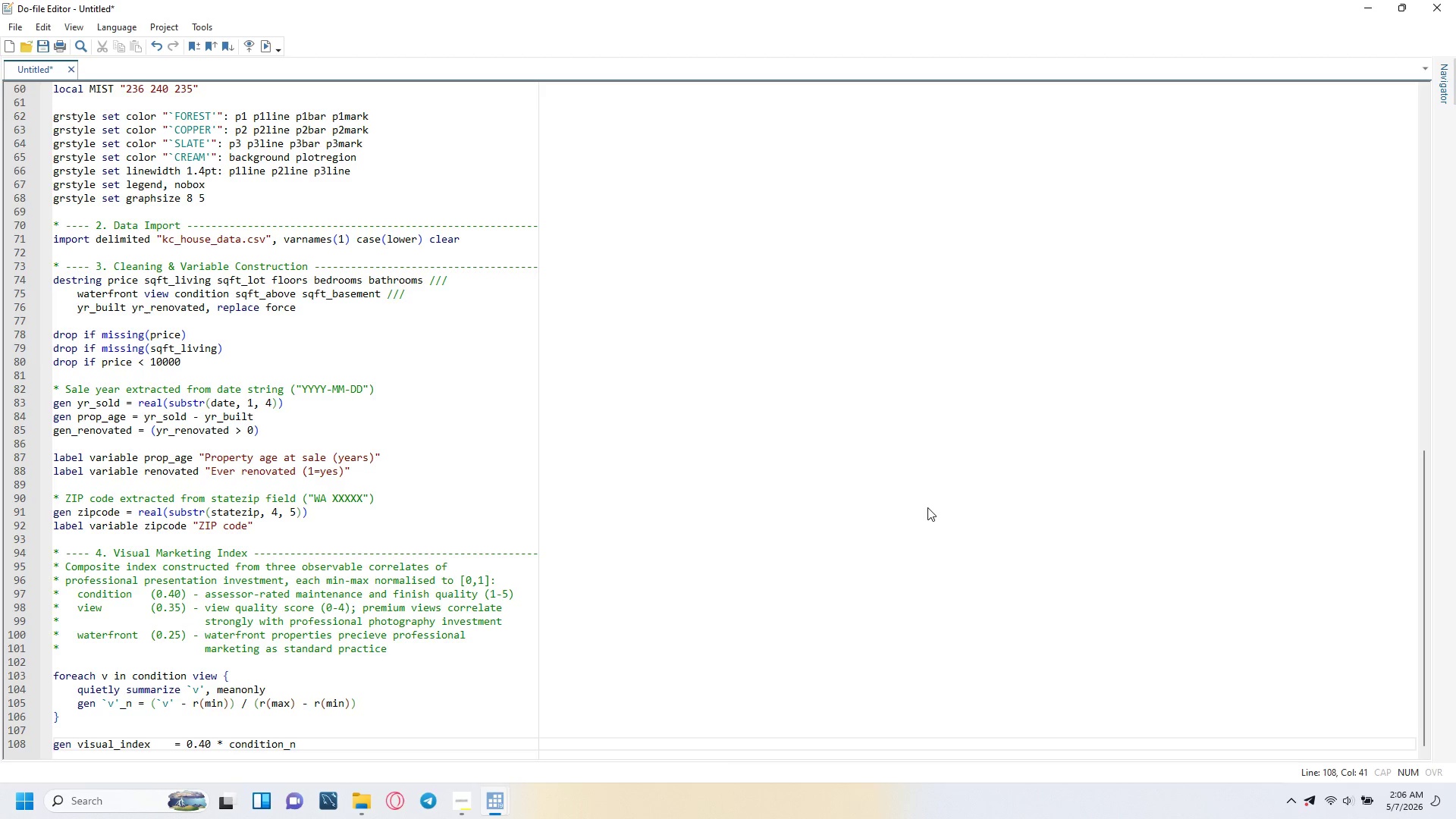 
wait(7.22)
 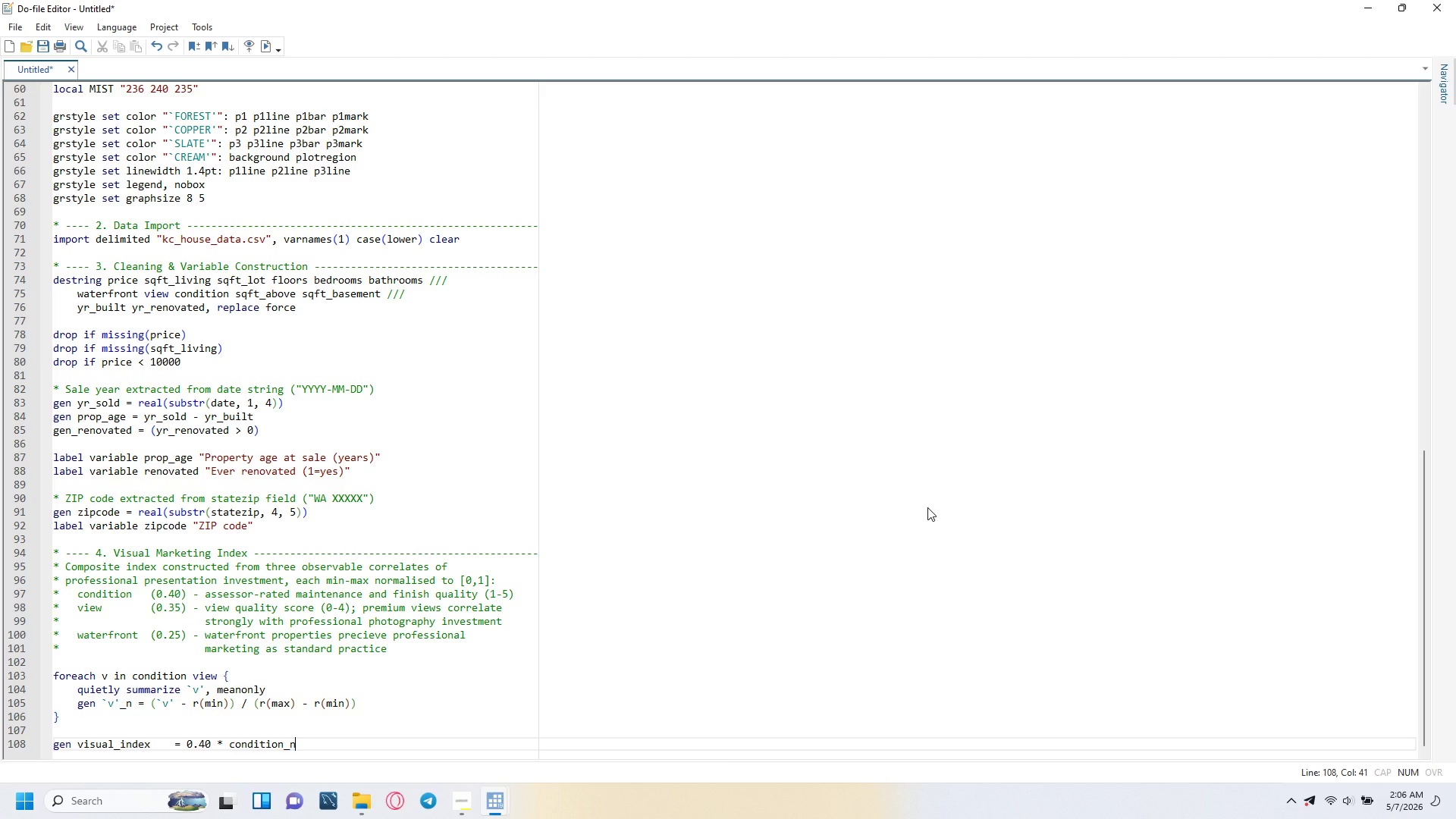 
key(Space)
 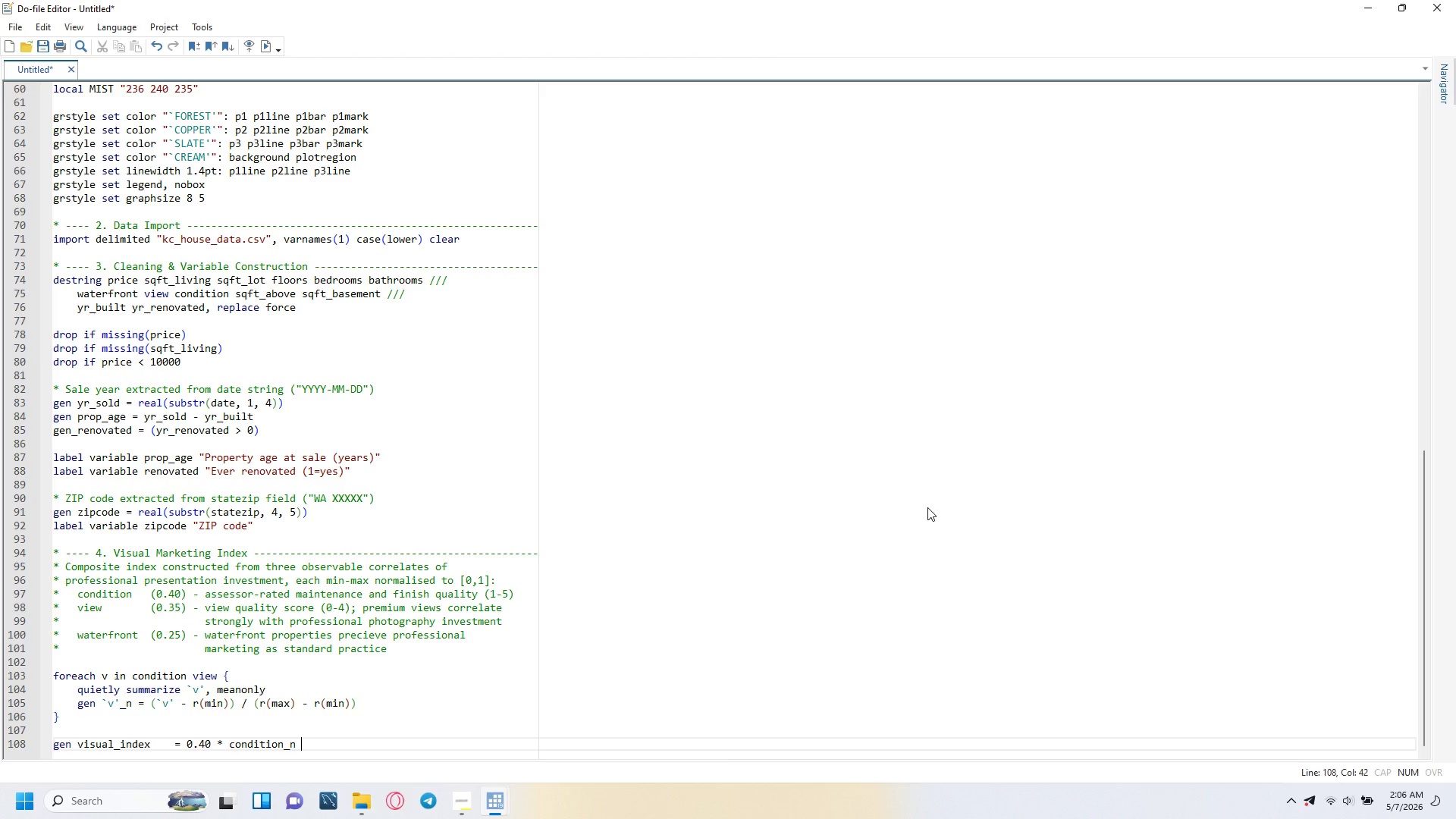 
key(Slash)
 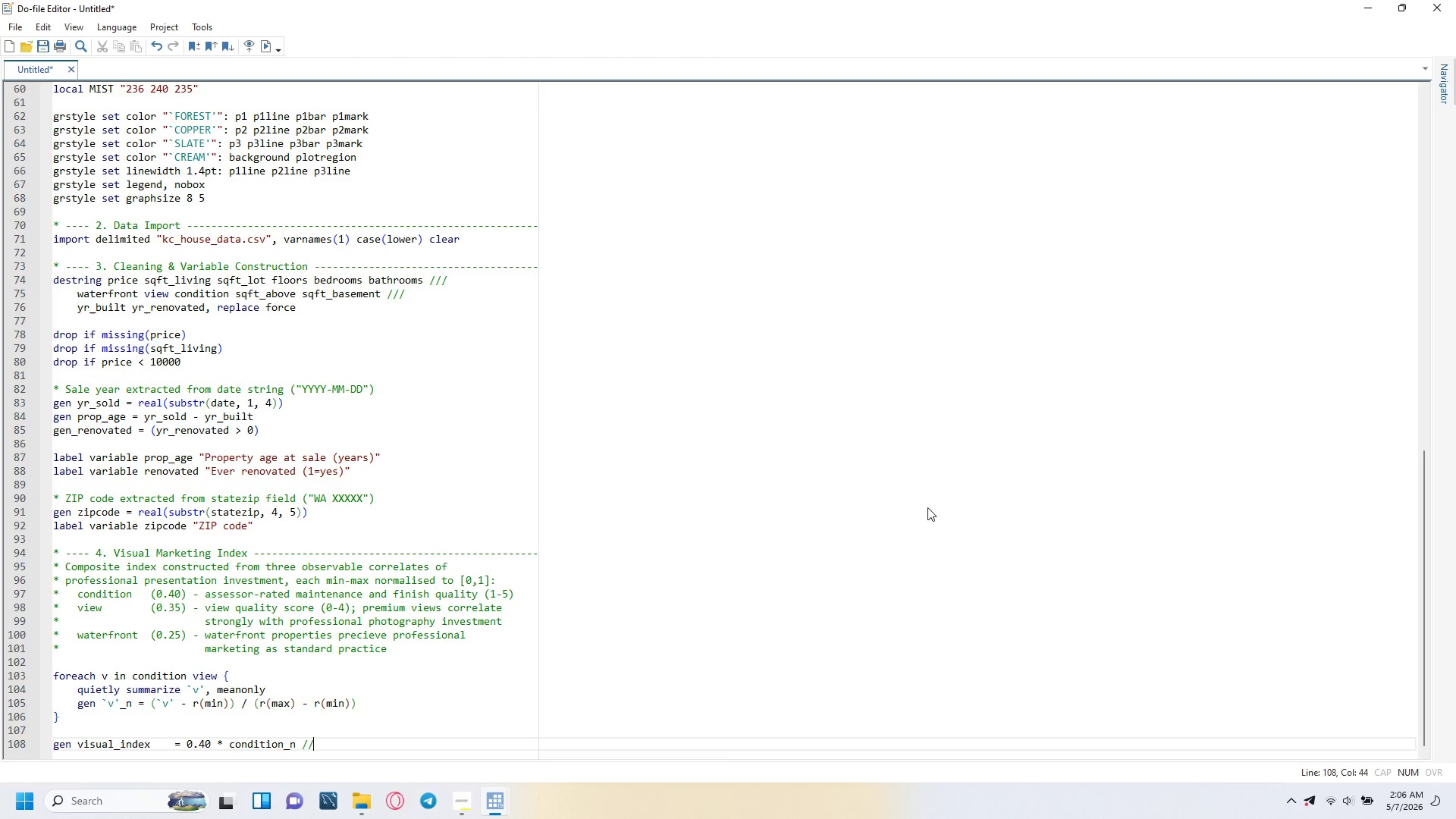 
key(Slash)
 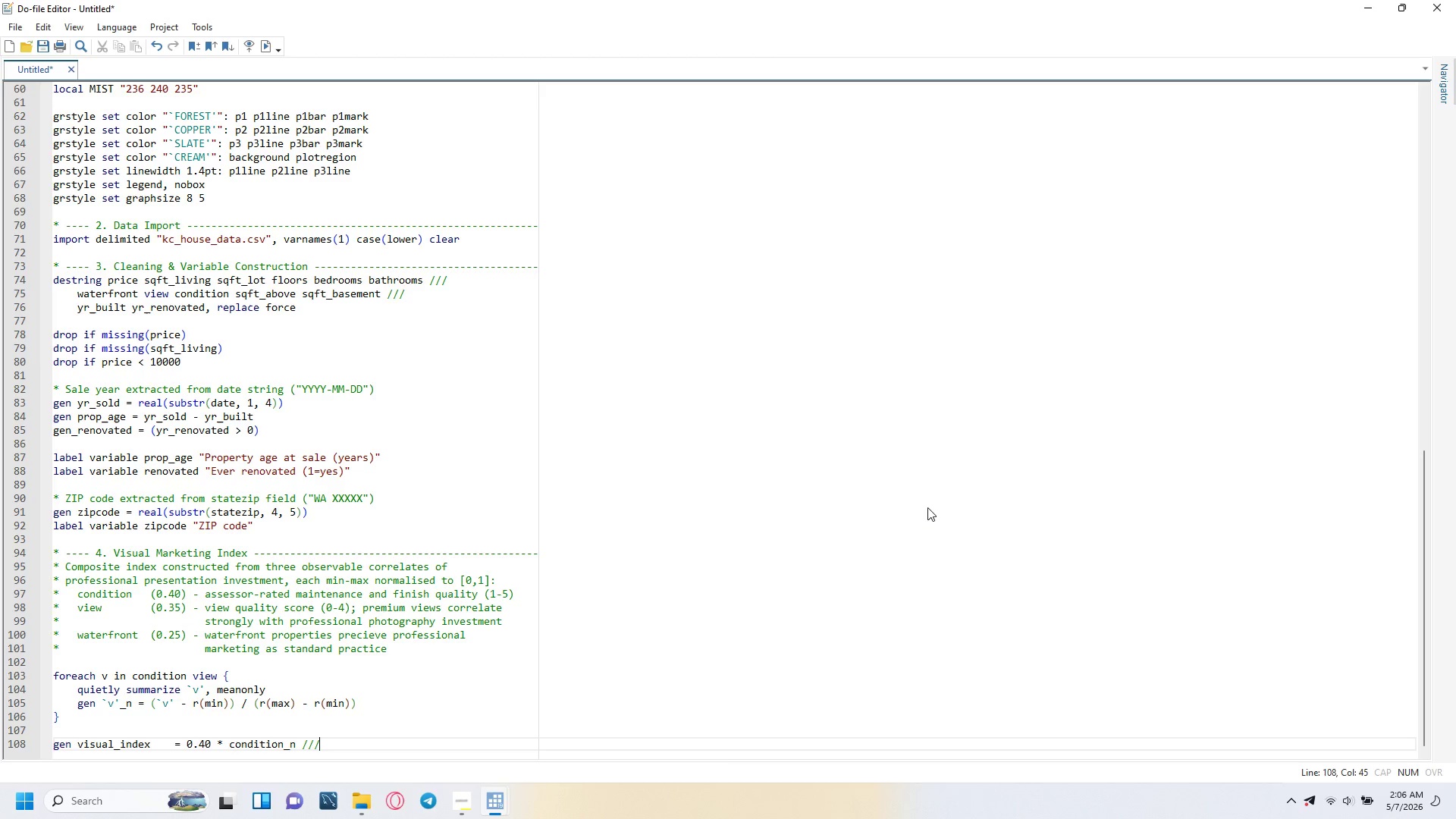 
key(Slash)
 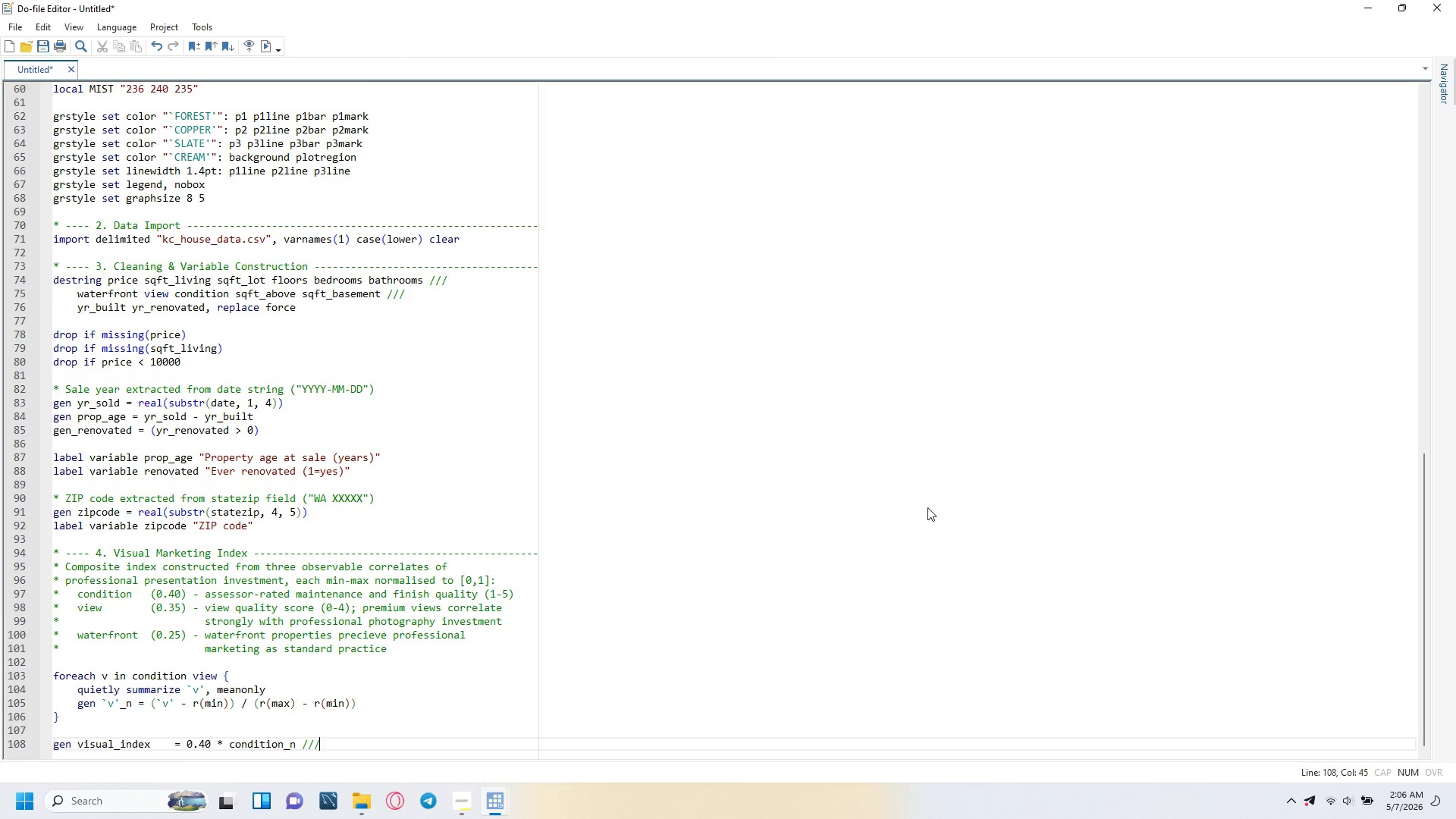 
key(Enter)
 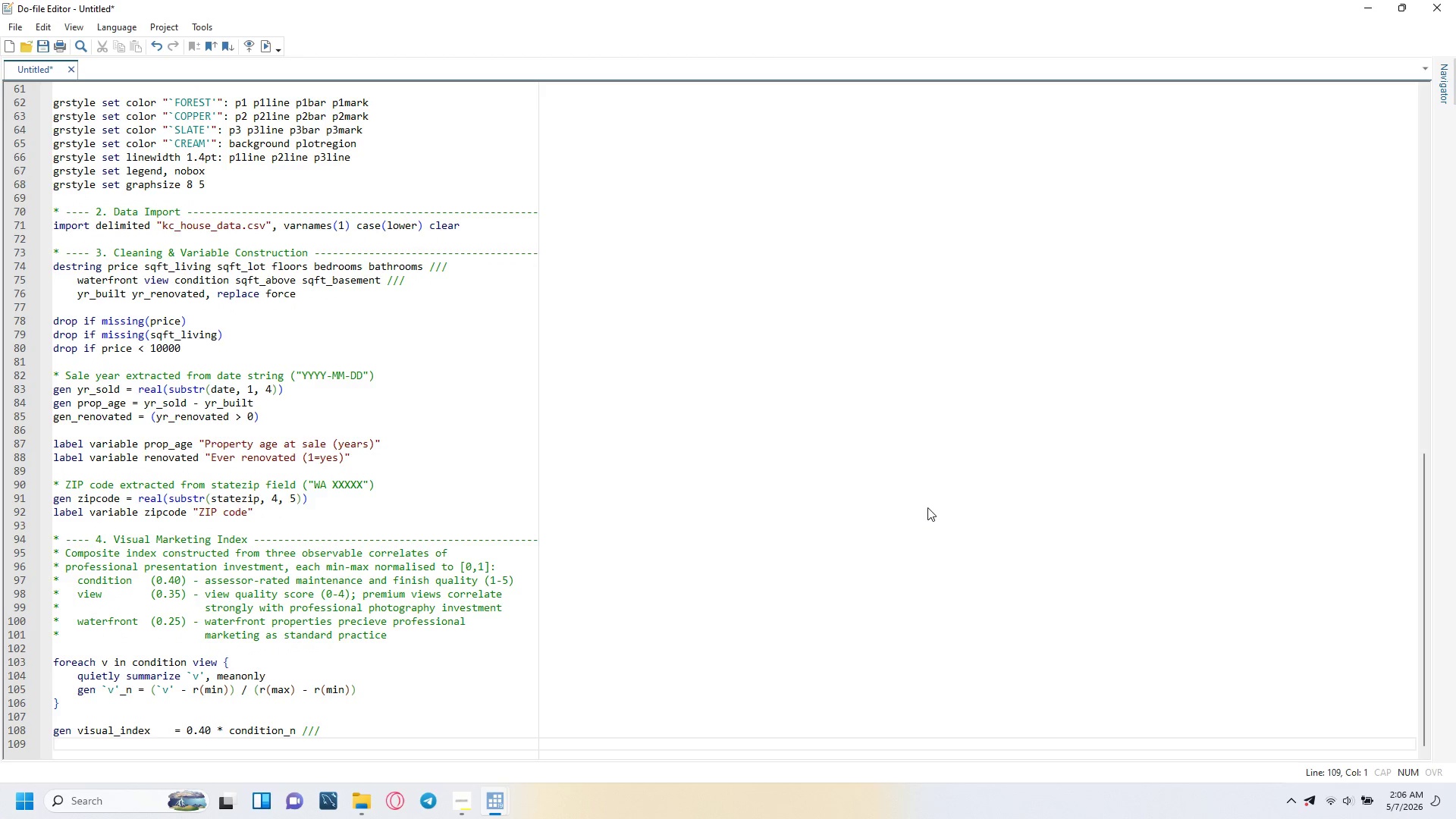 
key(Tab)
 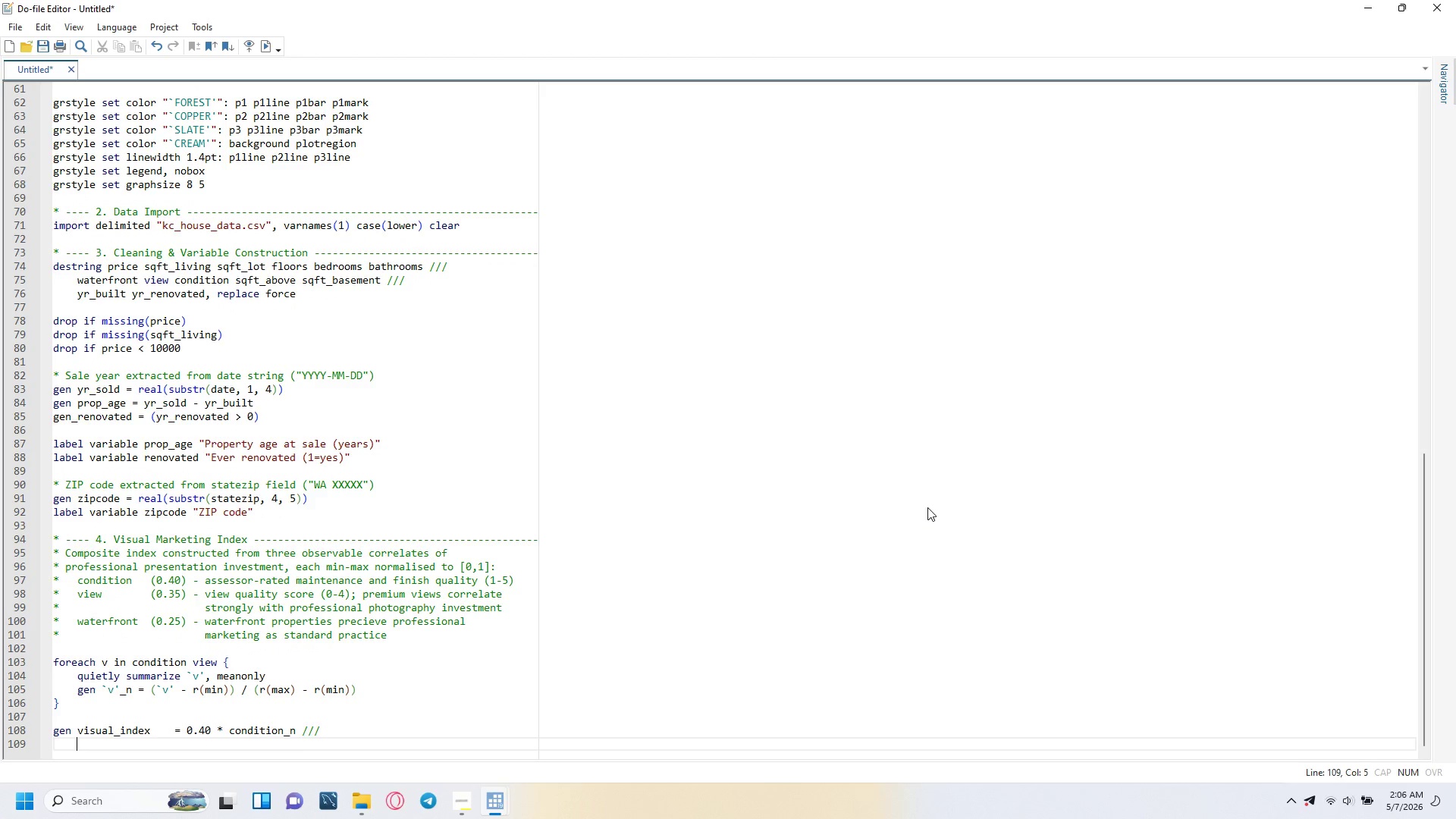 
key(Tab)
 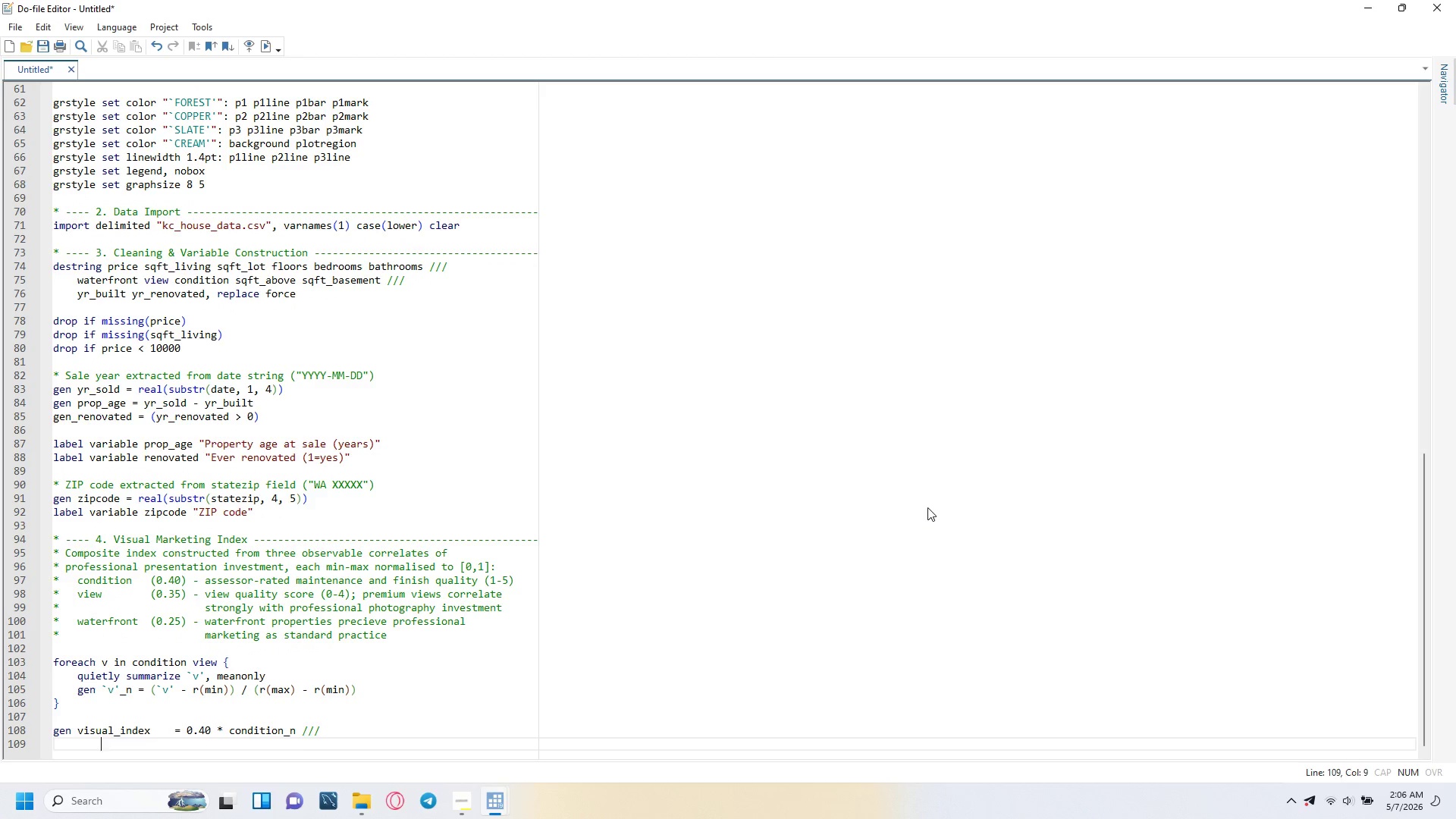 
key(Tab)
 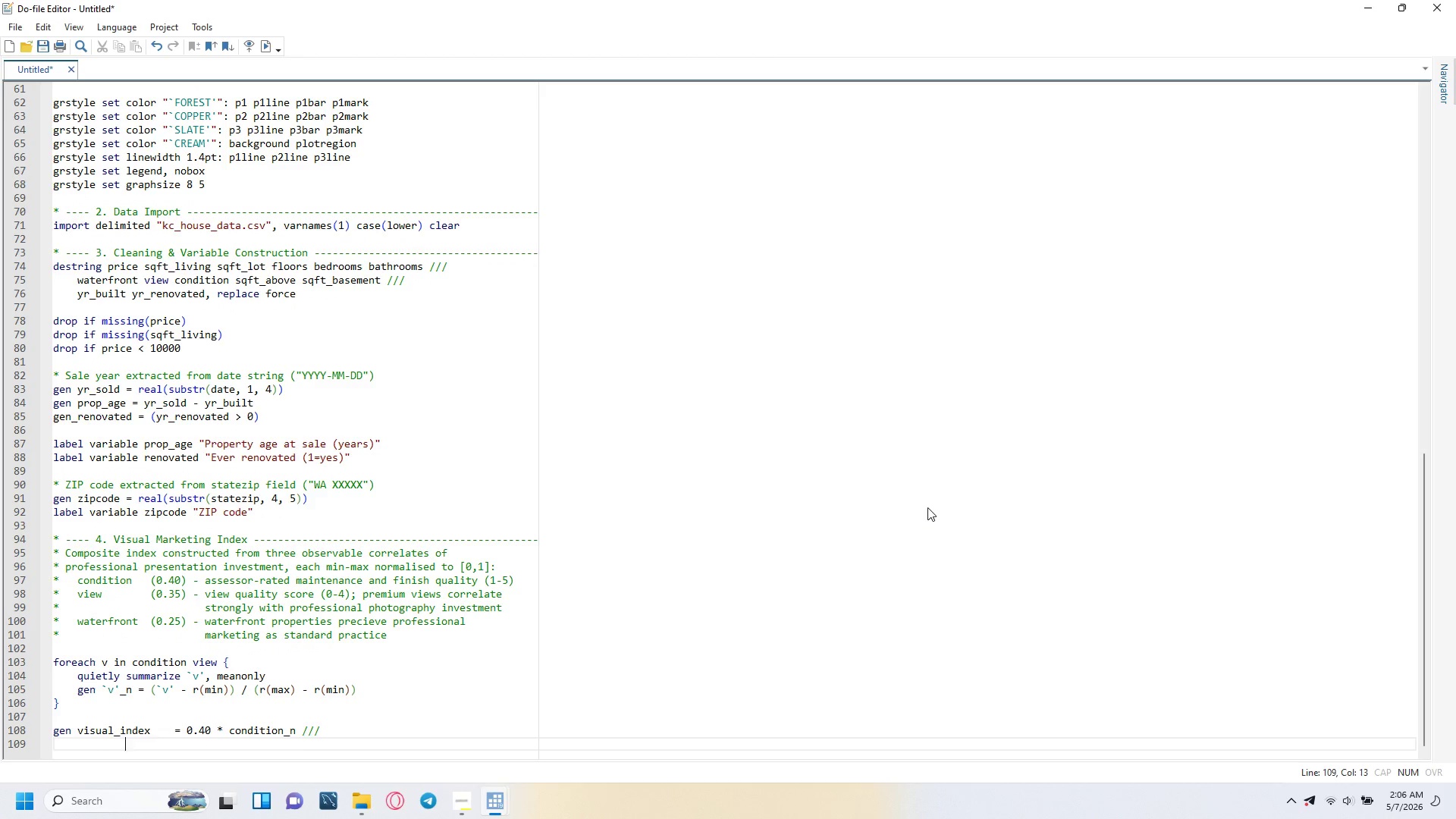 
key(Tab)
 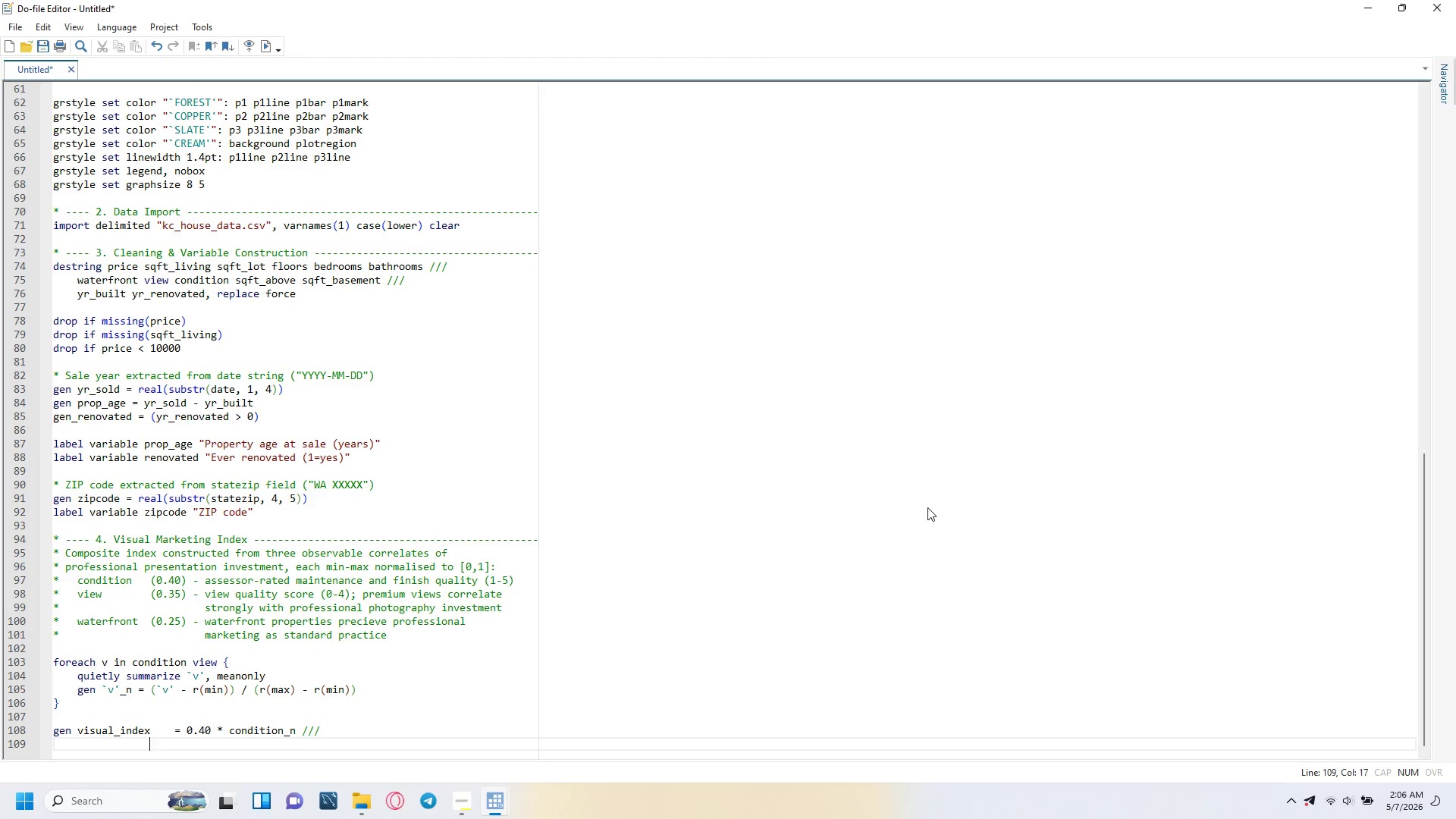 
key(Tab)
 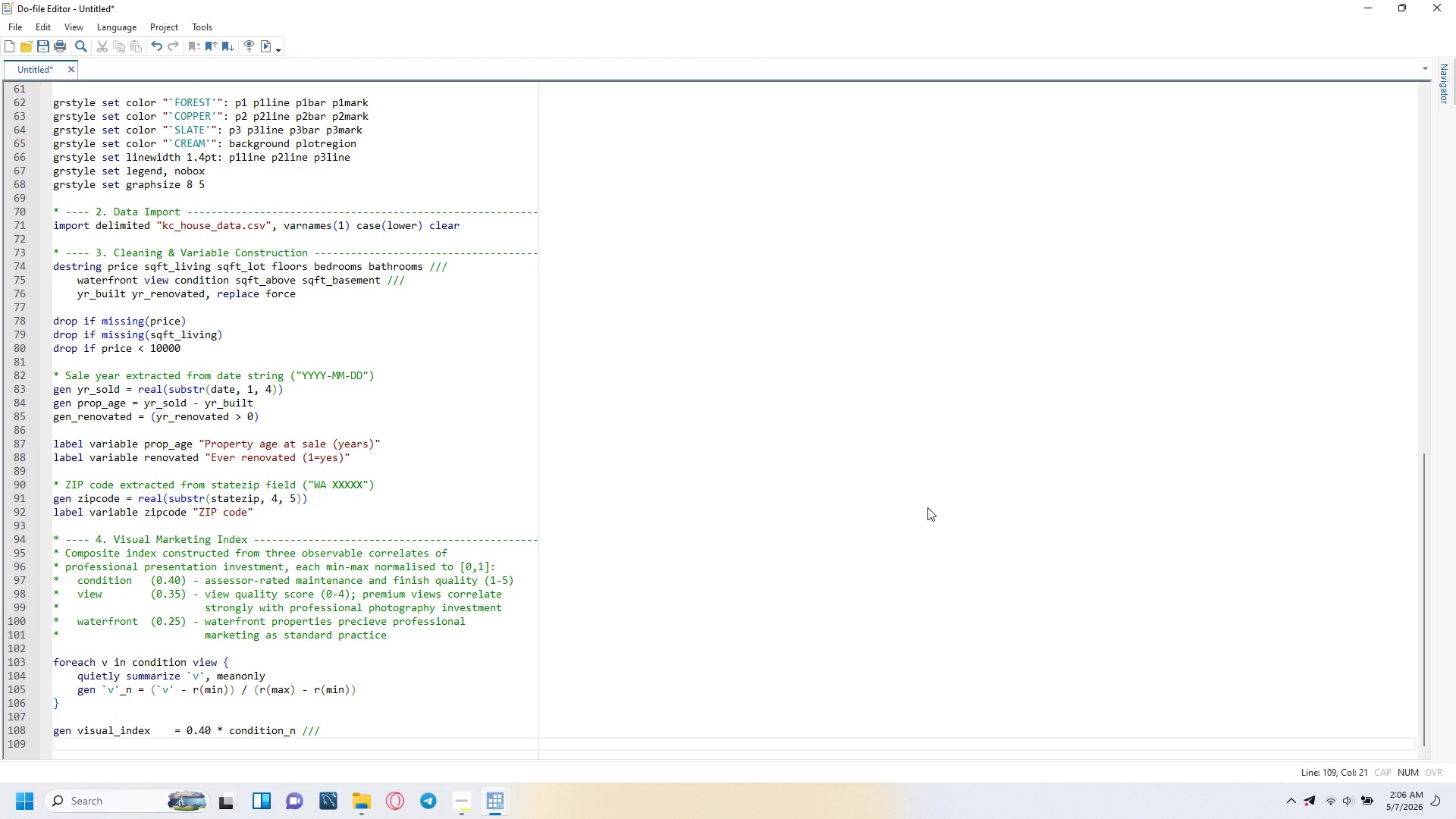 
wait(6.66)
 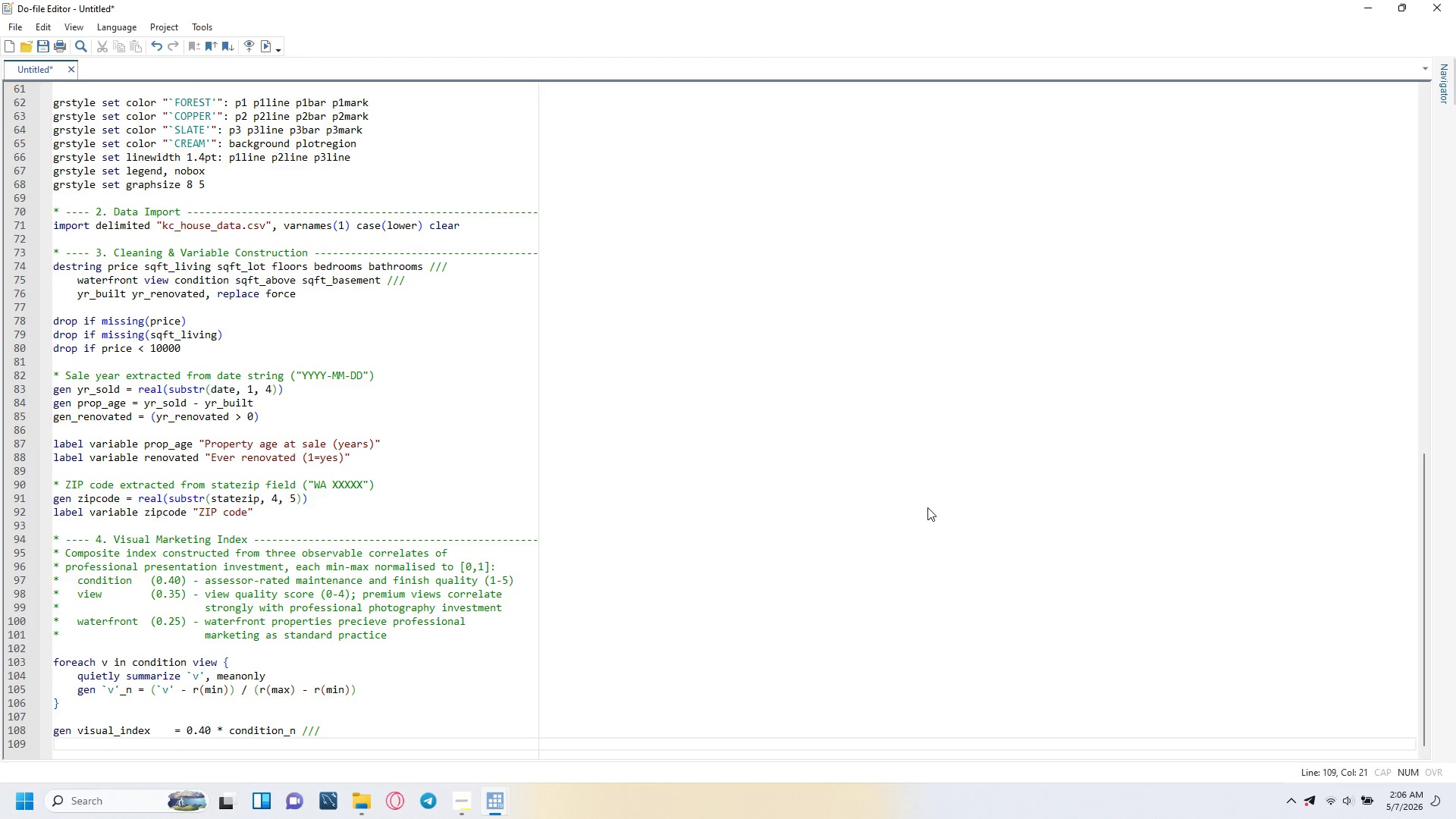 
type(+ 0.35 * view_n ////)
key(Backspace)
 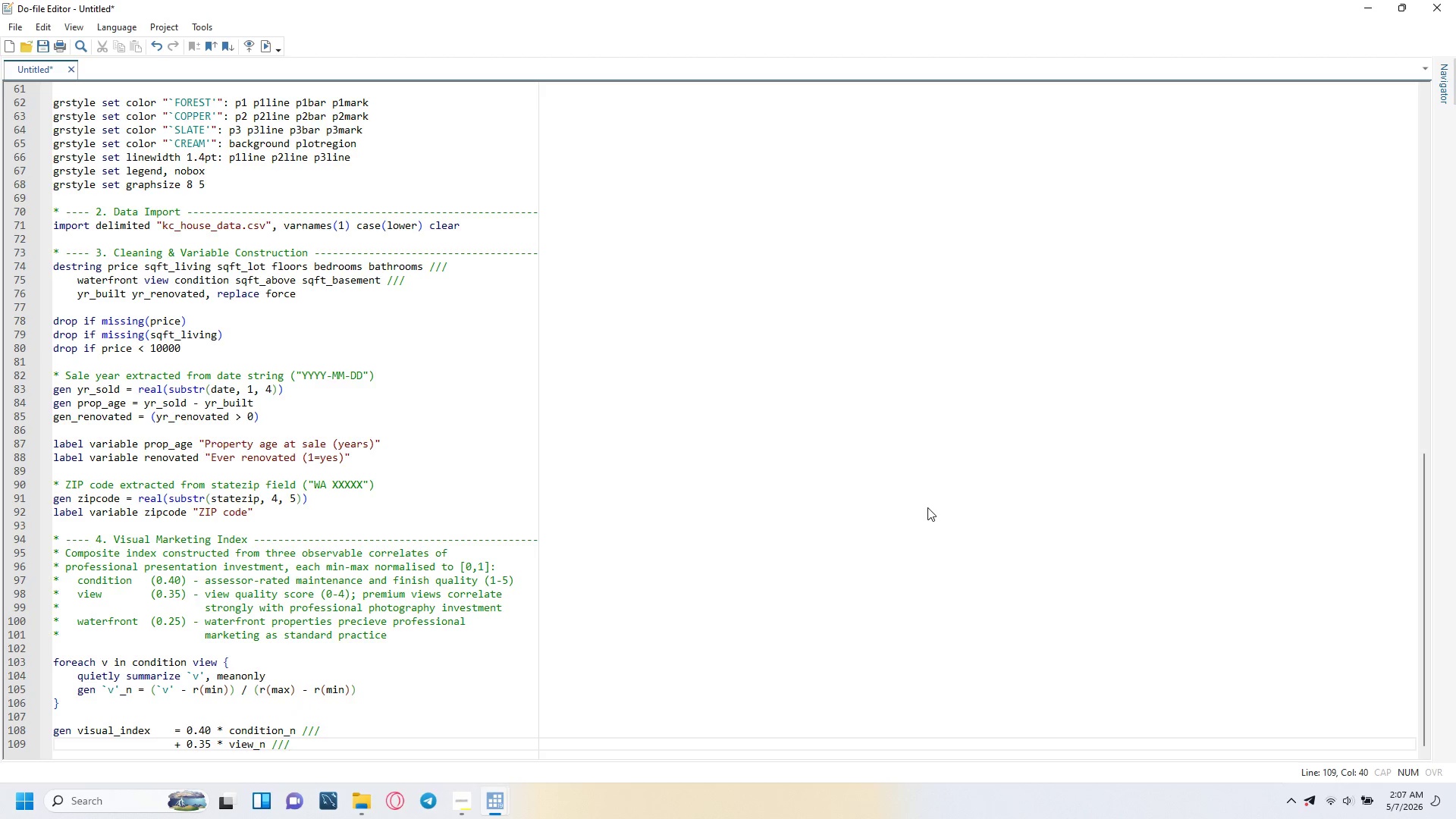 
key(Enter)
 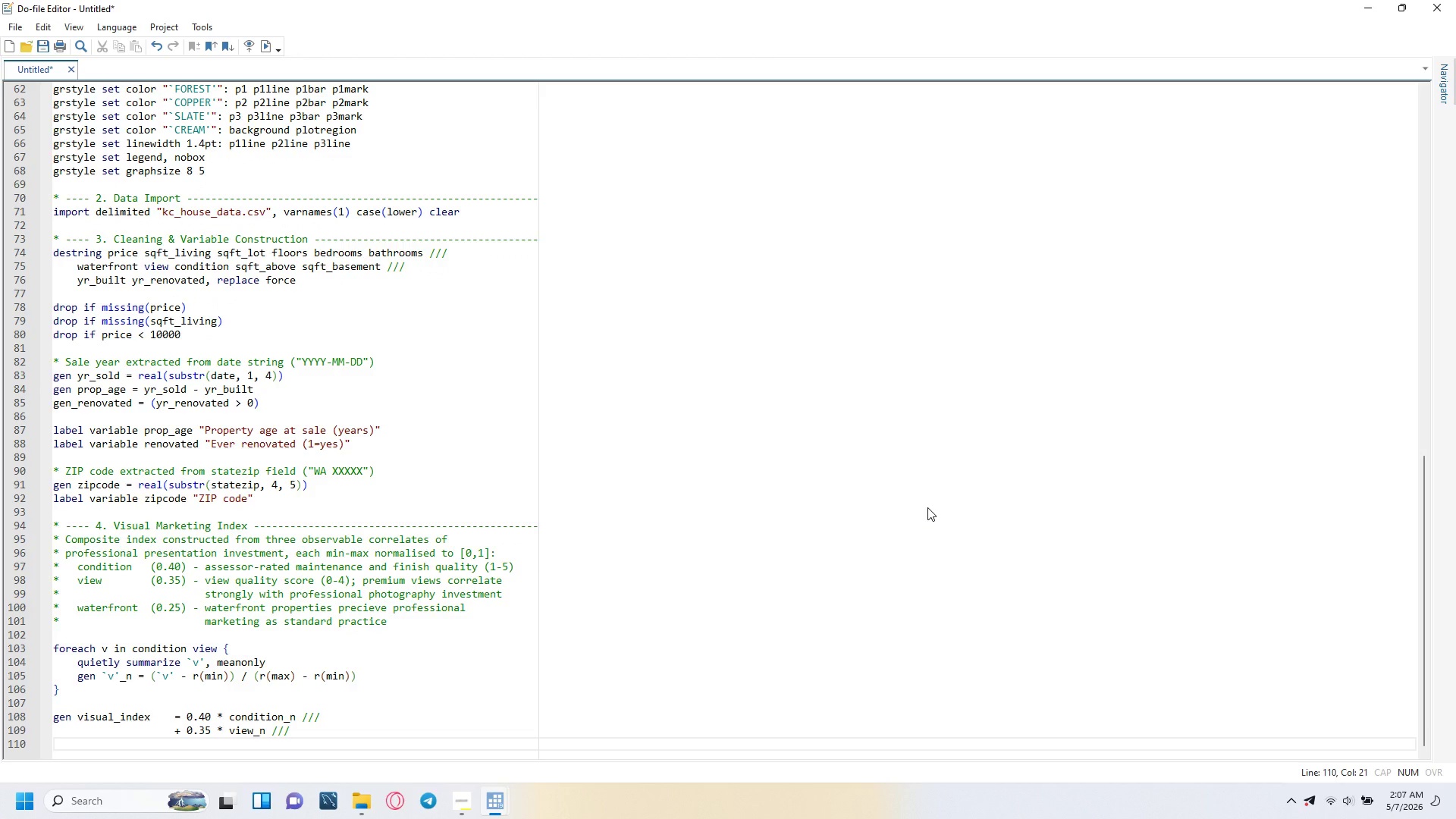 
type(+ 0.25 * waterfront)
 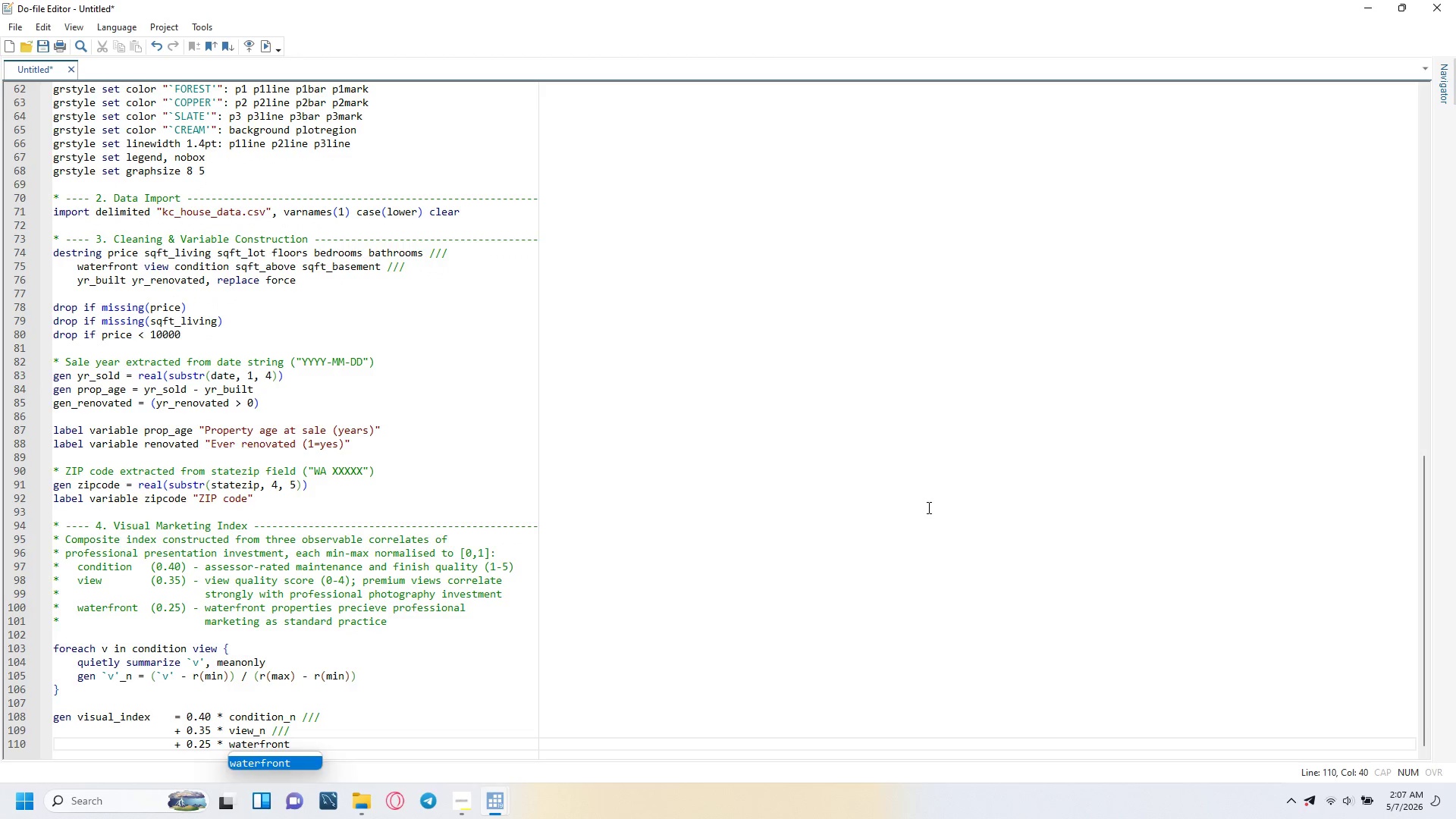 
key(Enter)
 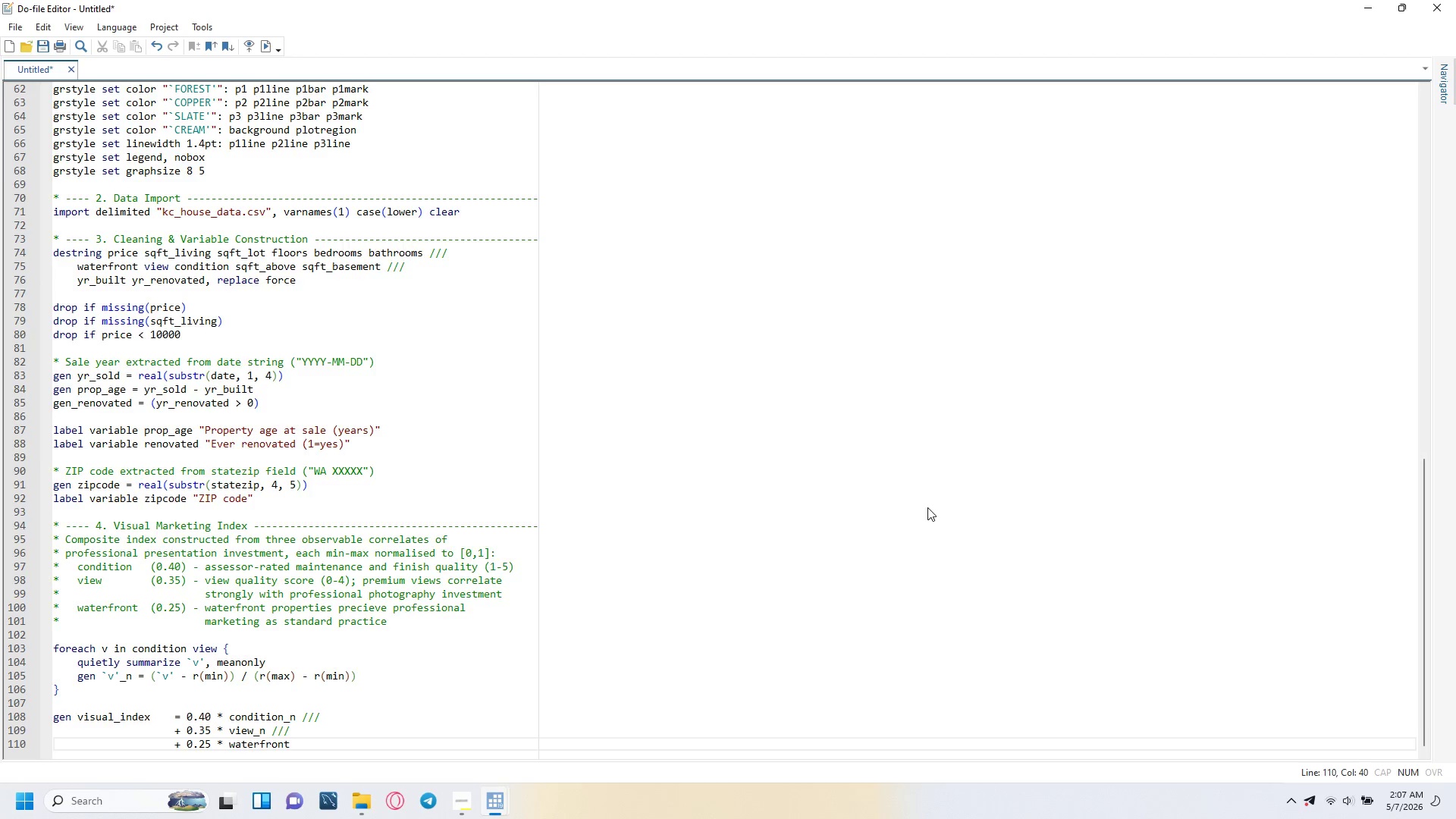 
key(Enter)
 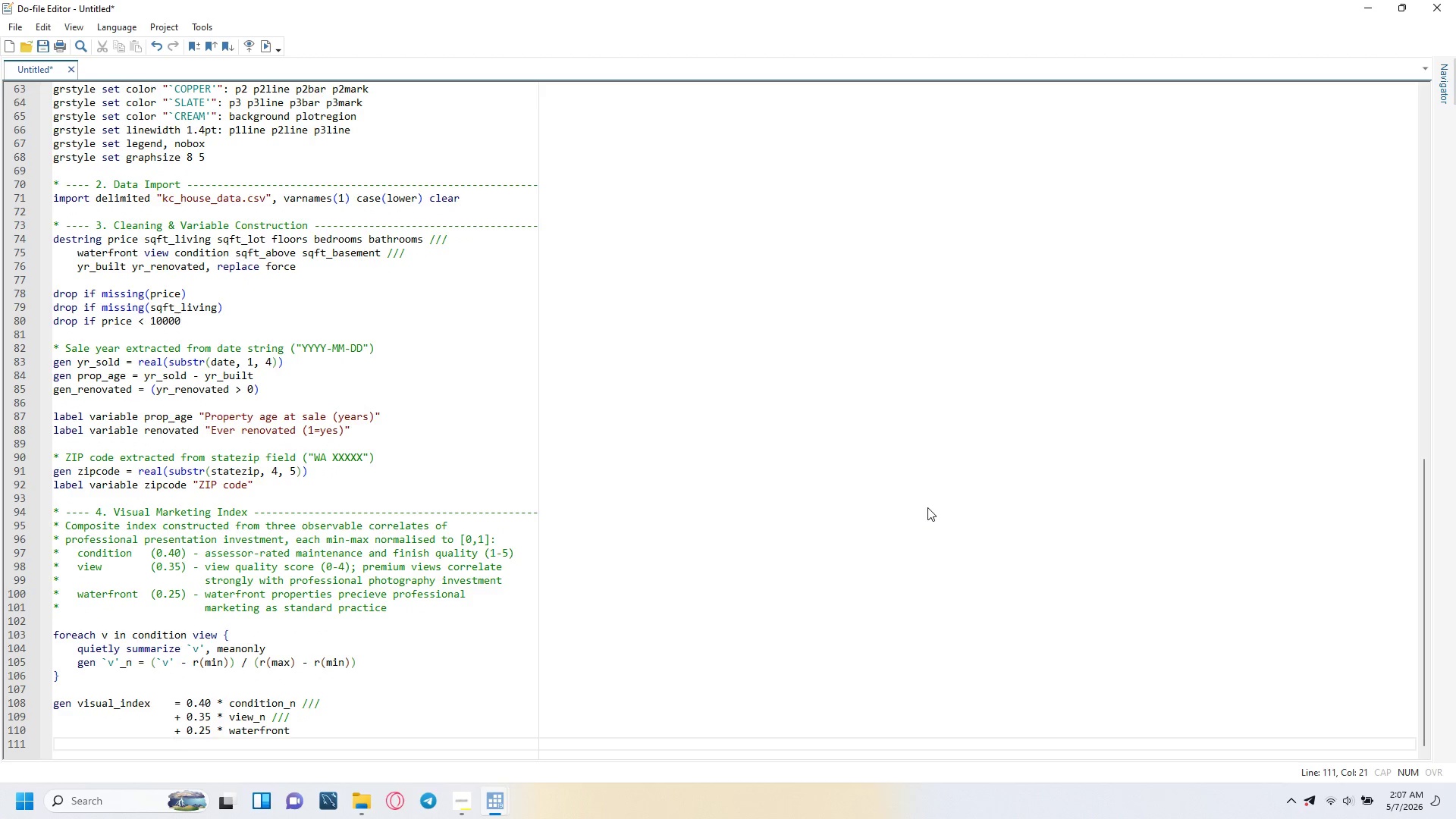 
key(Backspace)
 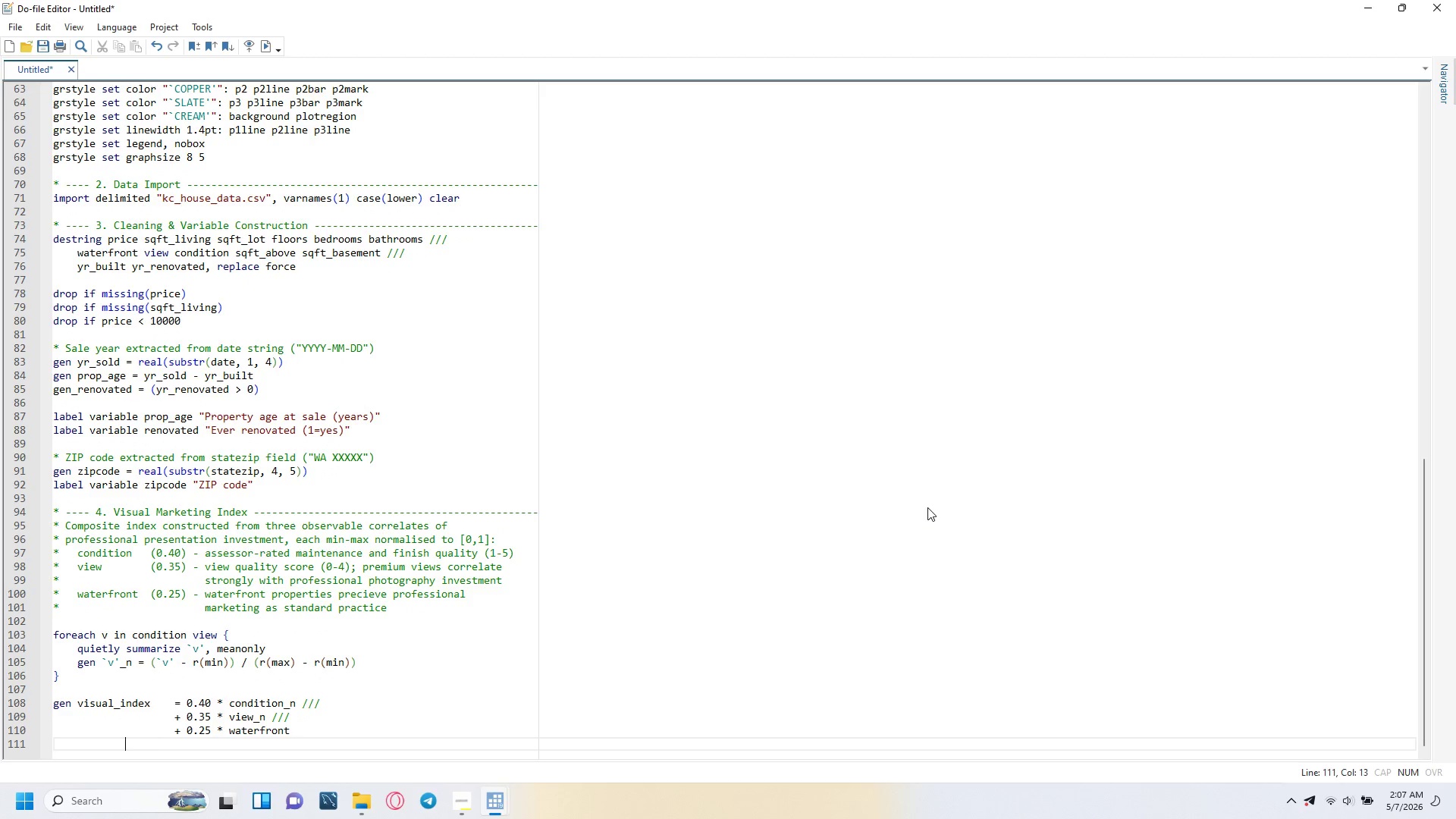 
key(Backspace)
 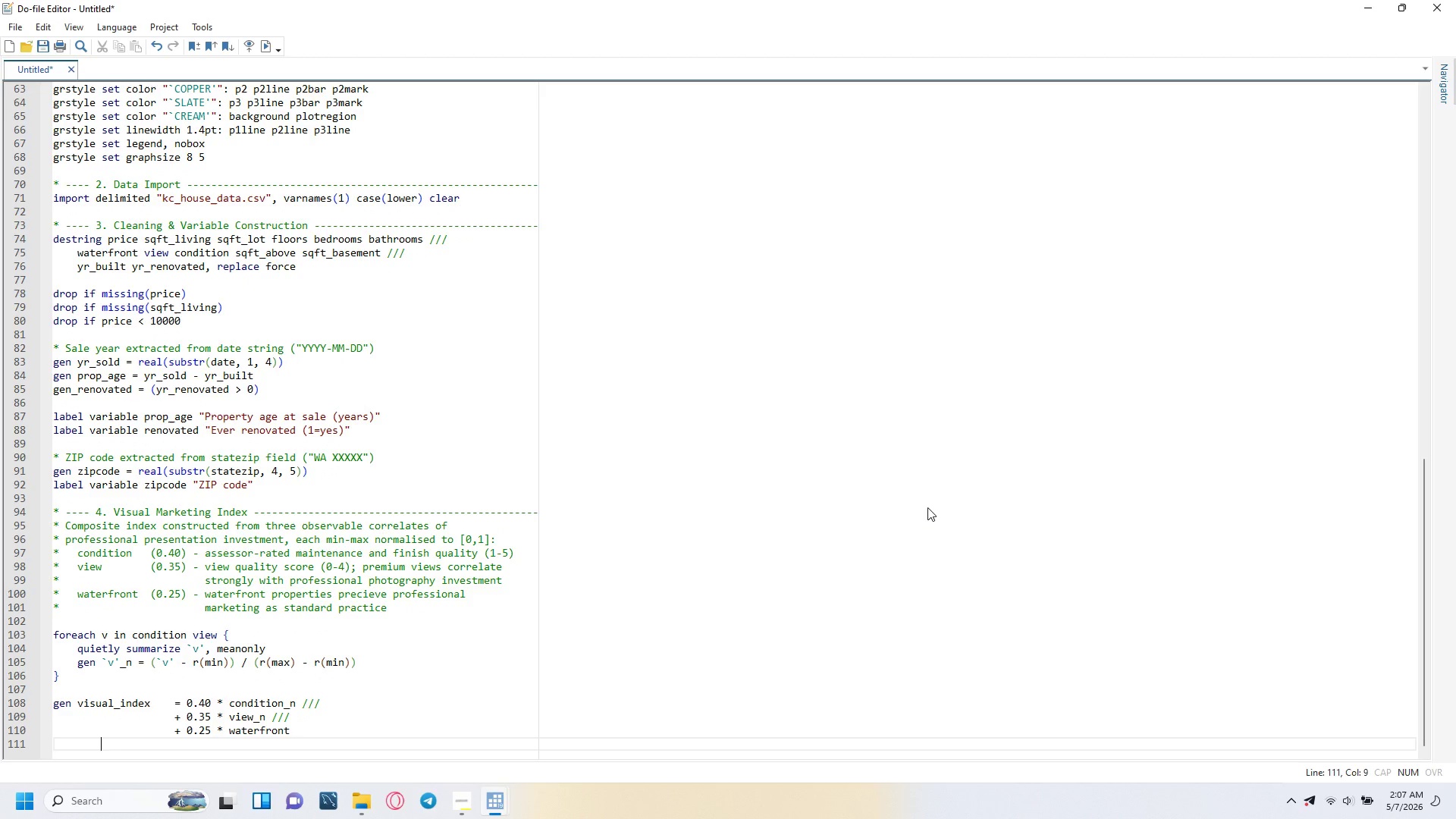 
key(Backspace)
 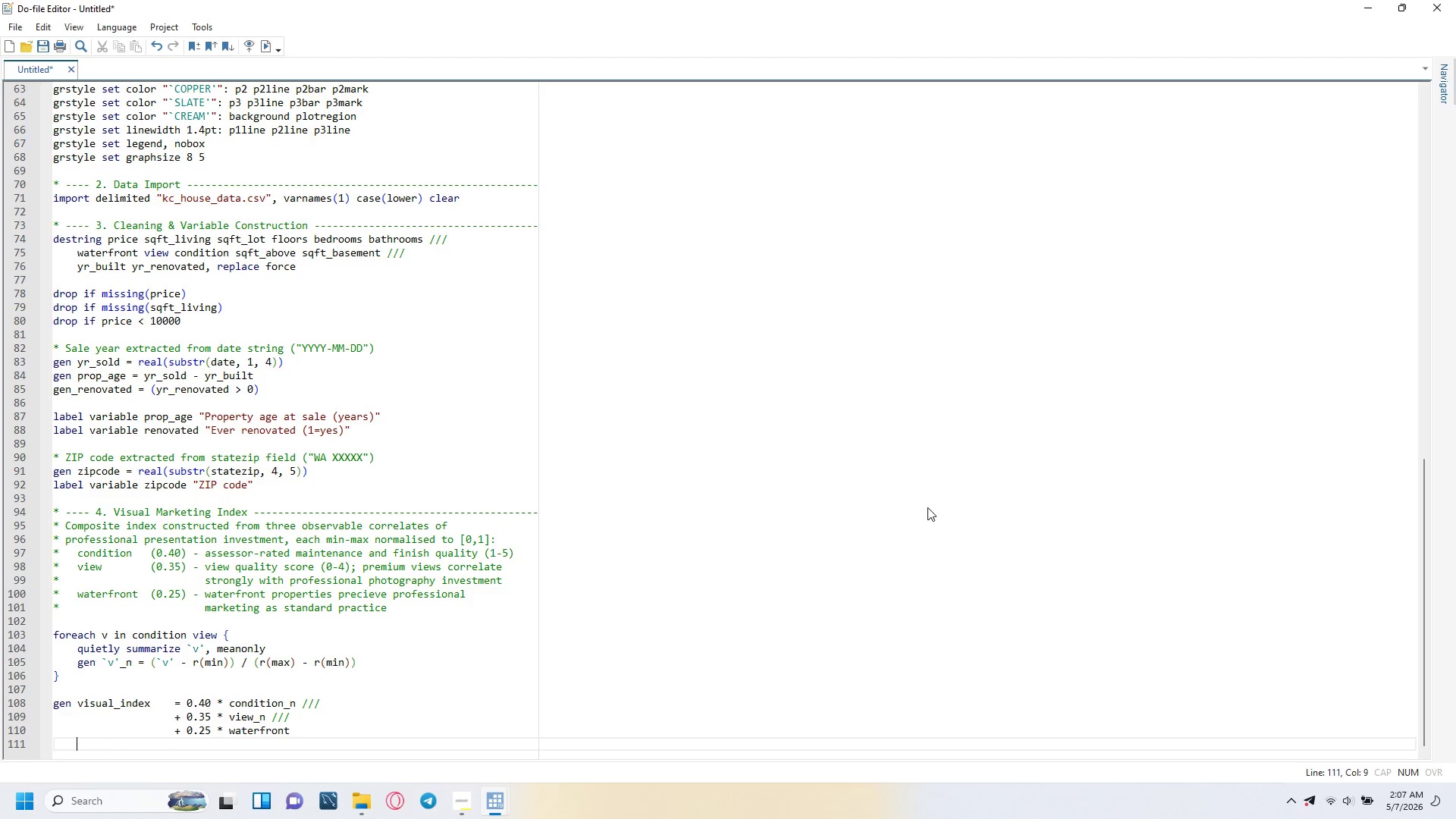 
key(Backspace)
 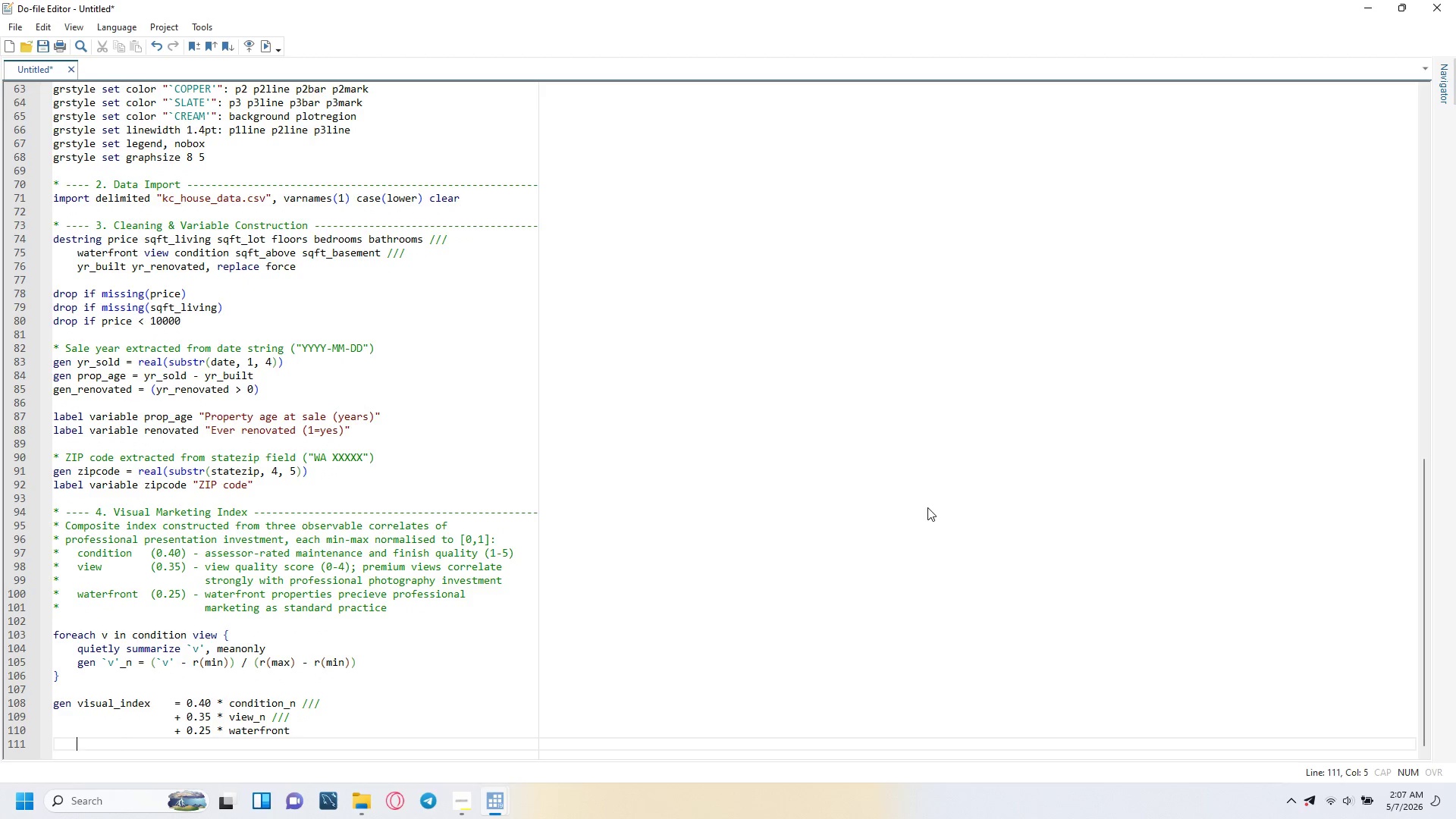 
key(Backspace)
 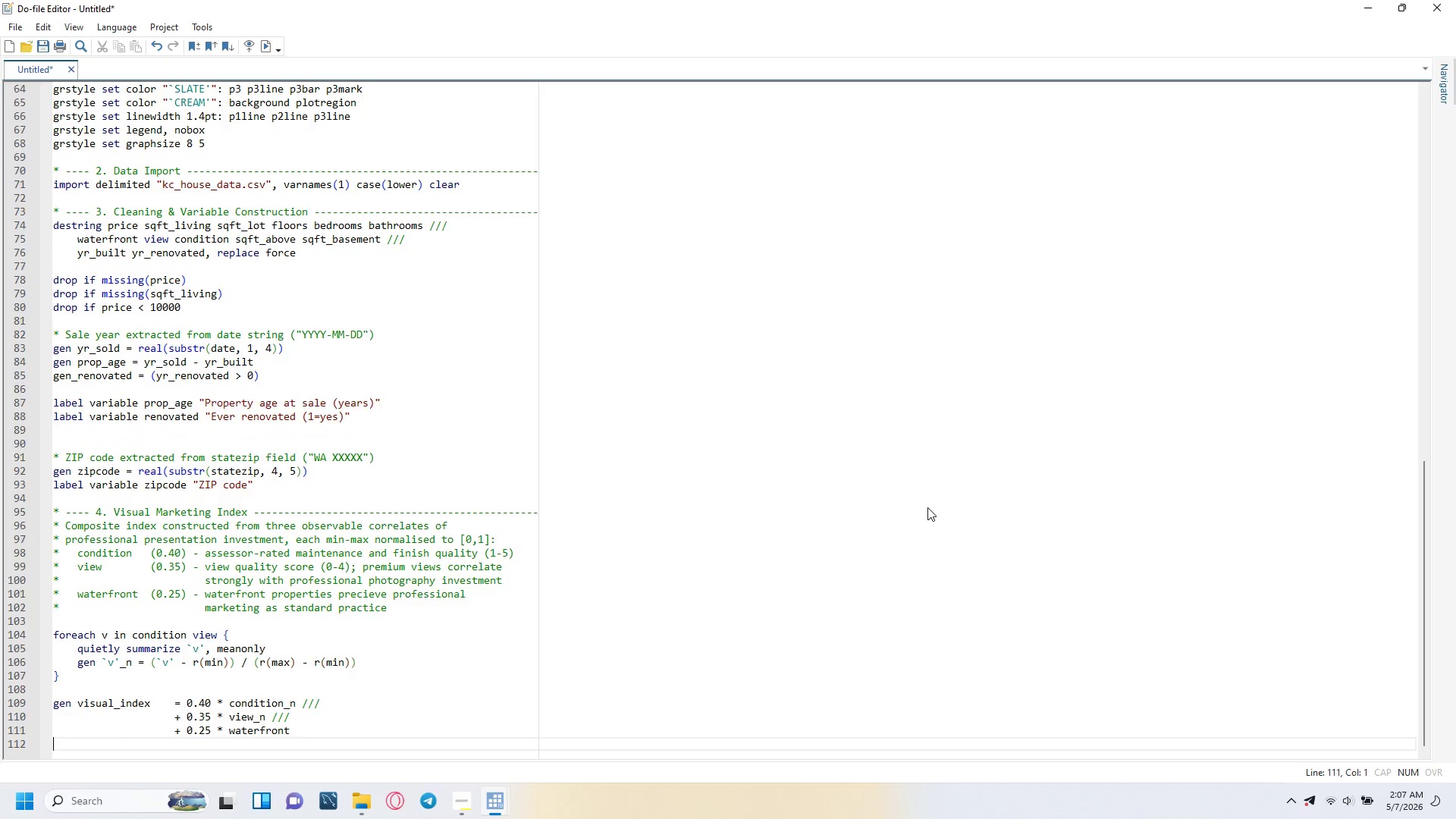 
key(Enter)
 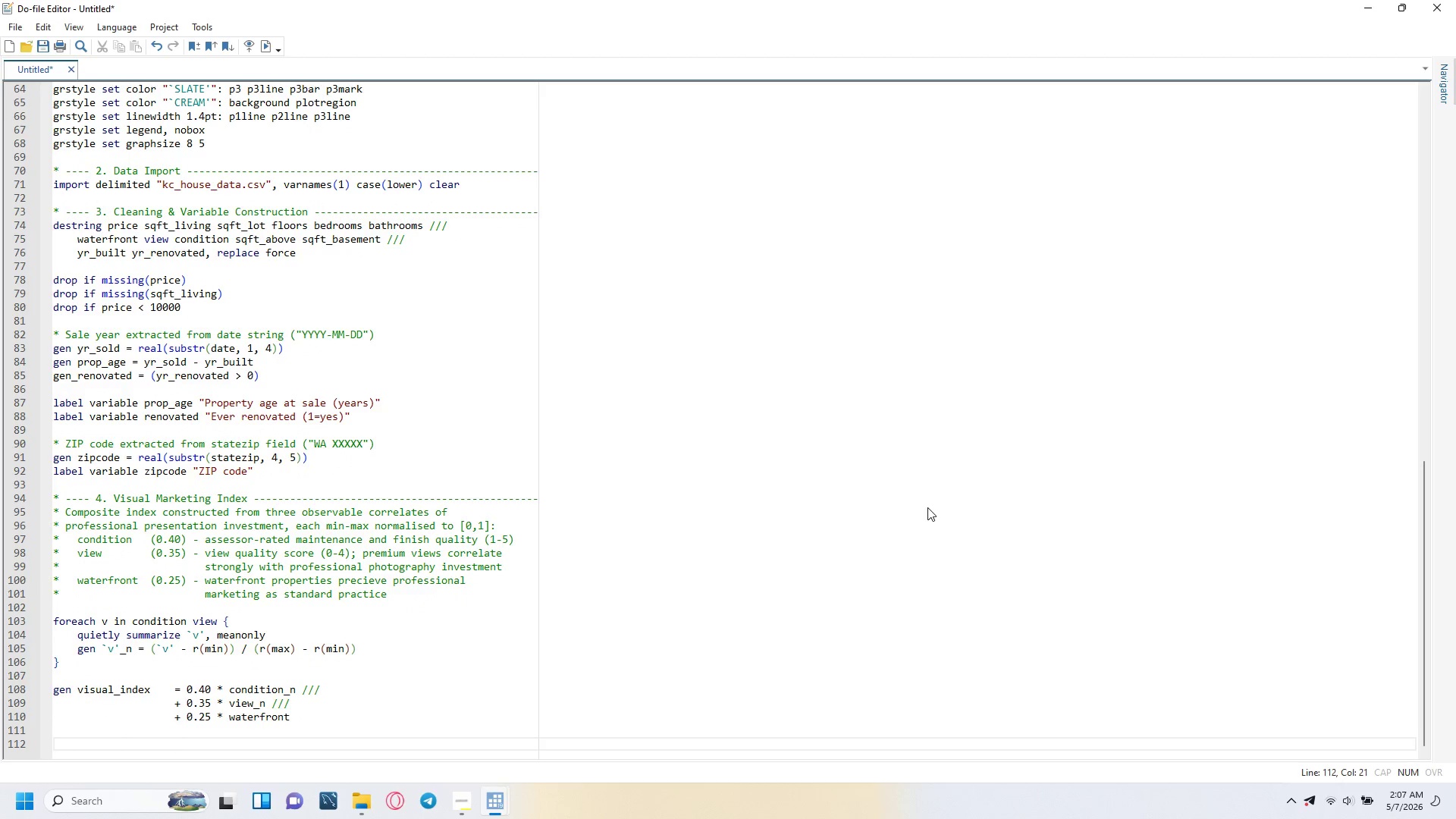 
key(Backspace)
key(Backspace)
key(Backspace)
key(Backspace)
key(Backspace)
type(label variable visual )
key(Backspace)
type(_index "Visual Marketing Index (0=none, 1=maximum)
 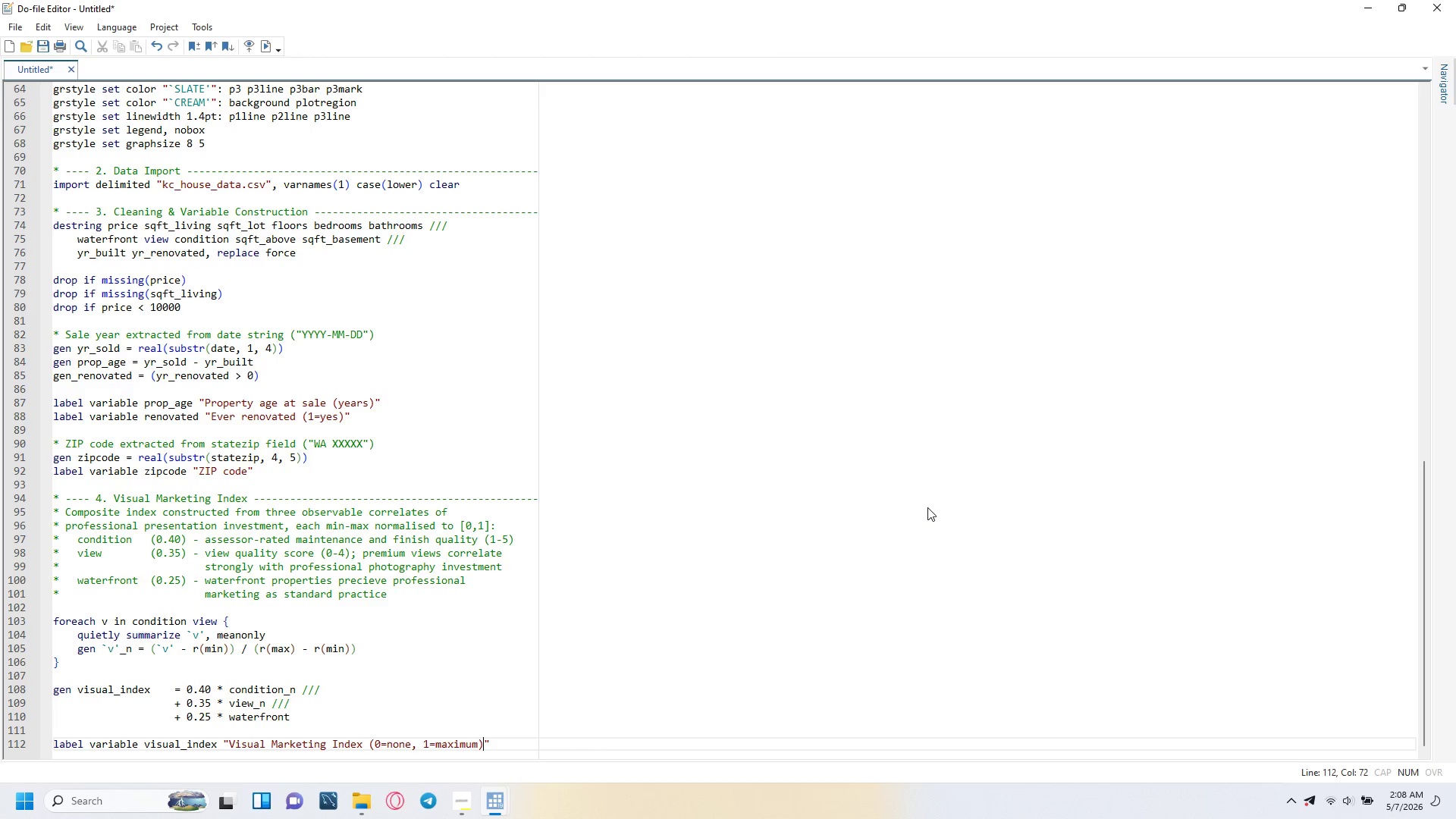 
 